 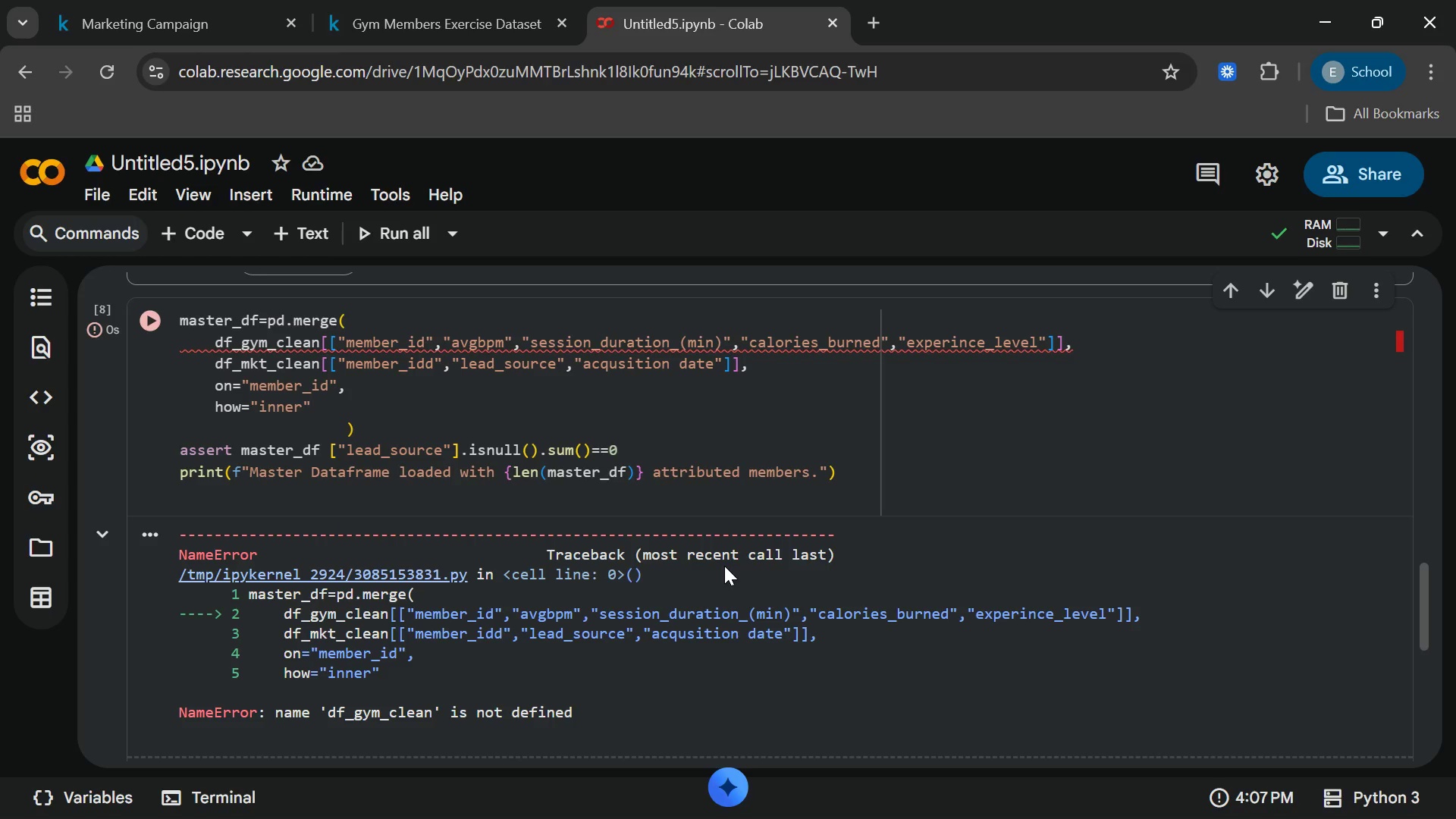 
scroll: coordinate [720, 496], scroll_direction: up, amount: 1.0
 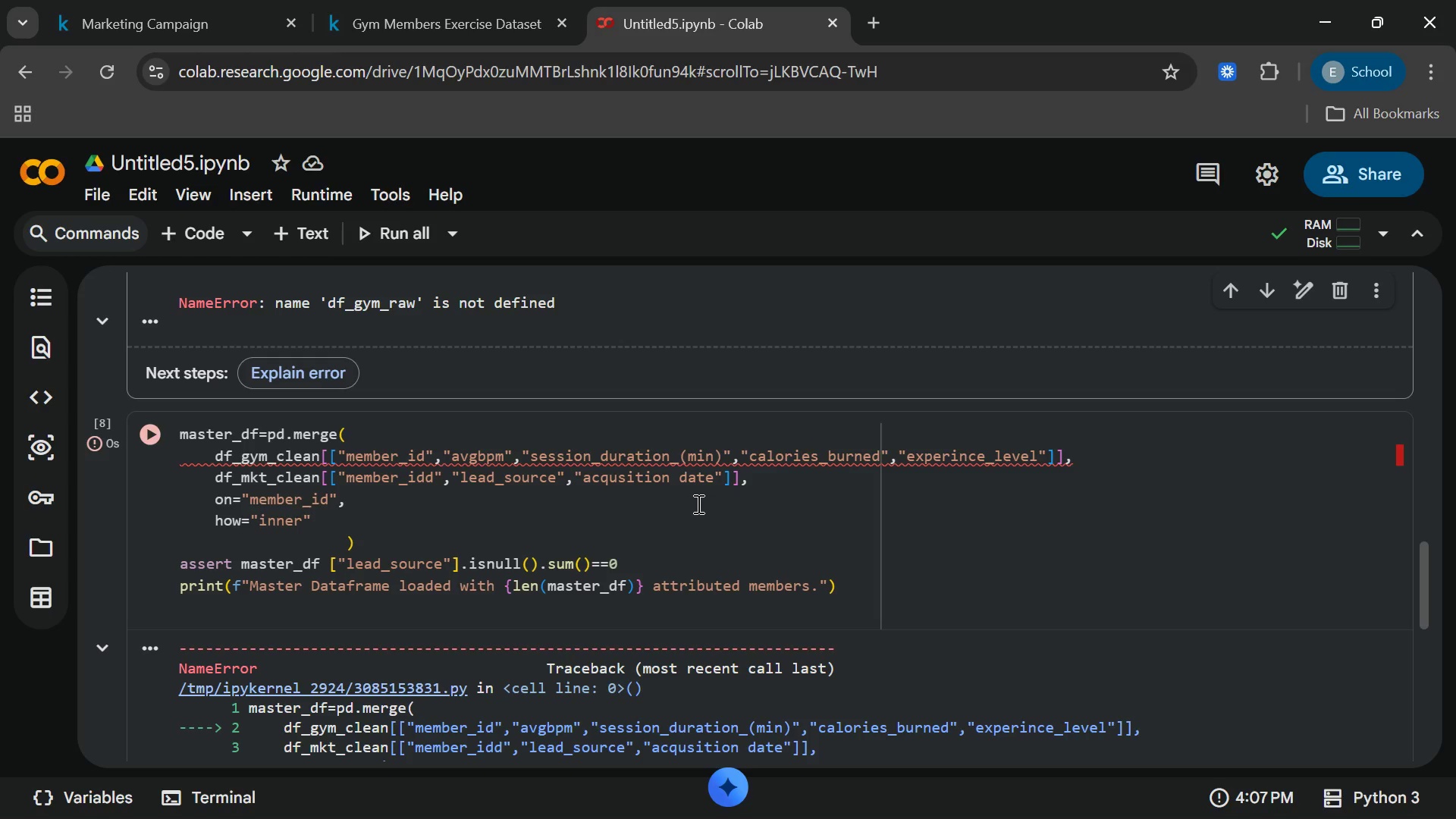 
wait(26.83)
 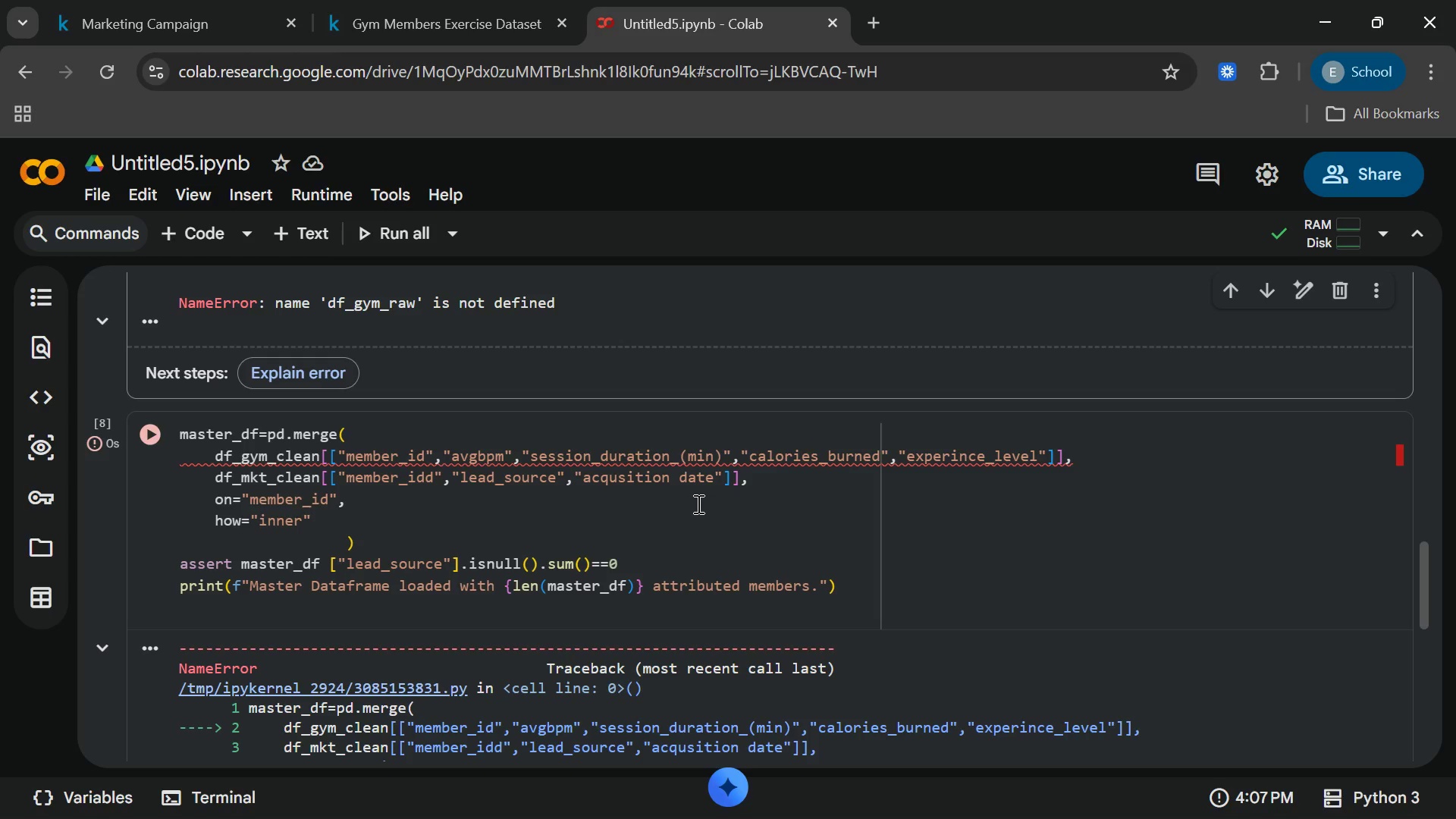 
mouse_move([347, -1])
 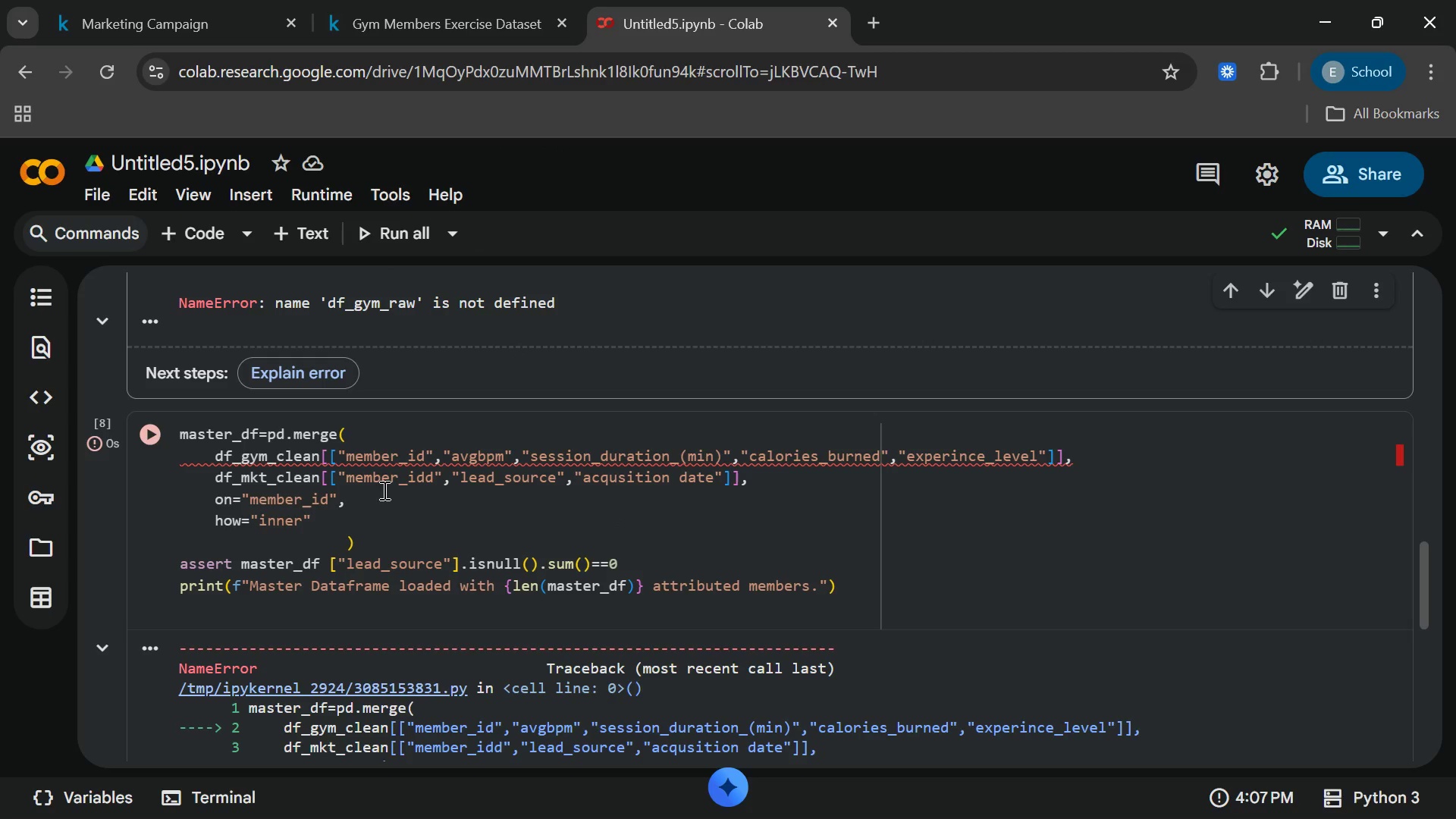 
left_click([383, 490])
 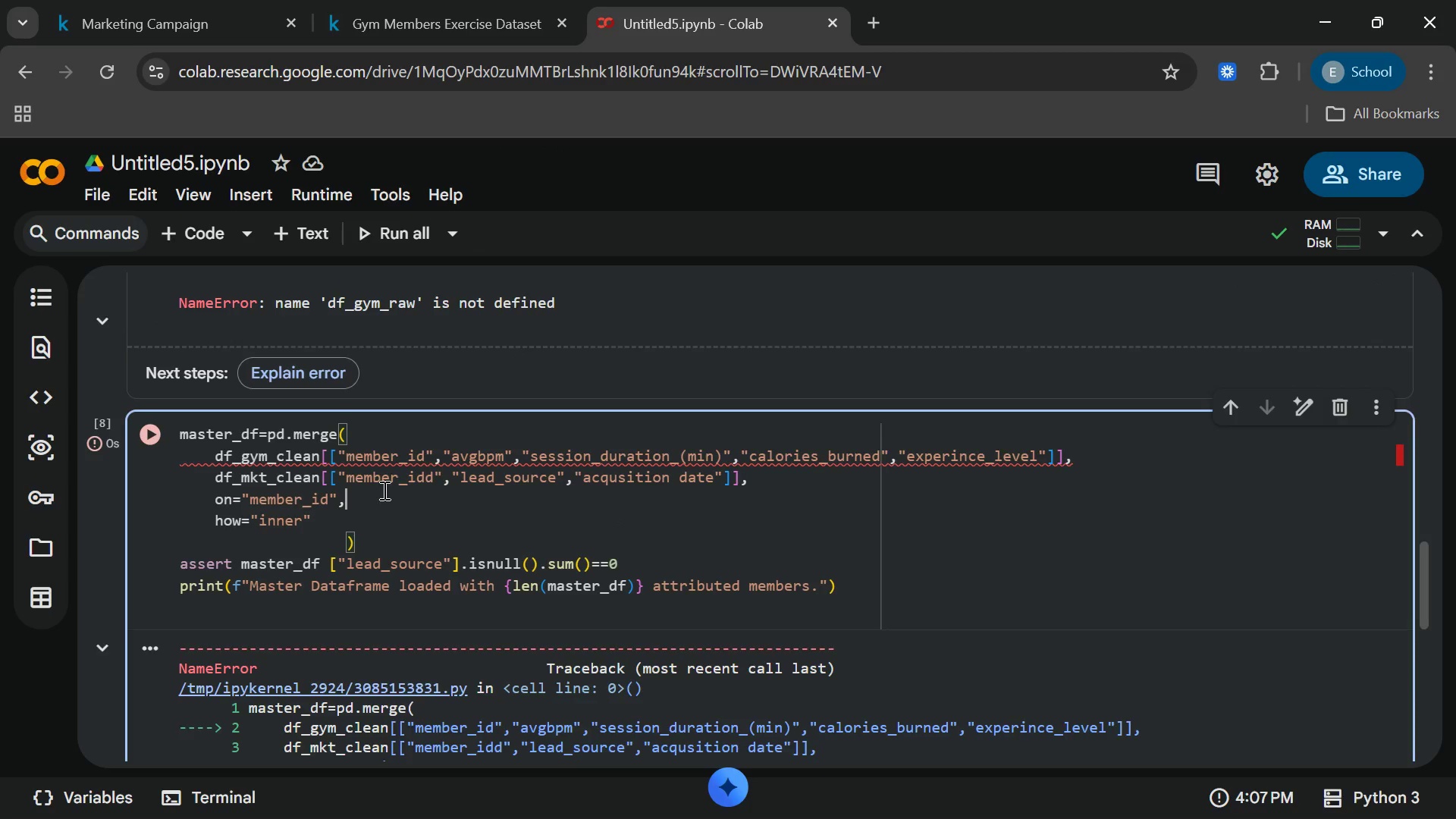 
scroll: coordinate [375, 426], scroll_direction: up, amount: 8.0
 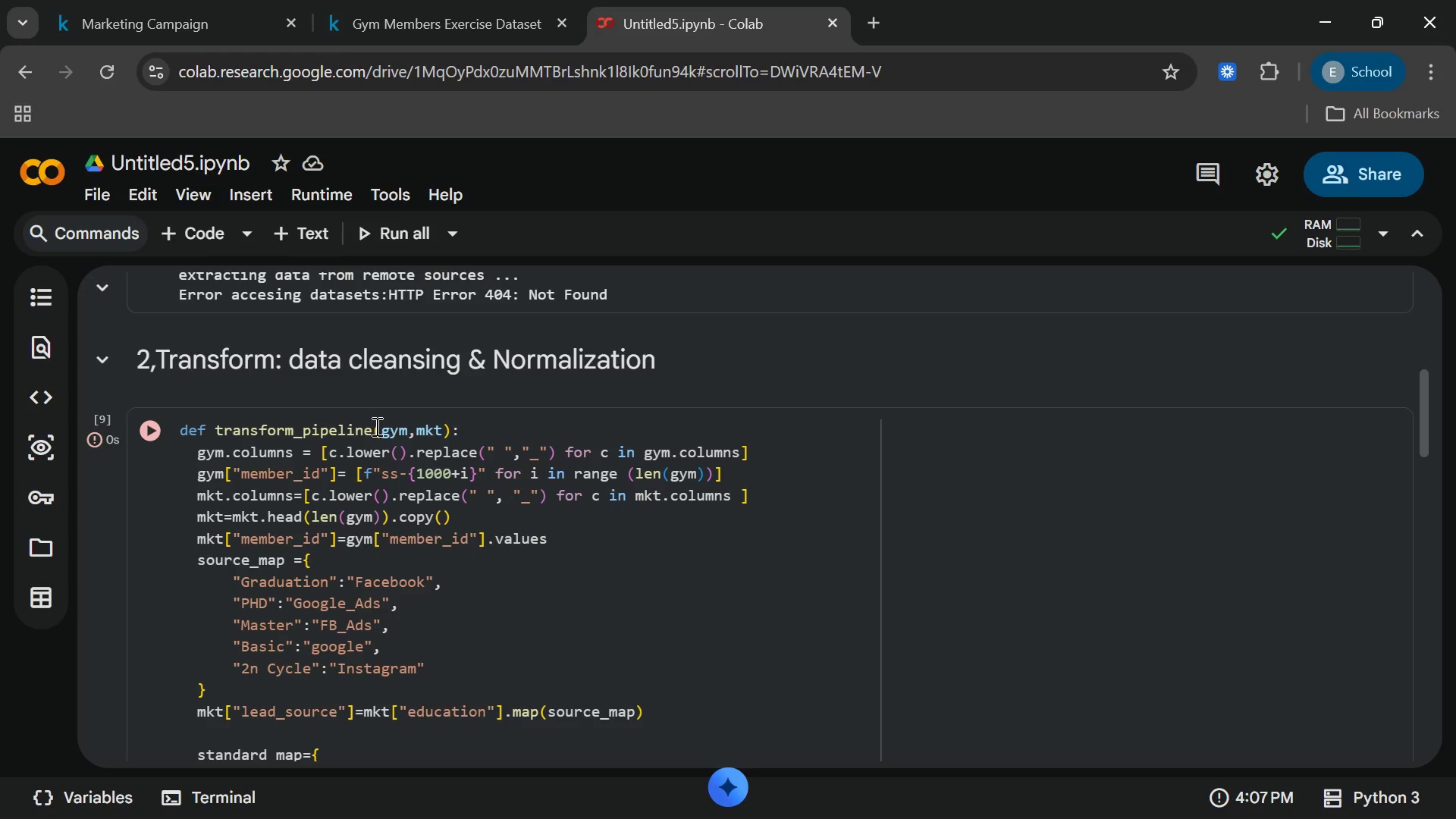 
scroll: coordinate [375, 426], scroll_direction: none, amount: 0.0
 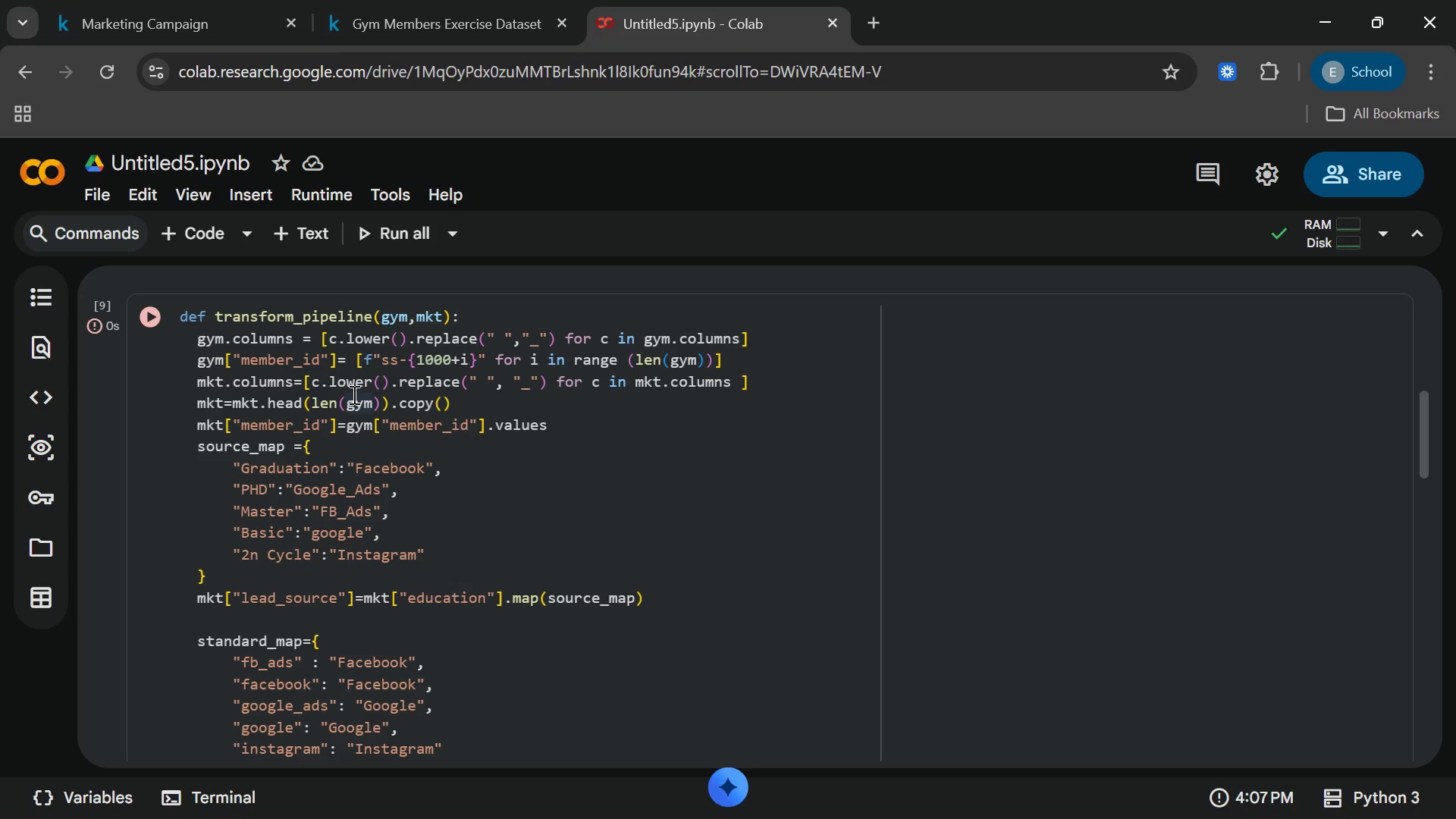 
wait(5.57)
 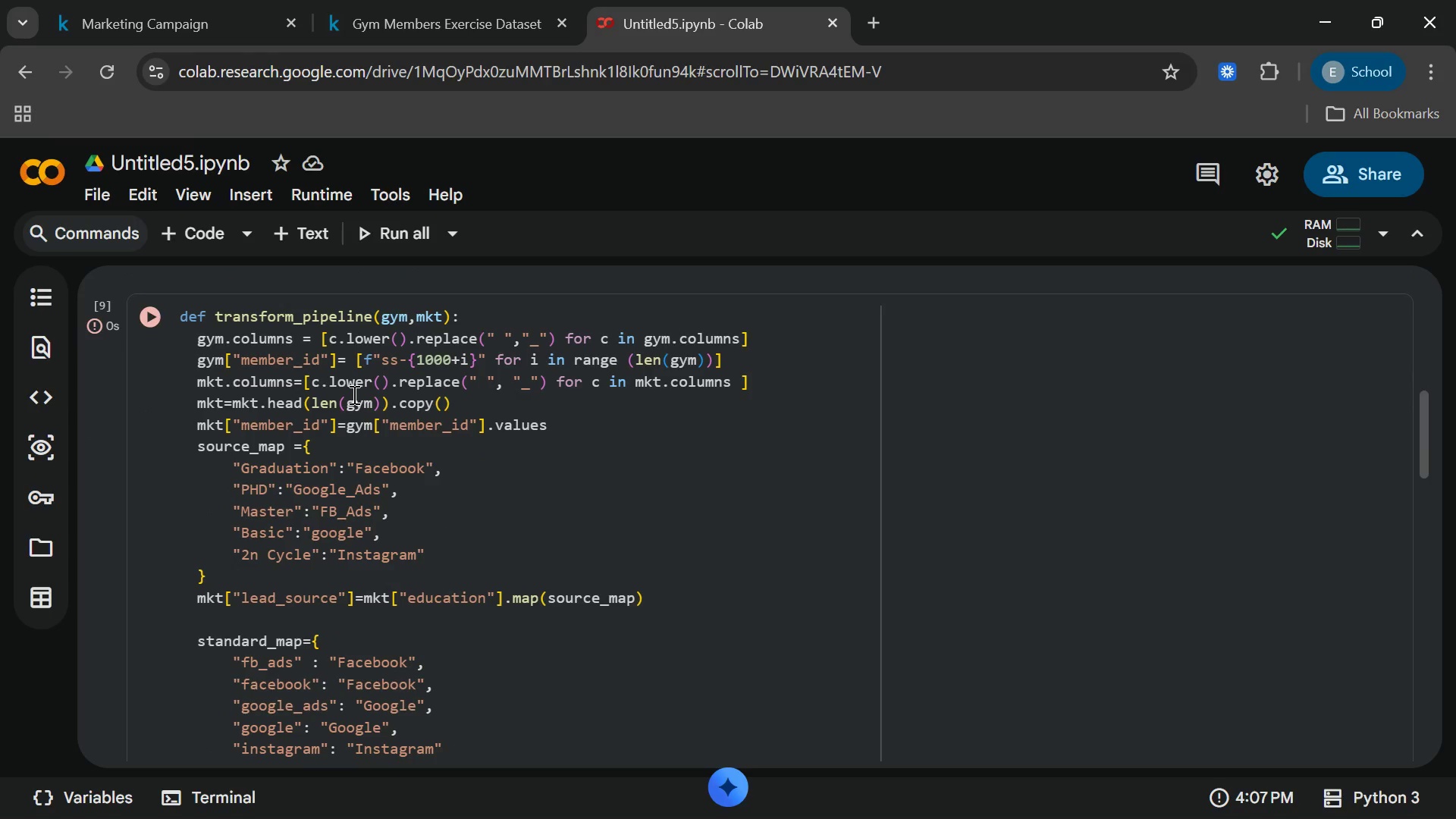 
scroll: coordinate [408, 362], scroll_direction: up, amount: 4.0
 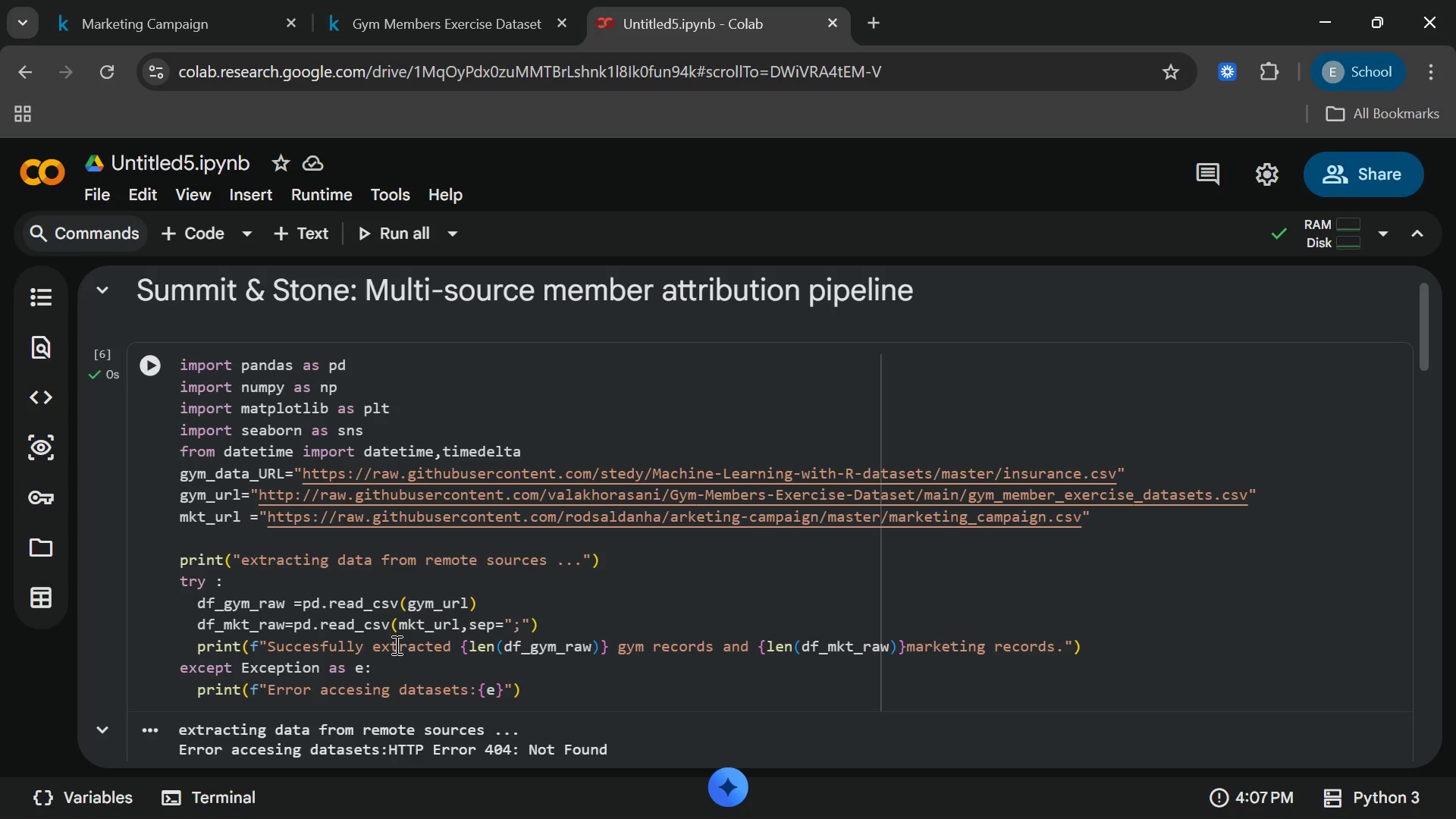 
wait(6.62)
 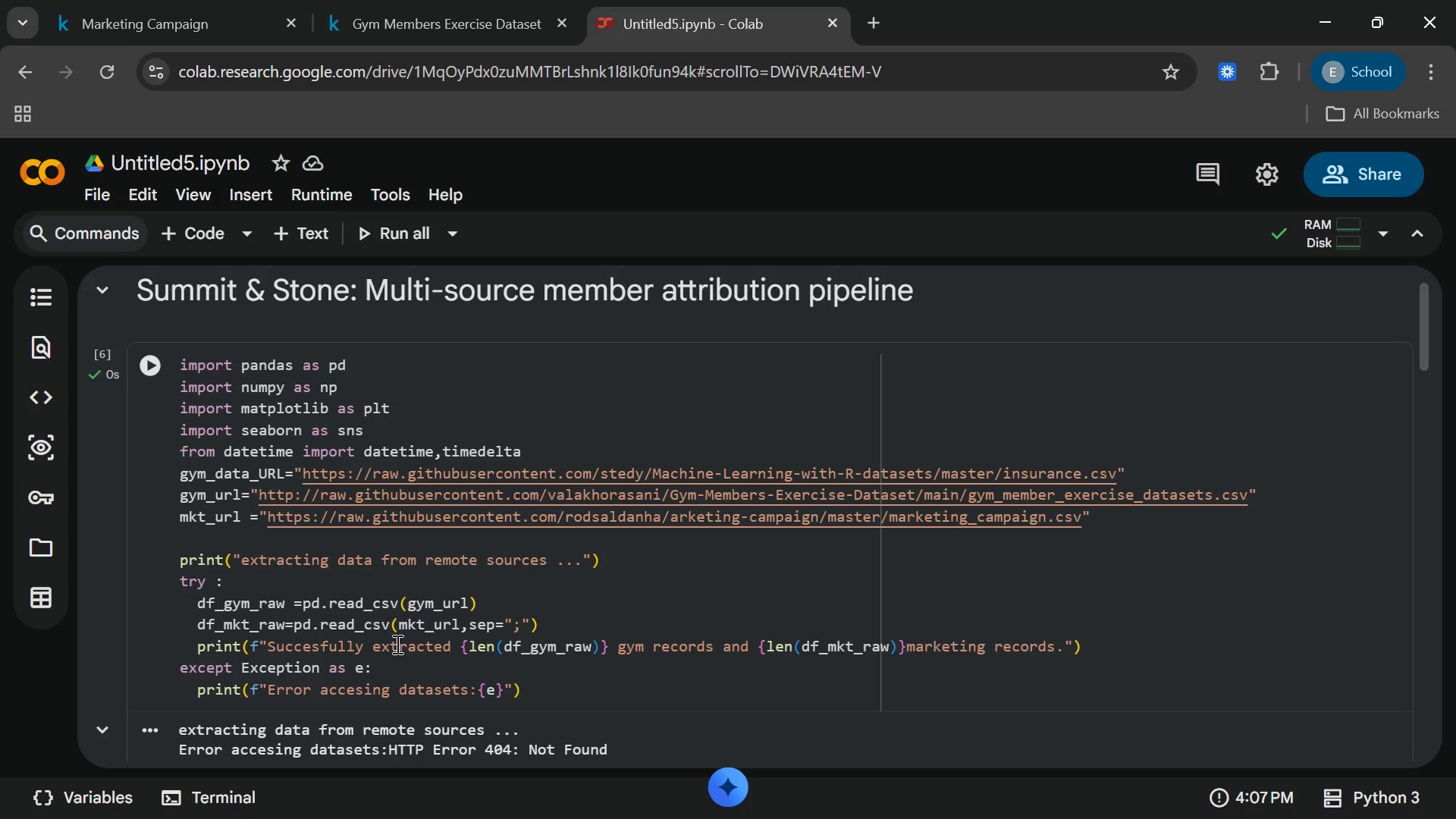 
scroll: coordinate [228, 545], scroll_direction: down, amount: 3.0
 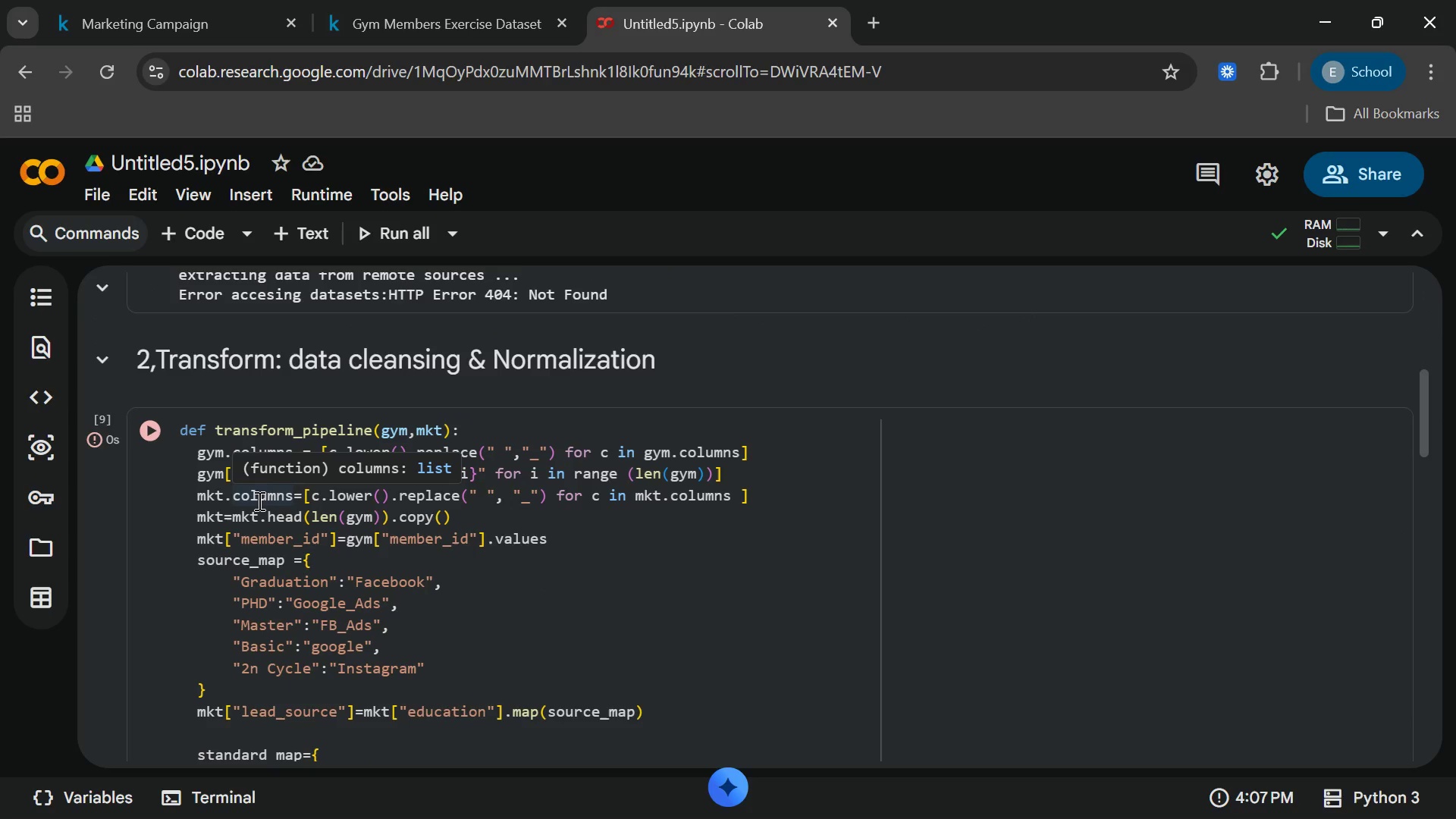 
wait(7.92)
 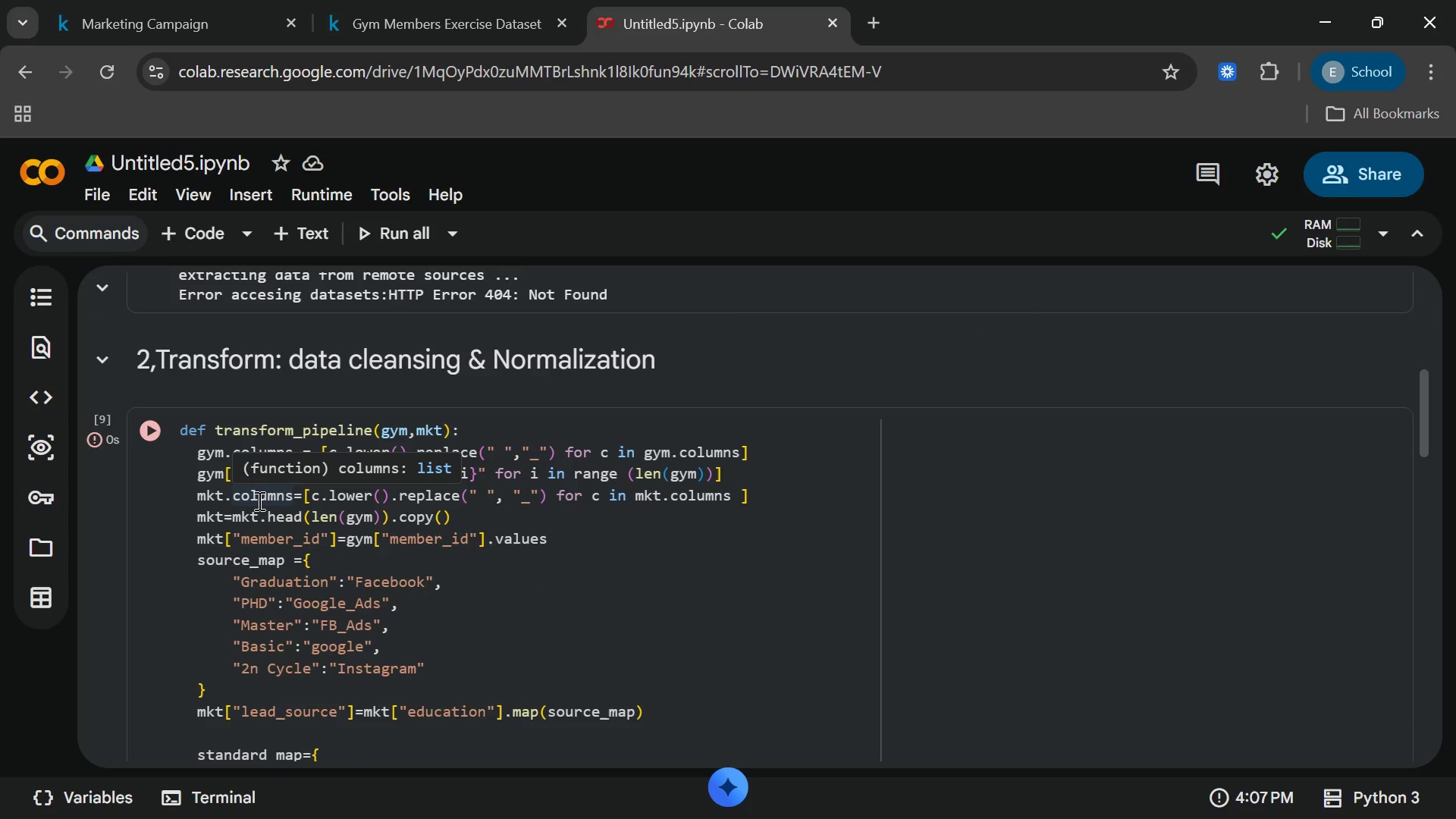 
scroll: coordinate [247, 497], scroll_direction: down, amount: 3.0
 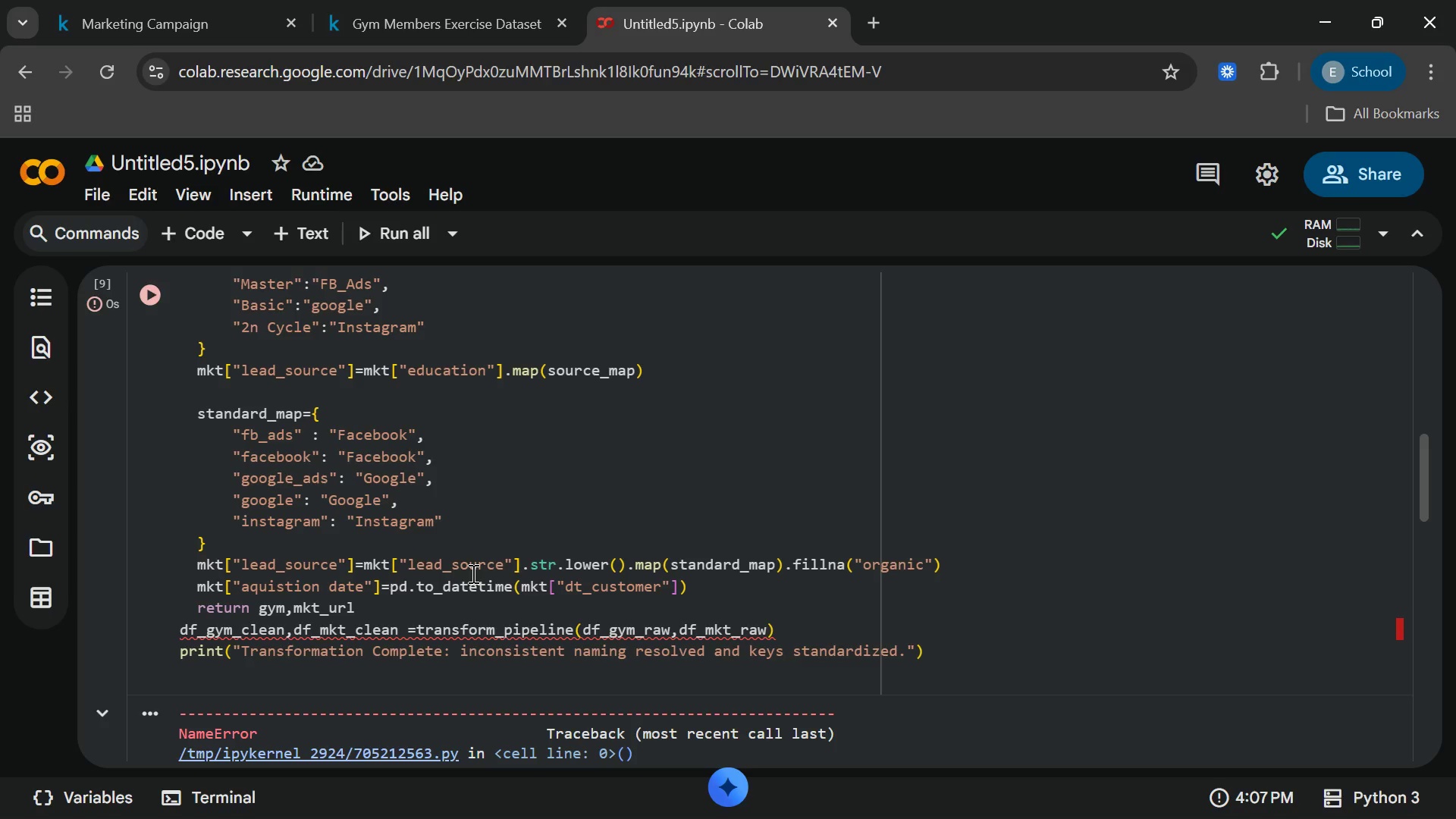 
wait(18.62)
 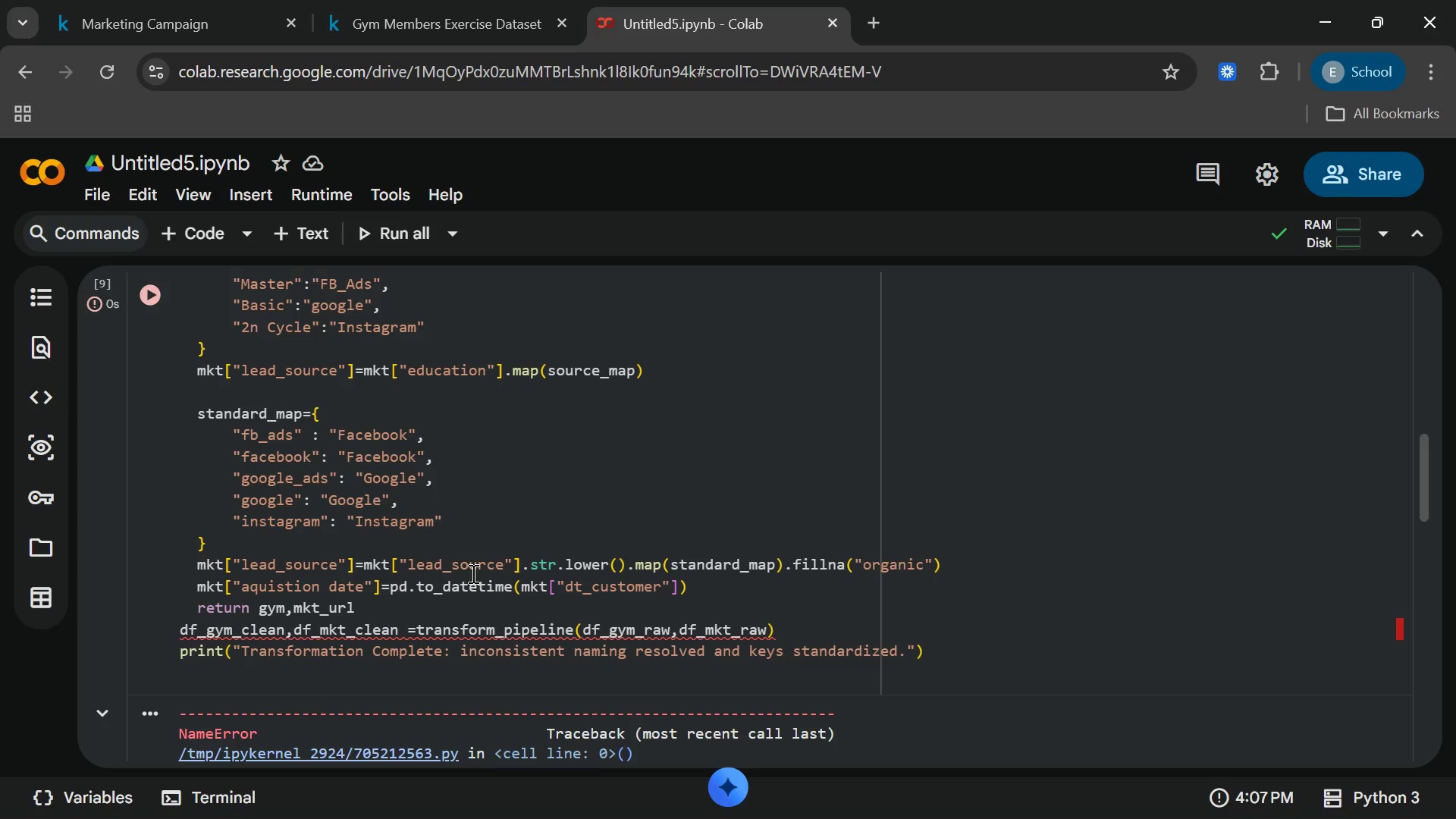 
scroll: coordinate [472, 573], scroll_direction: none, amount: 0.0
 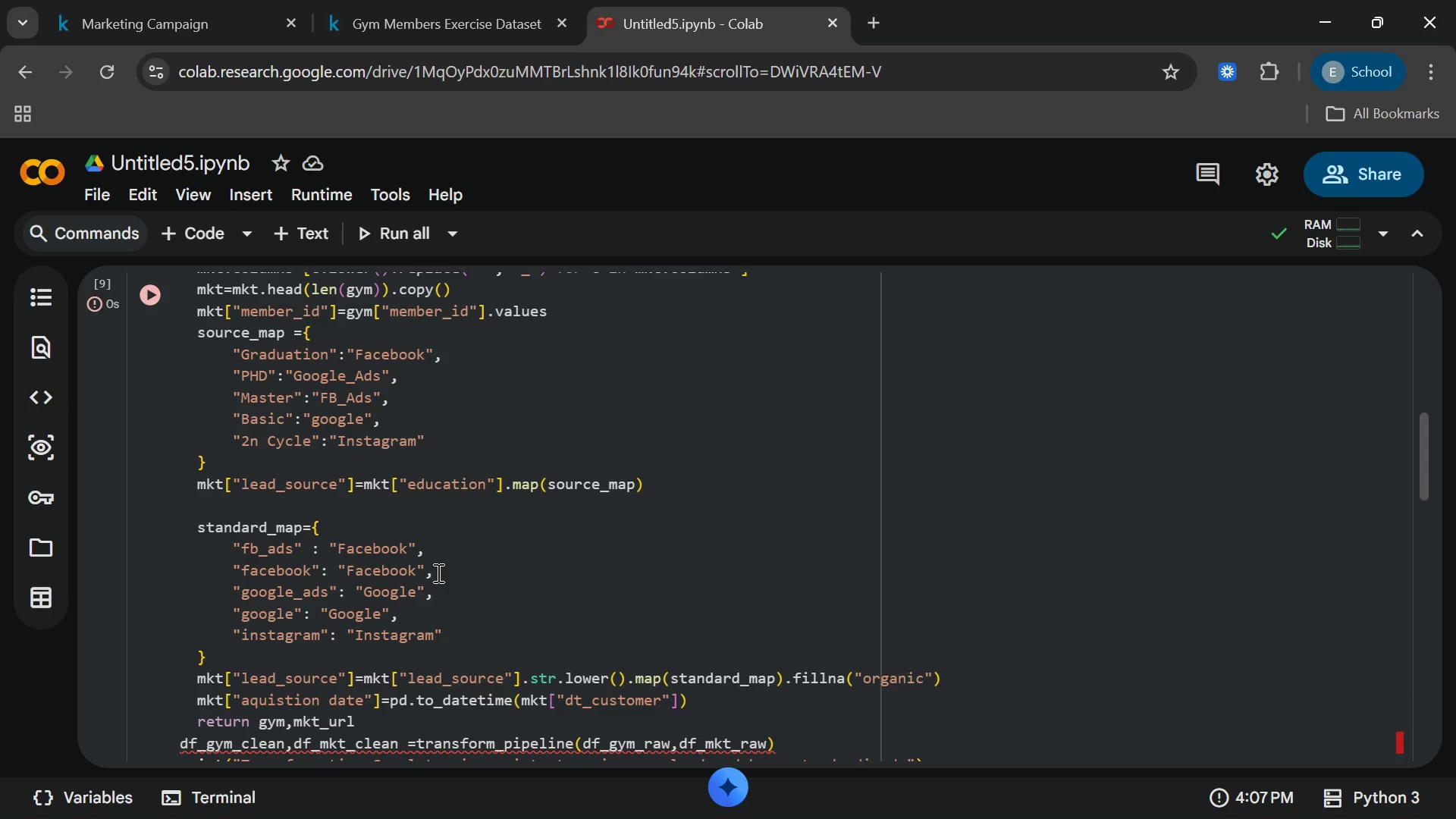 
wait(7.57)
 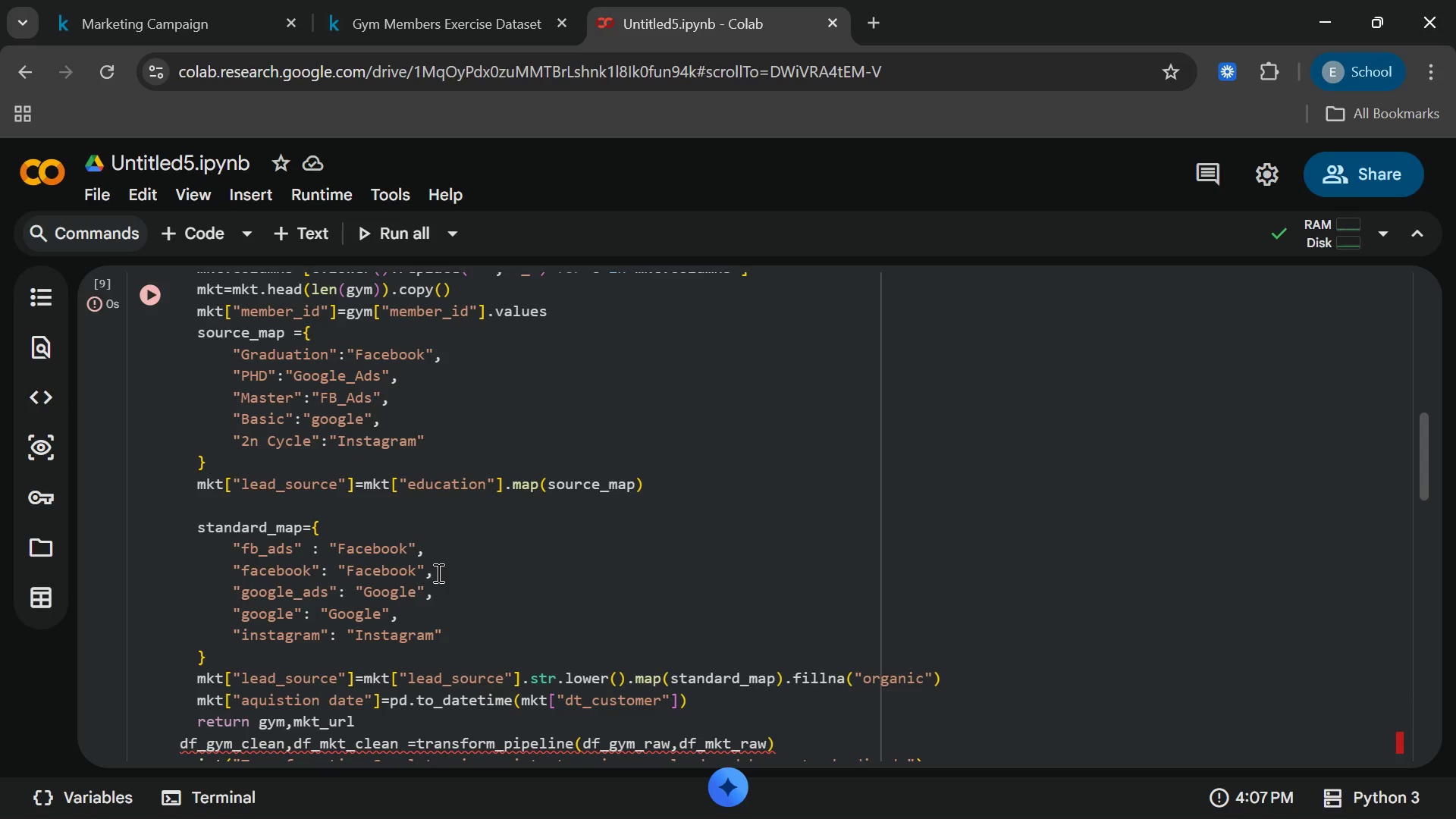 
left_click([654, 489])
 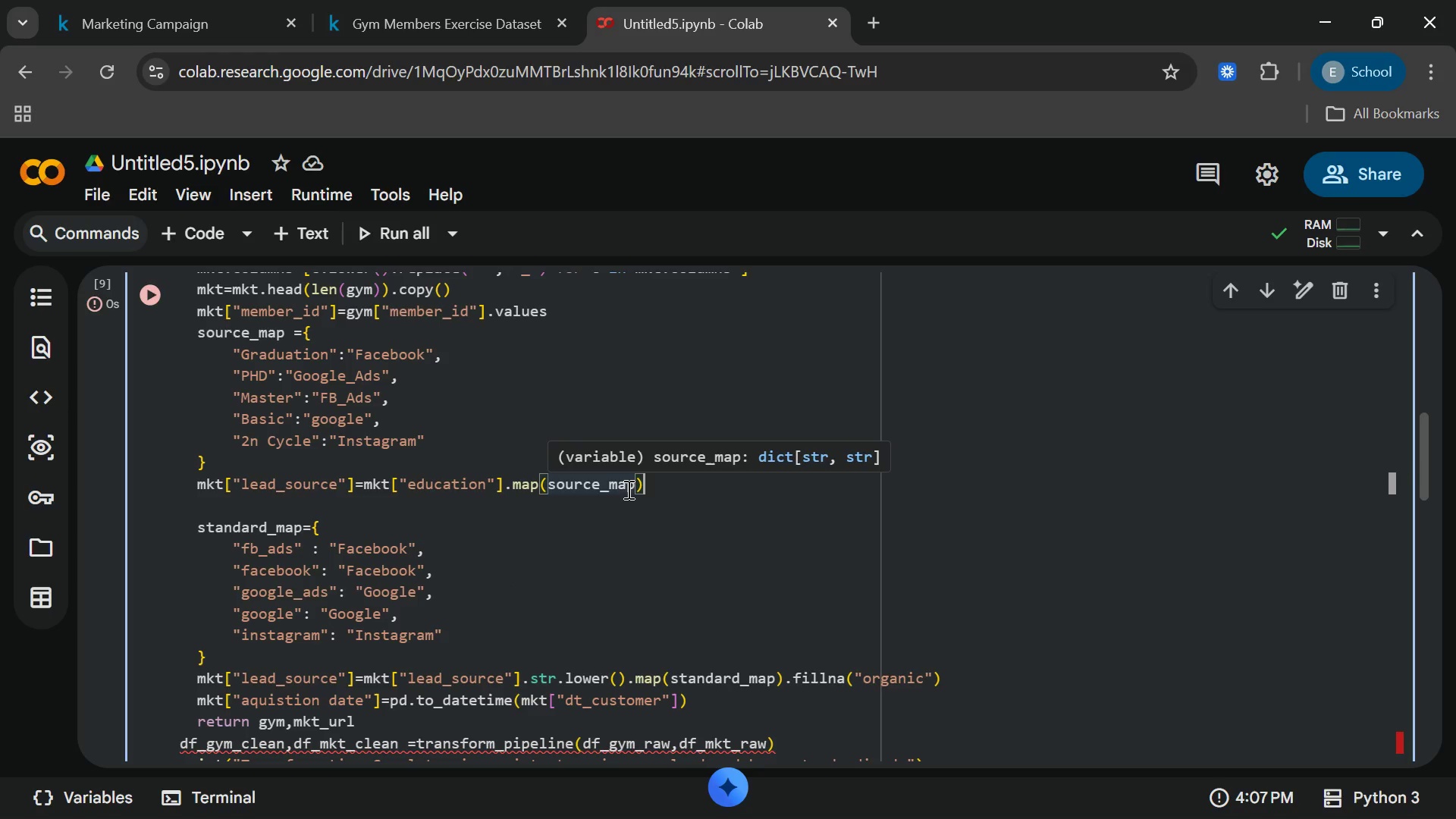 
type(.fil)
 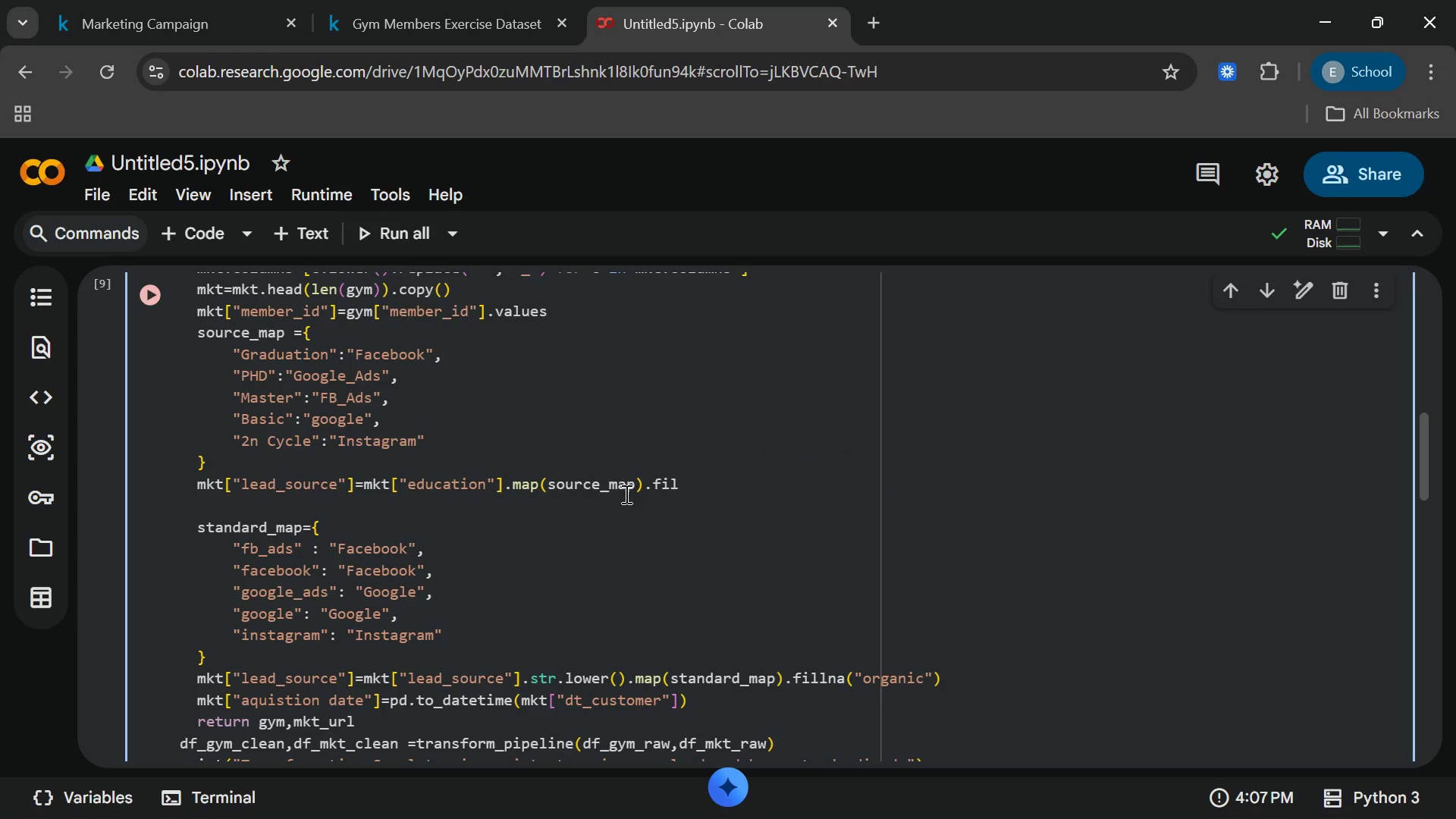 
type(lna)
 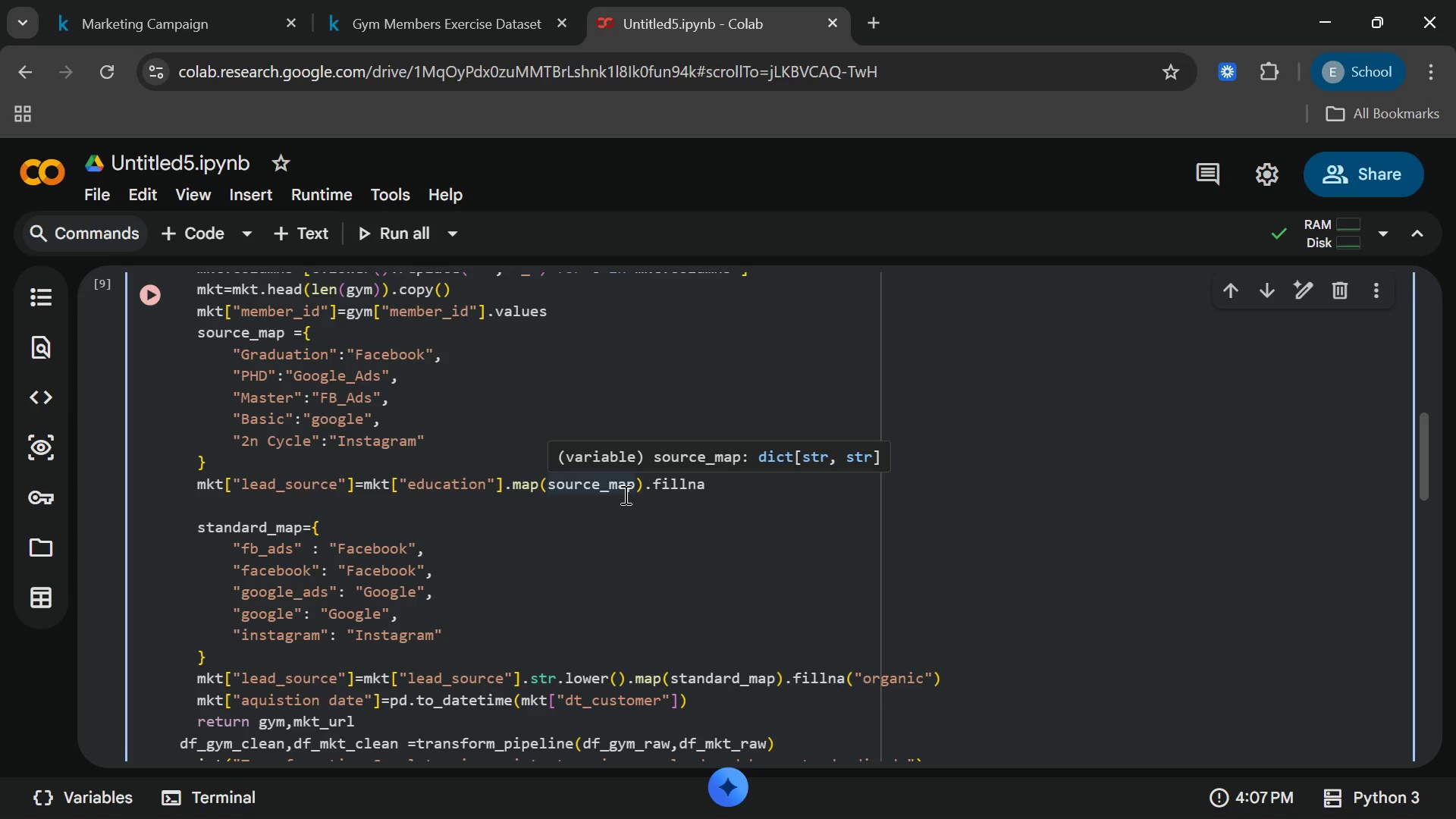 
type((ora)
key(Backspace)
type(ganic)
key(Backspace)
key(Backspace)
key(Backspace)
key(Backspace)
key(Backspace)
key(Backspace)
key(Backspace)
 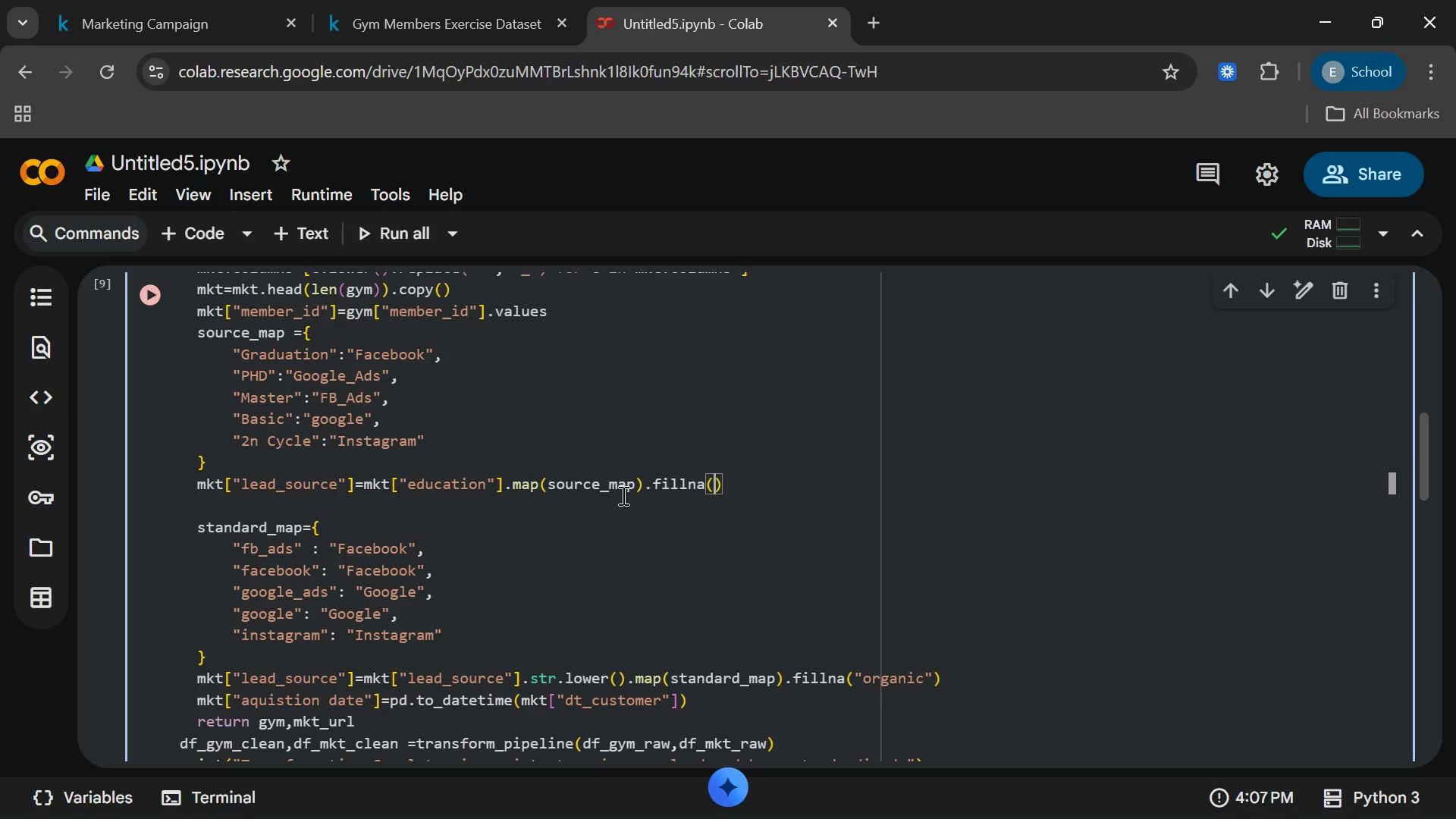 
type("organic)
 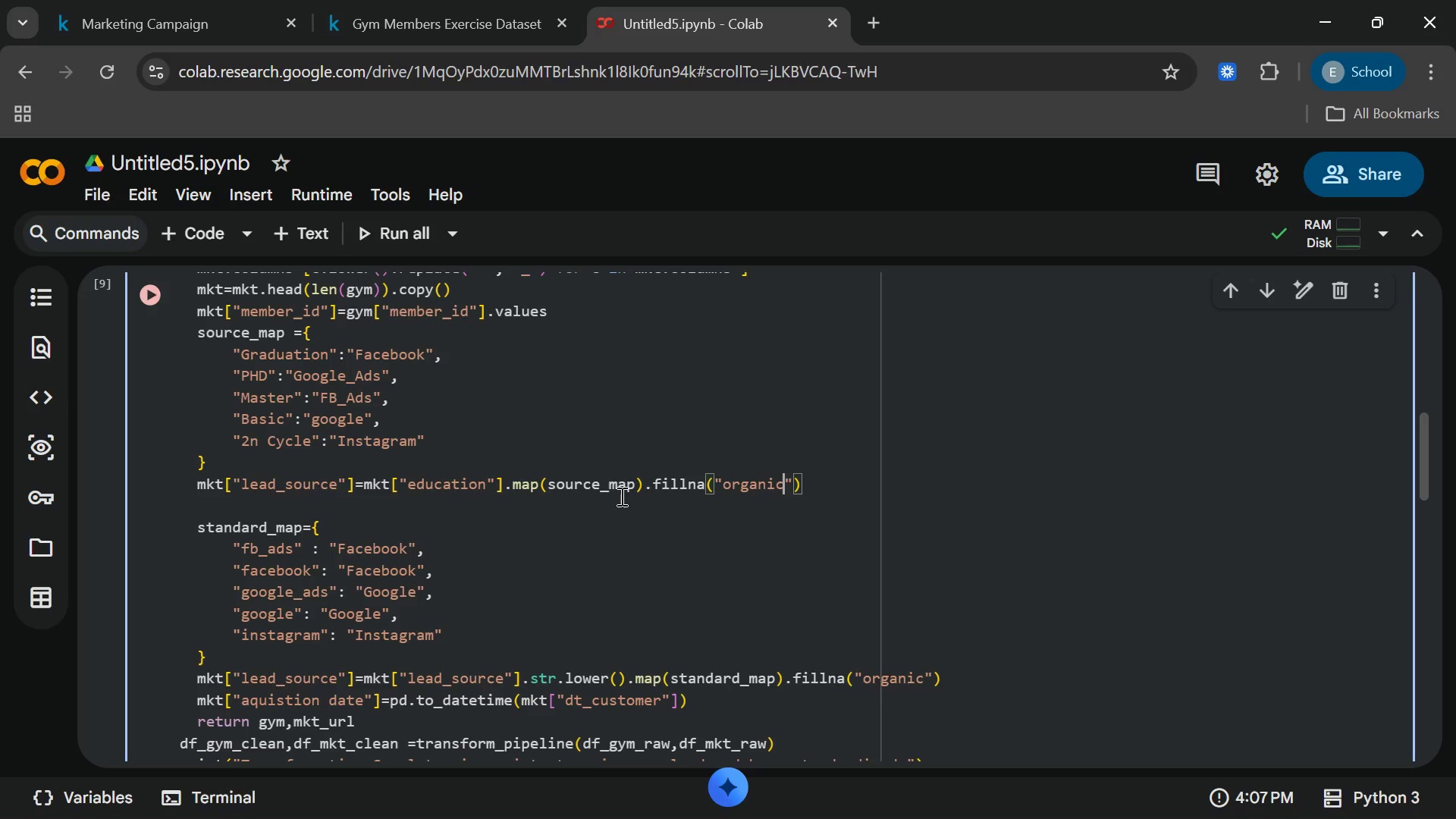 
key(ArrowRight)
 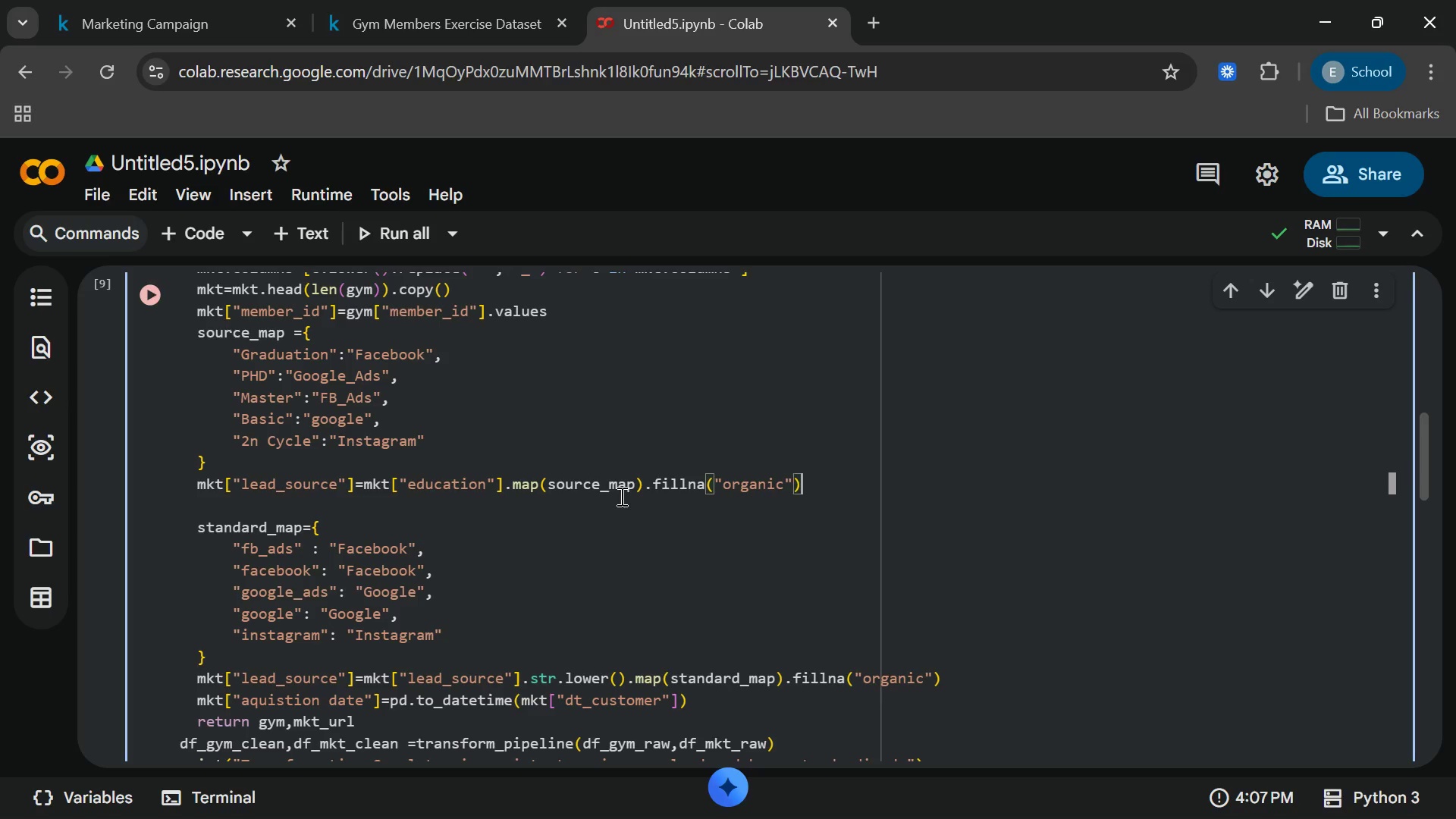 
key(ArrowRight)
 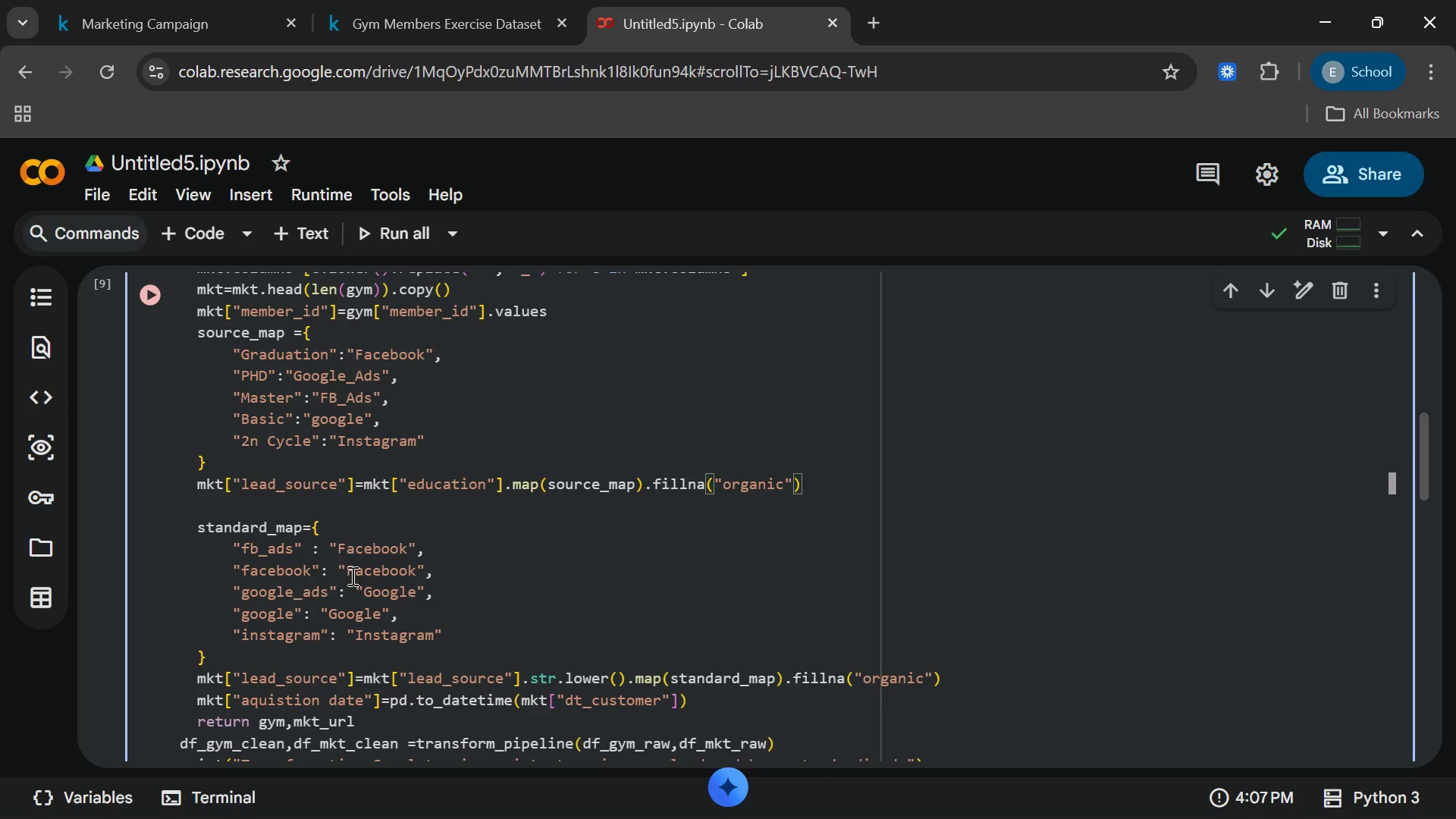 
left_click([354, 575])
 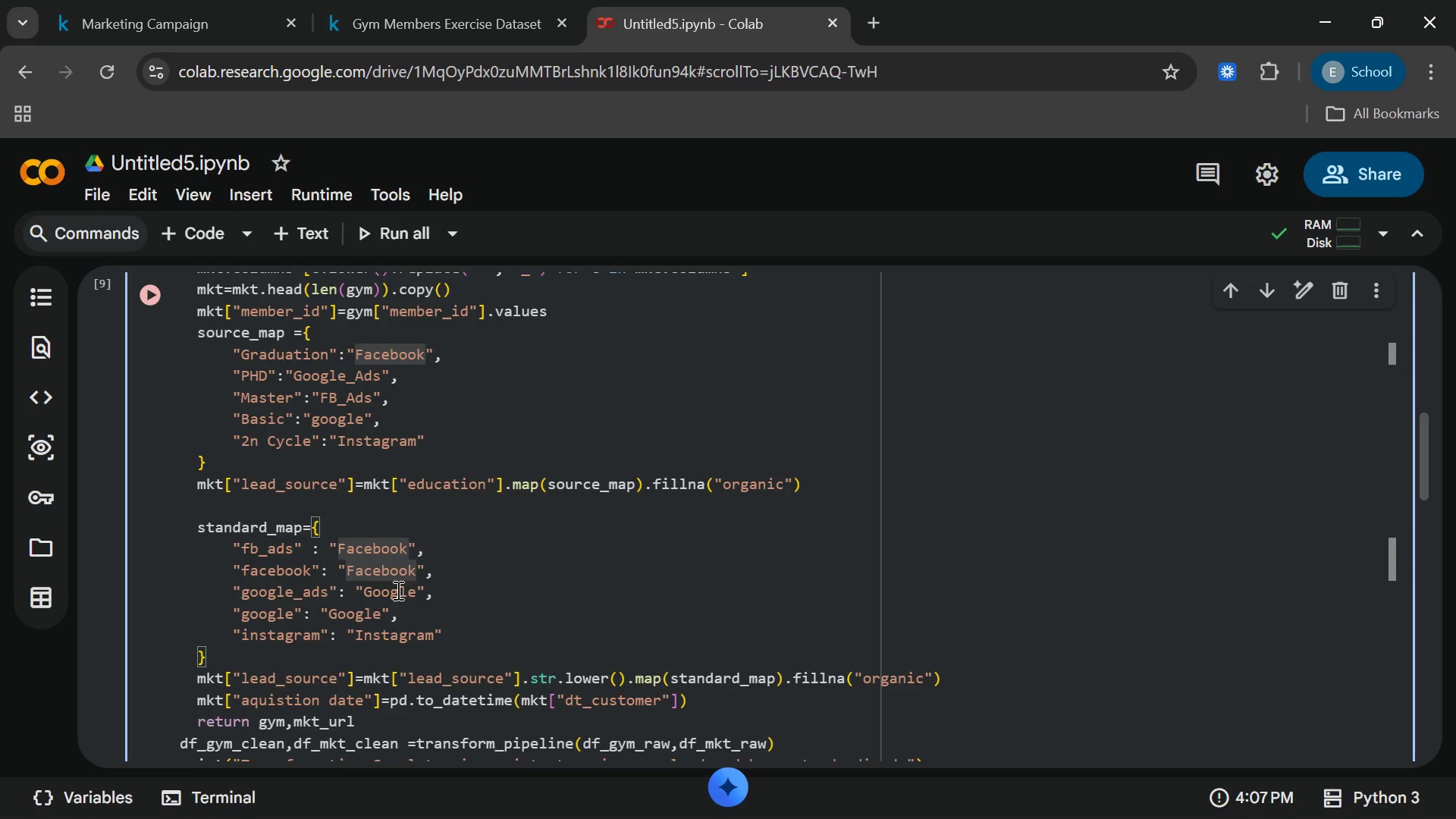 
scroll: coordinate [397, 590], scroll_direction: none, amount: 0.0
 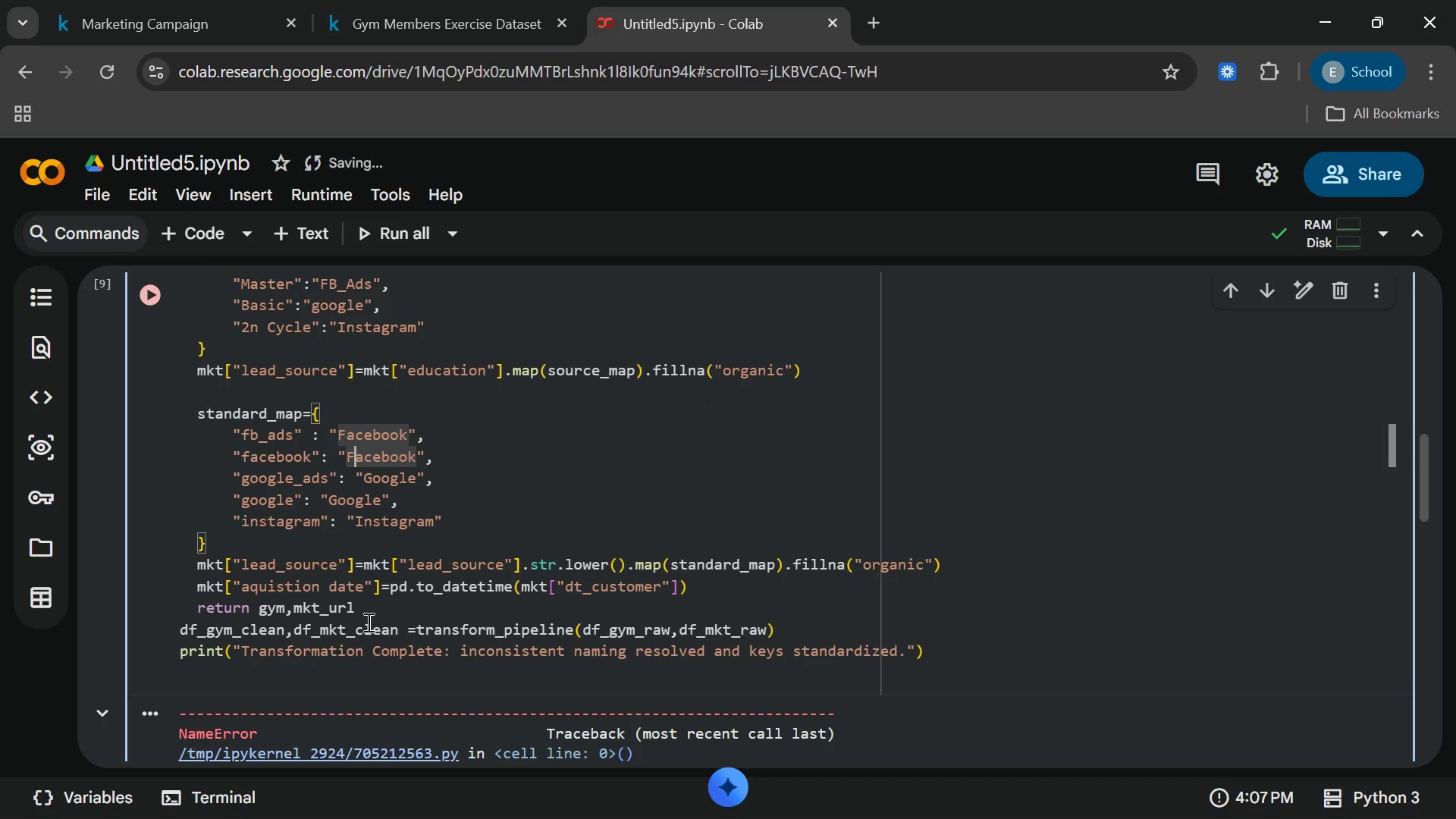 
left_click([611, 546])
 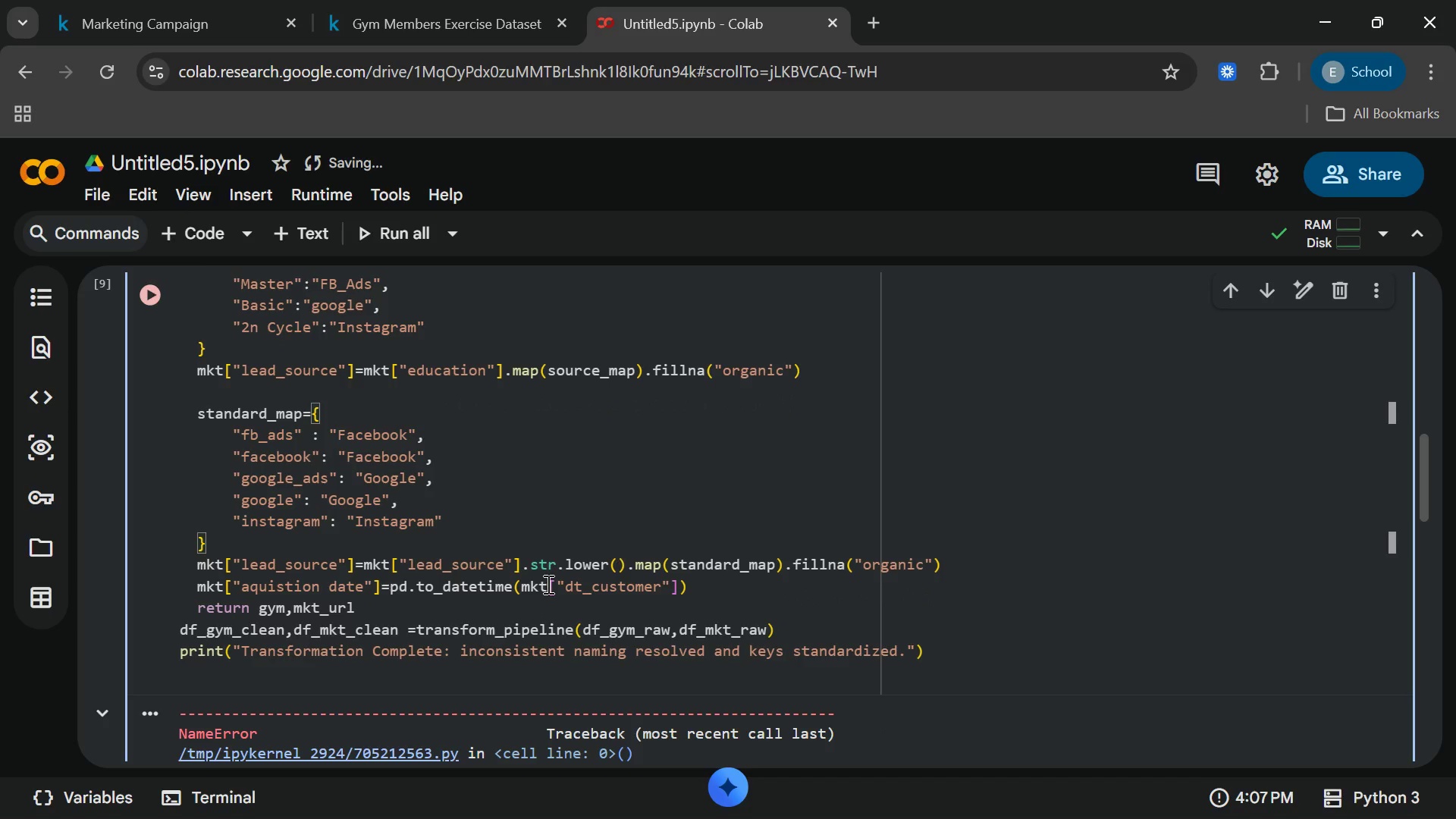 
mouse_move([527, 597])
 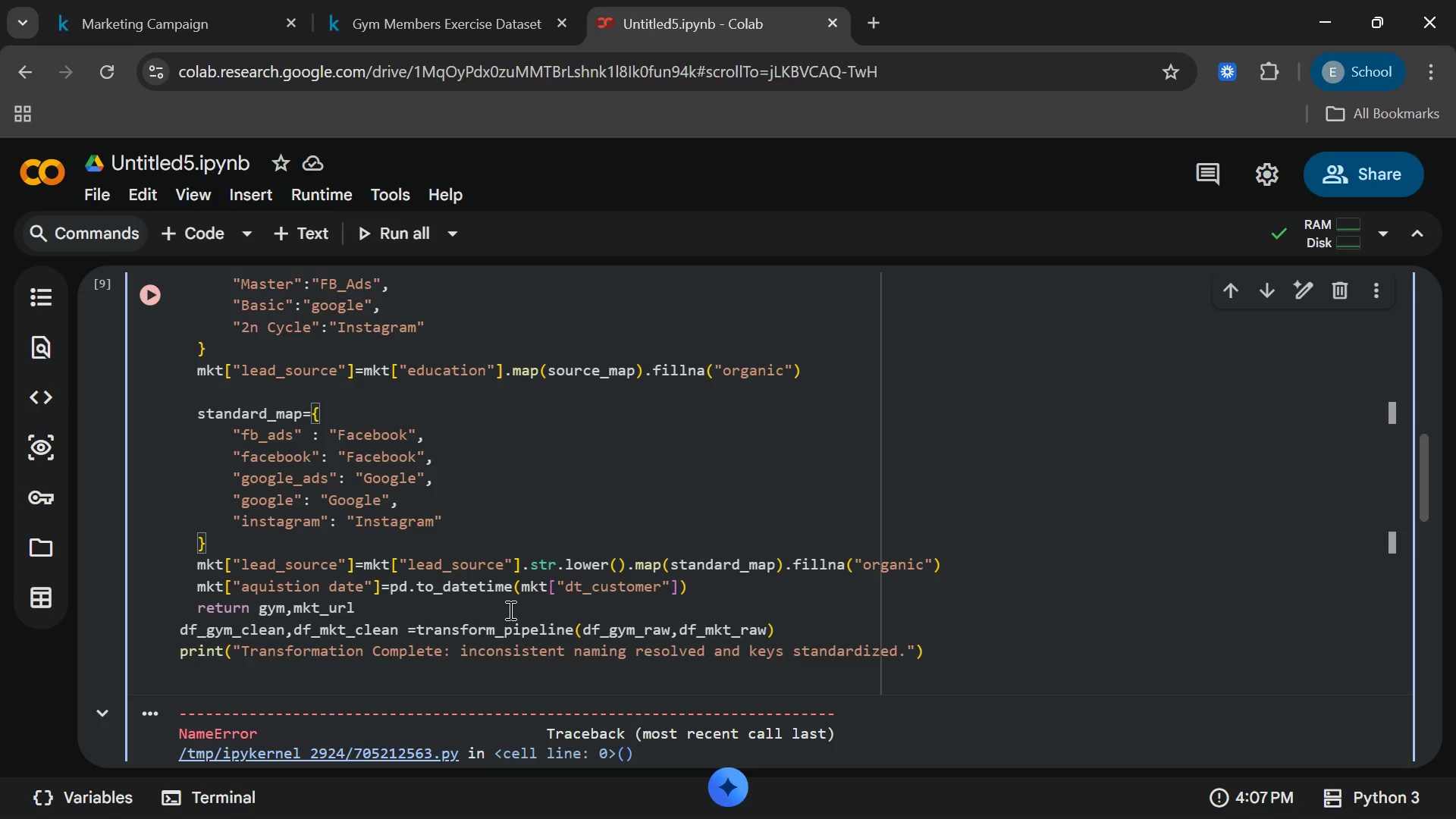 
wait(8.77)
 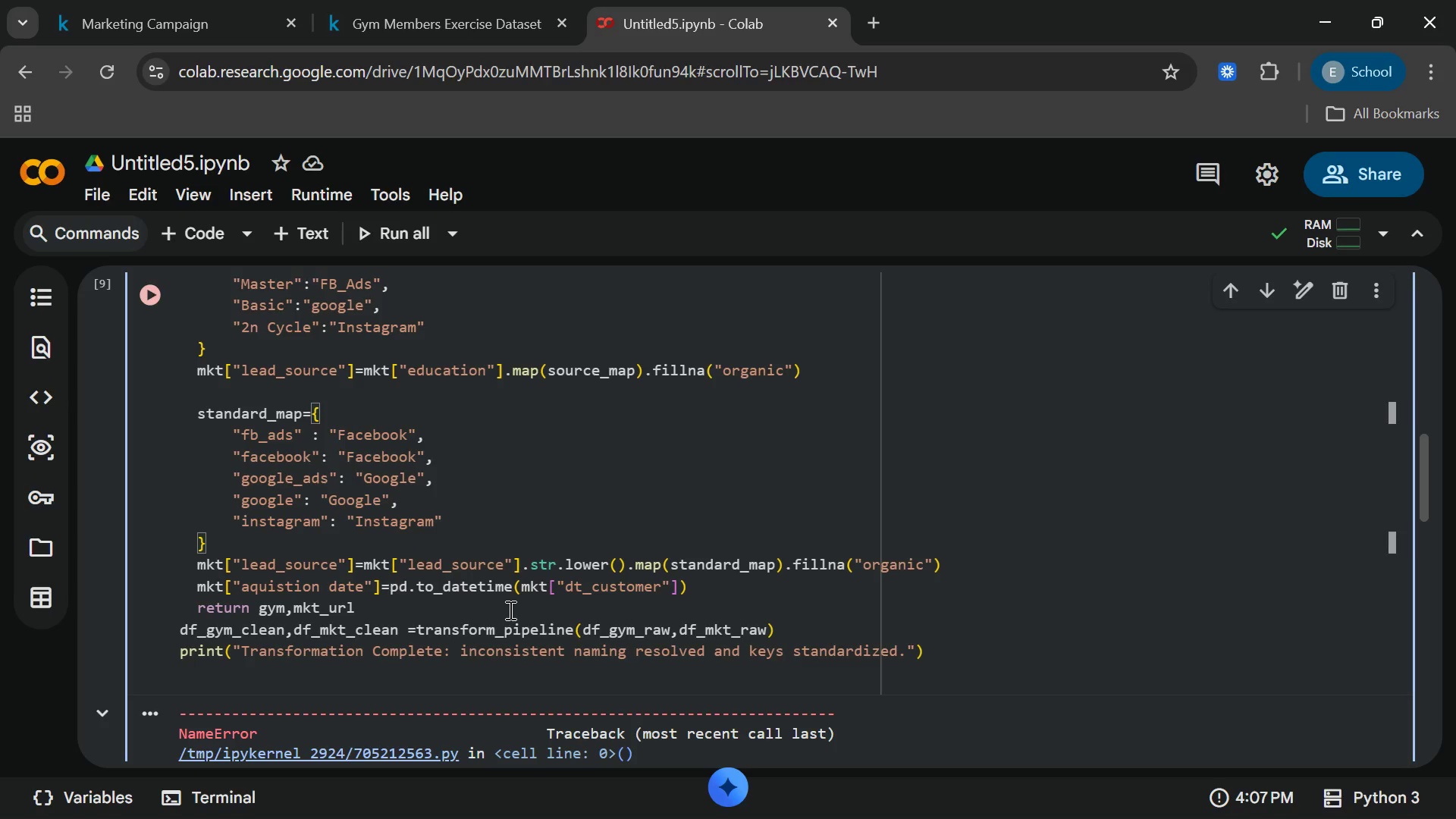 
scroll: coordinate [466, 446], scroll_direction: none, amount: 0.0
 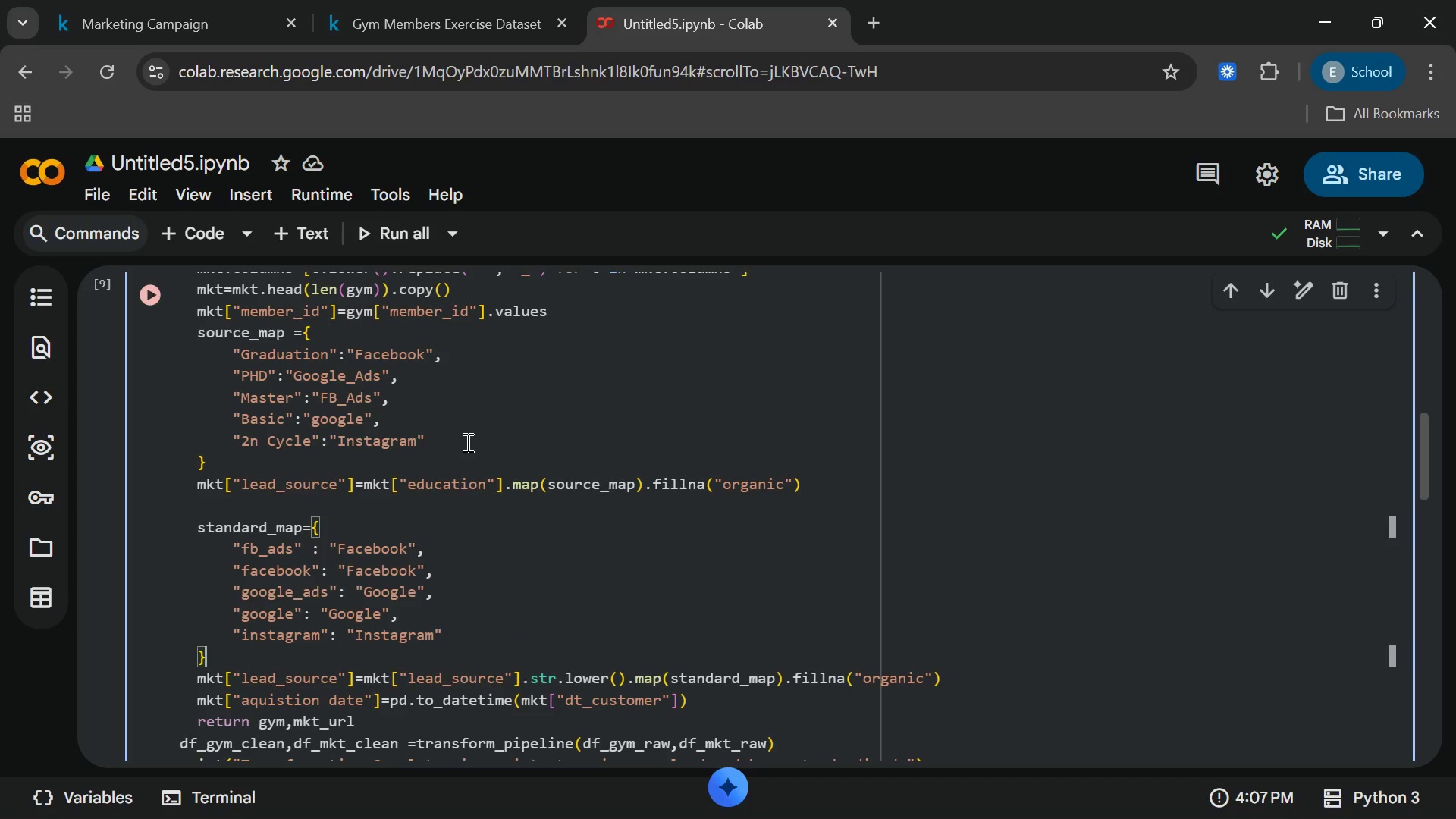 
scroll: coordinate [466, 442], scroll_direction: up, amount: 1.0
 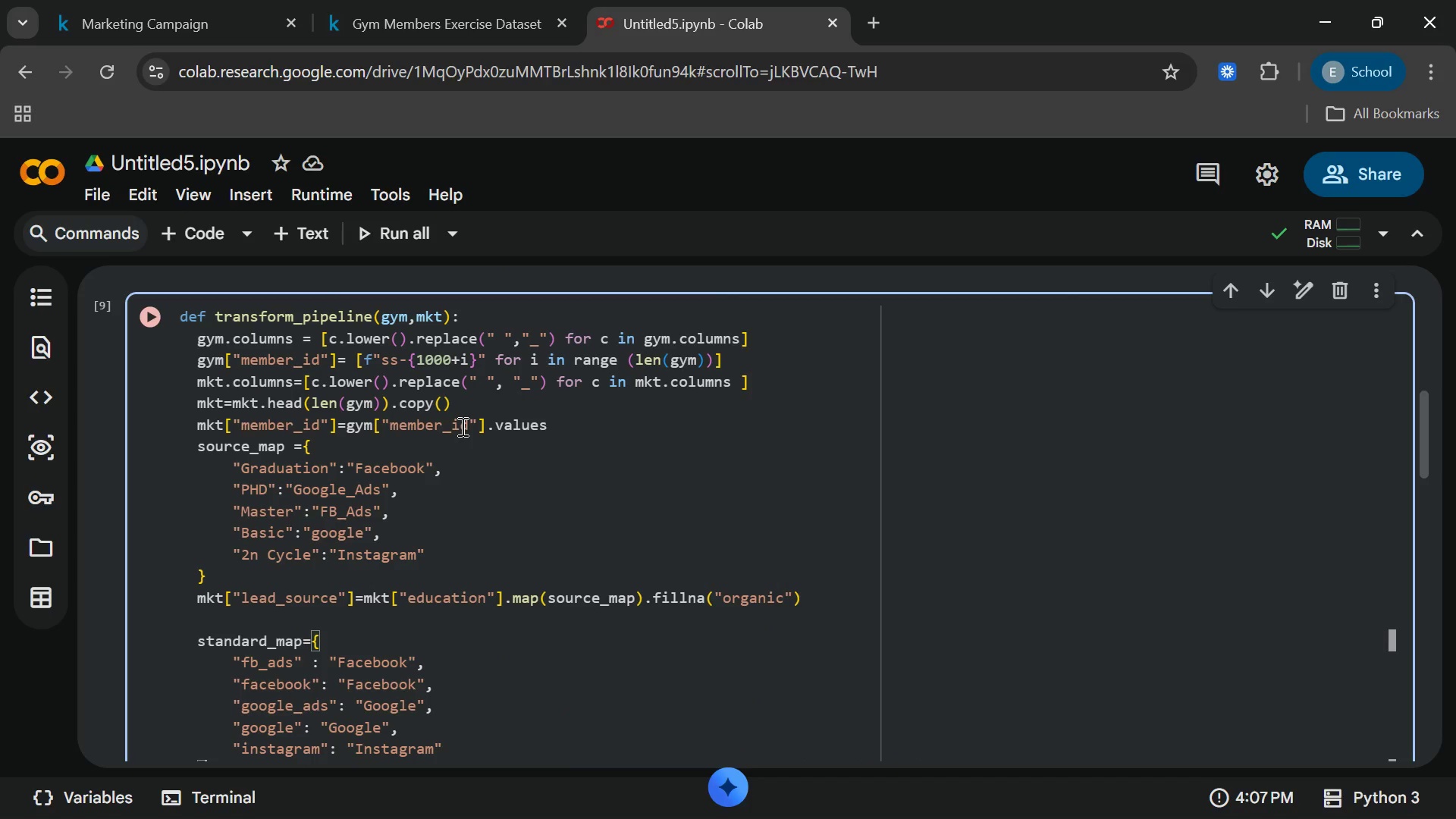 
scroll: coordinate [454, 410], scroll_direction: down, amount: 3.0
 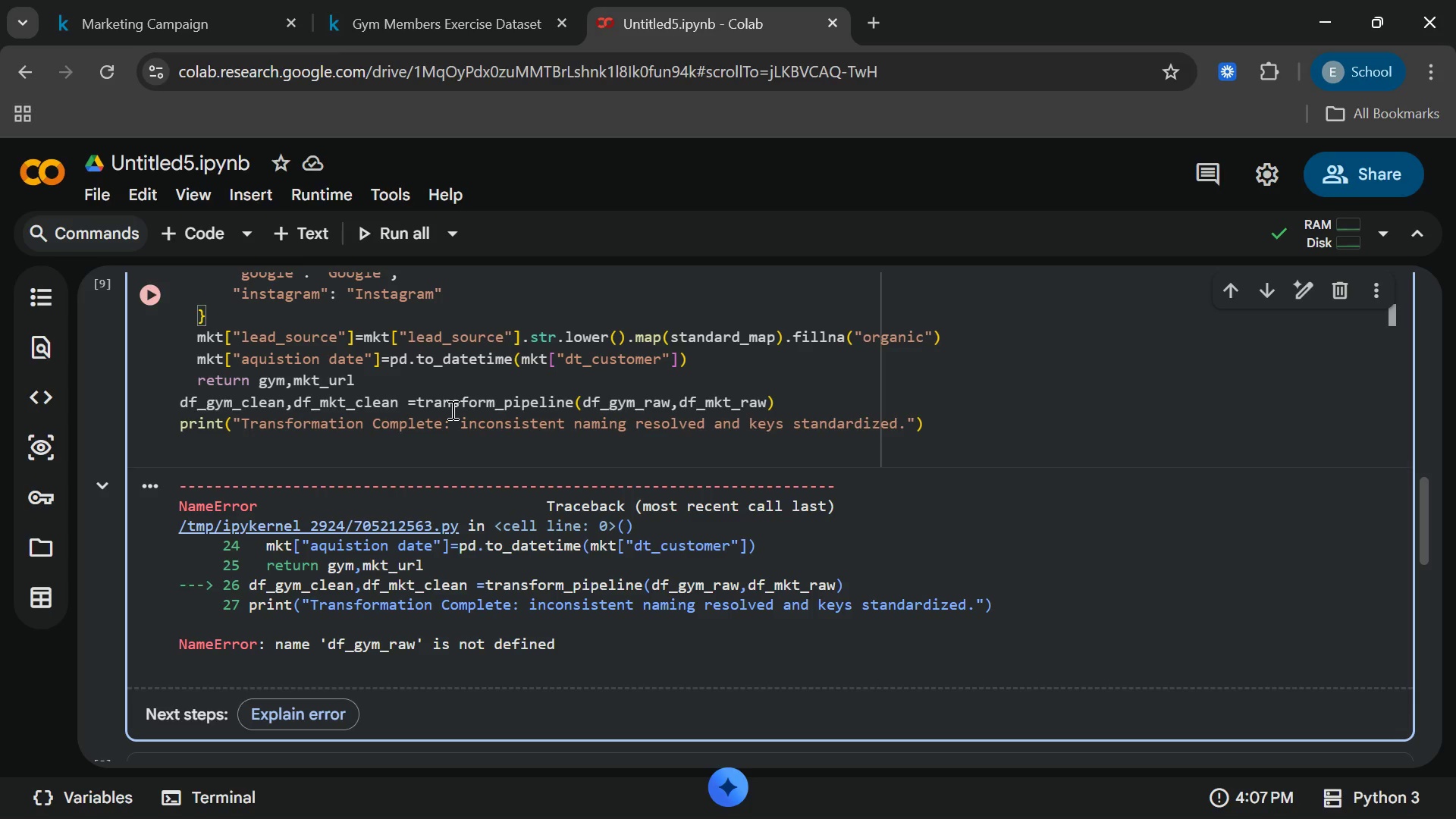 
scroll: coordinate [447, 402], scroll_direction: up, amount: 2.0
 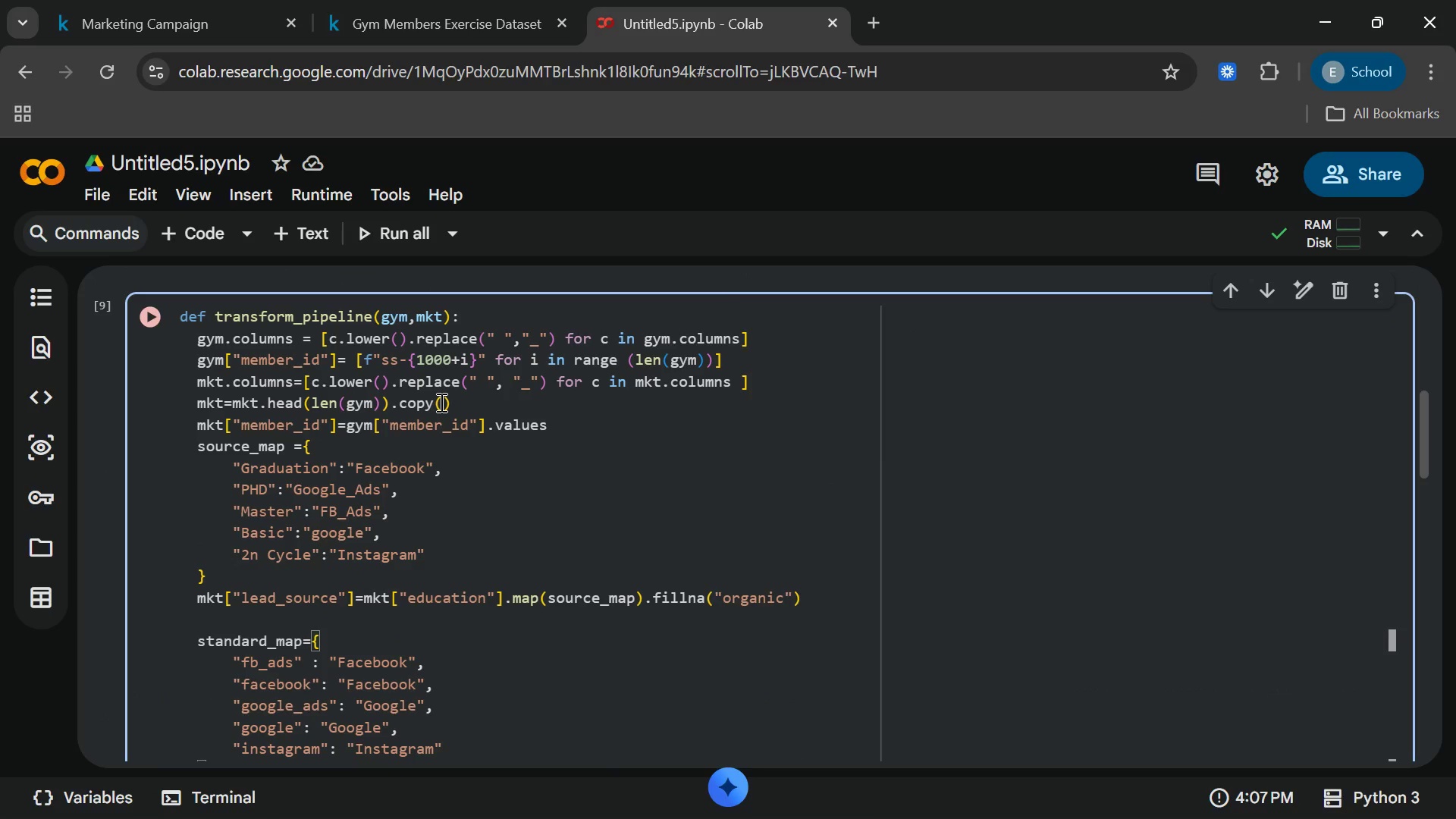 
scroll: coordinate [399, 517], scroll_direction: down, amount: 6.0
 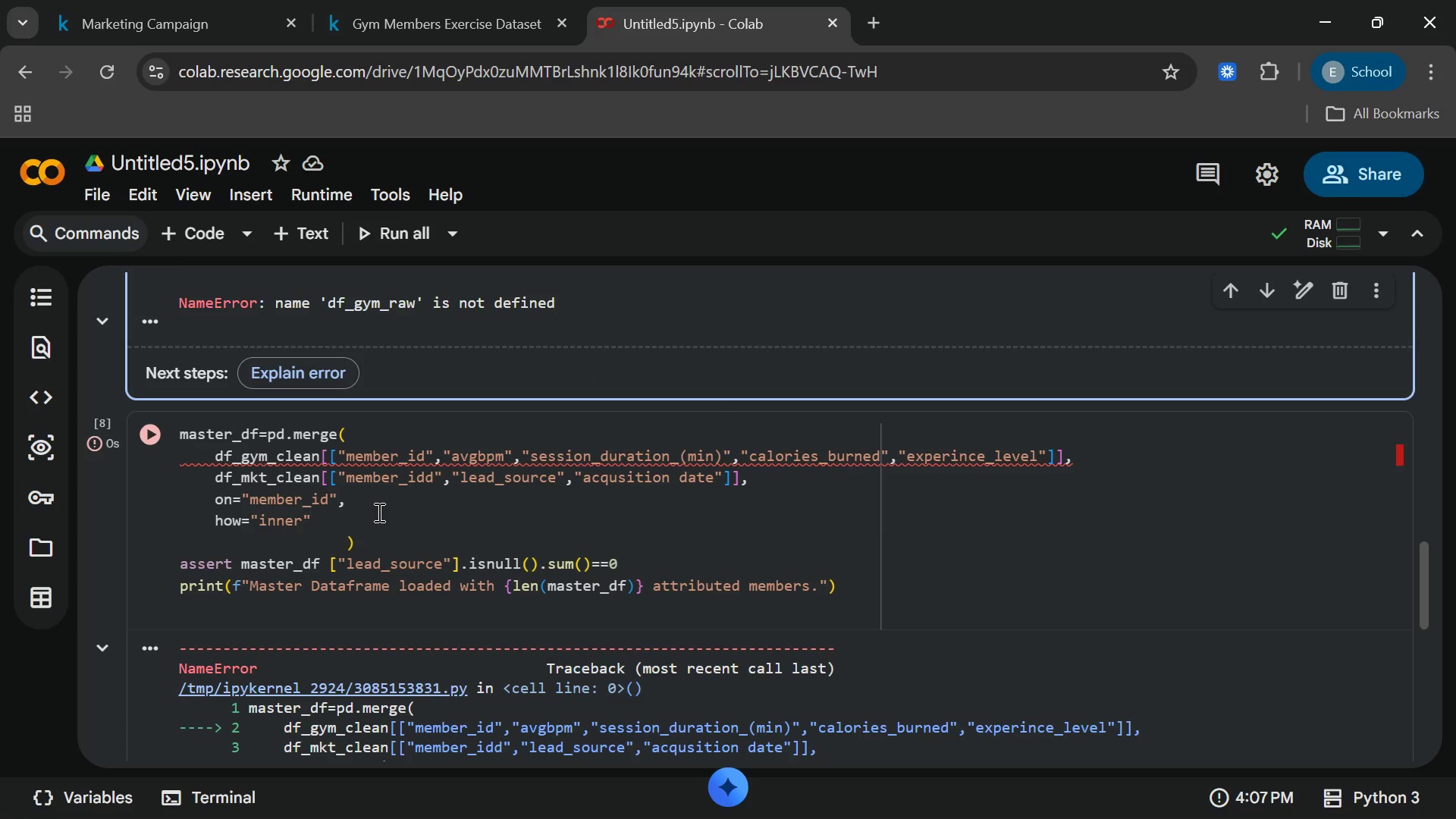 
scroll: coordinate [377, 511], scroll_direction: up, amount: 3.0
 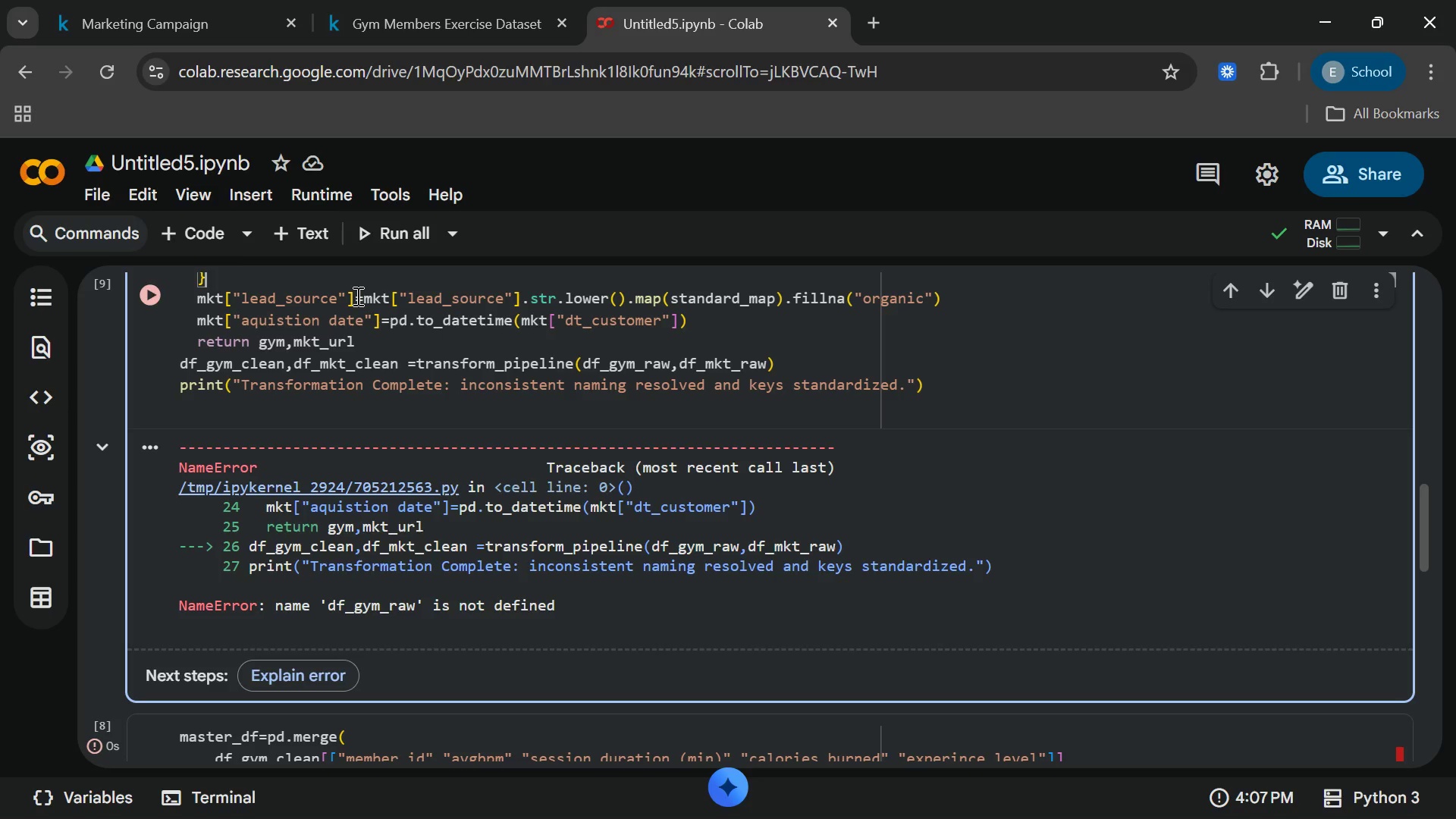 
wait(48.7)
 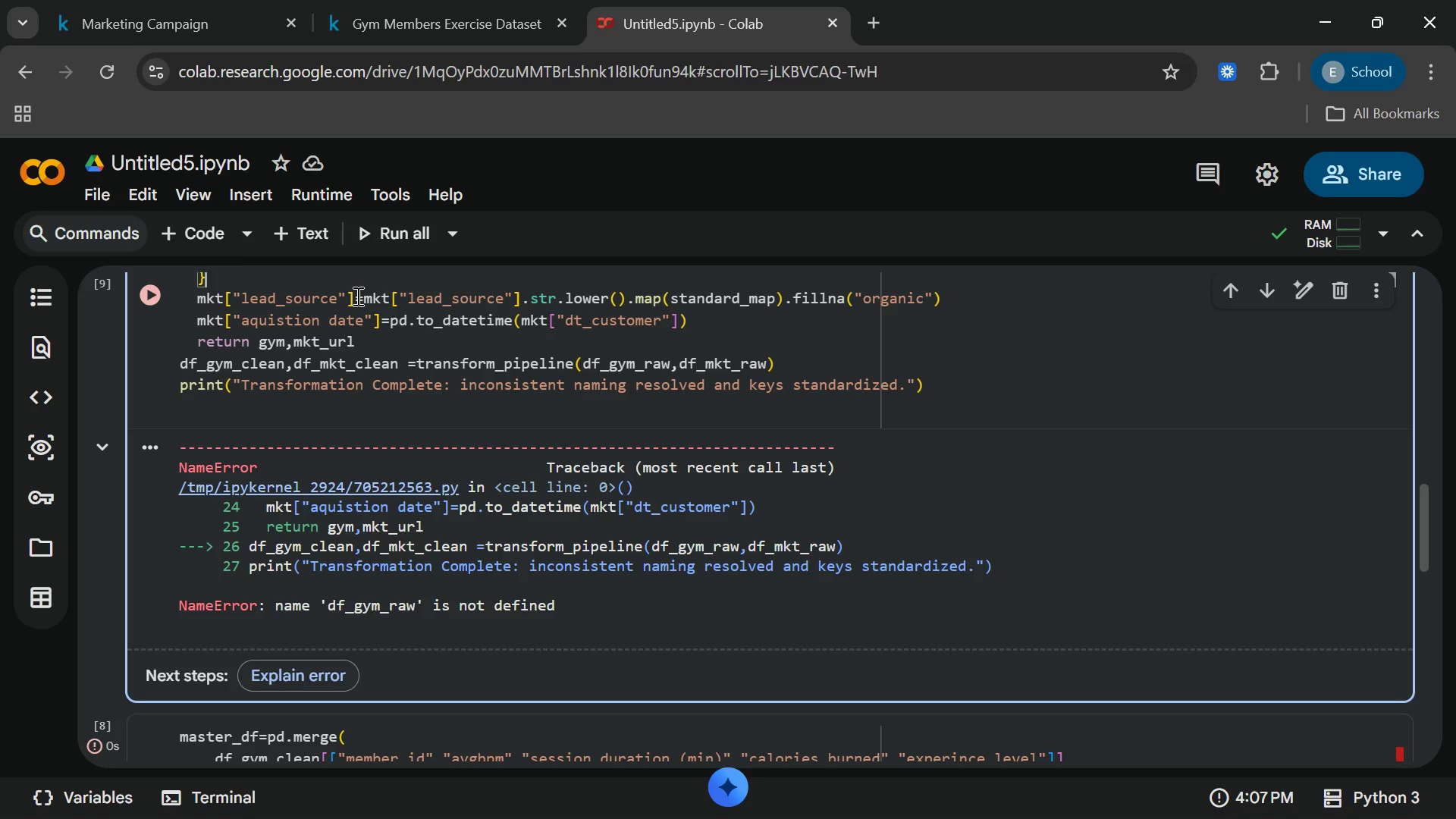 
mouse_move([481, 364])
 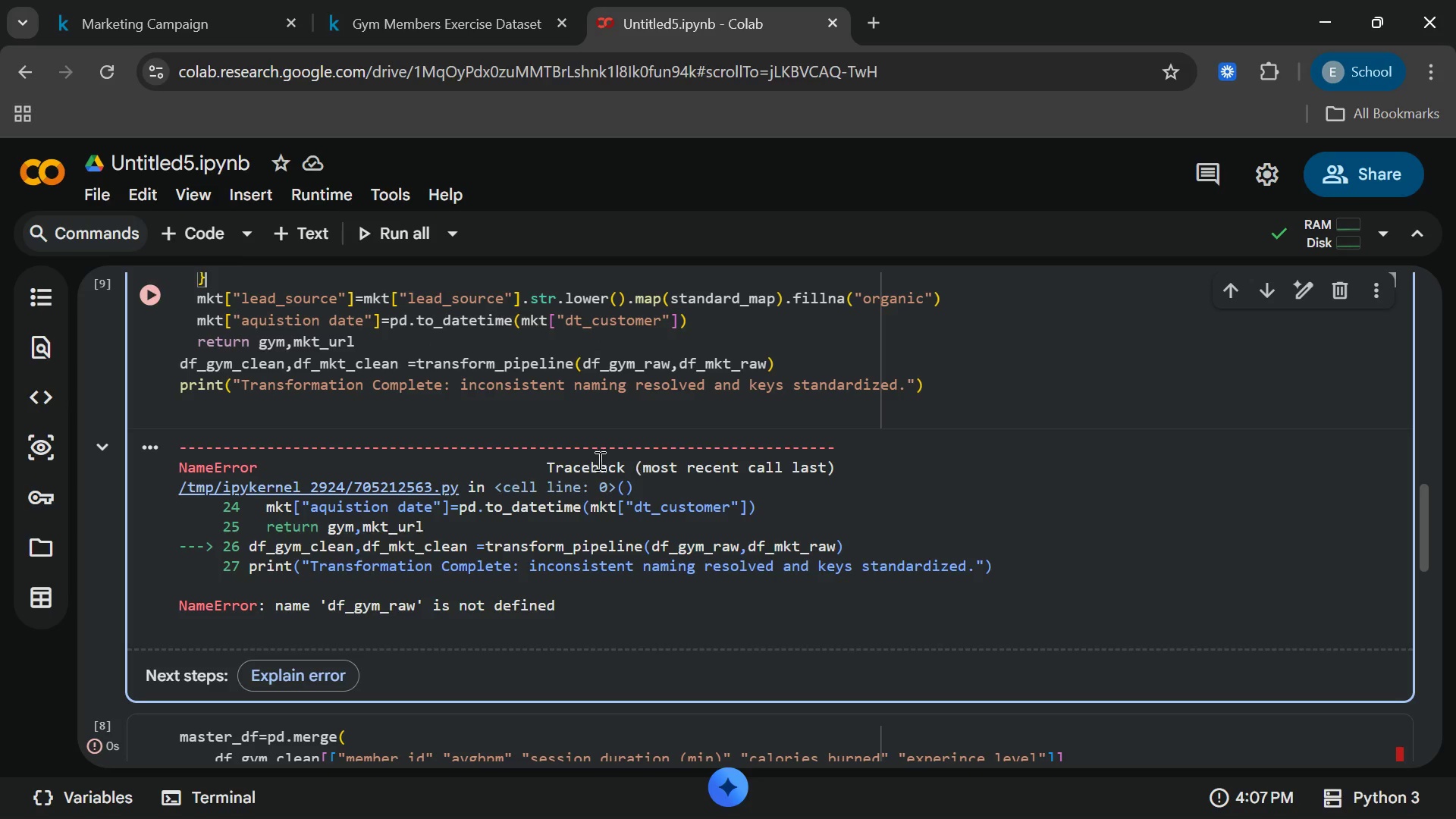 
scroll: coordinate [557, 461], scroll_direction: up, amount: 11.0
 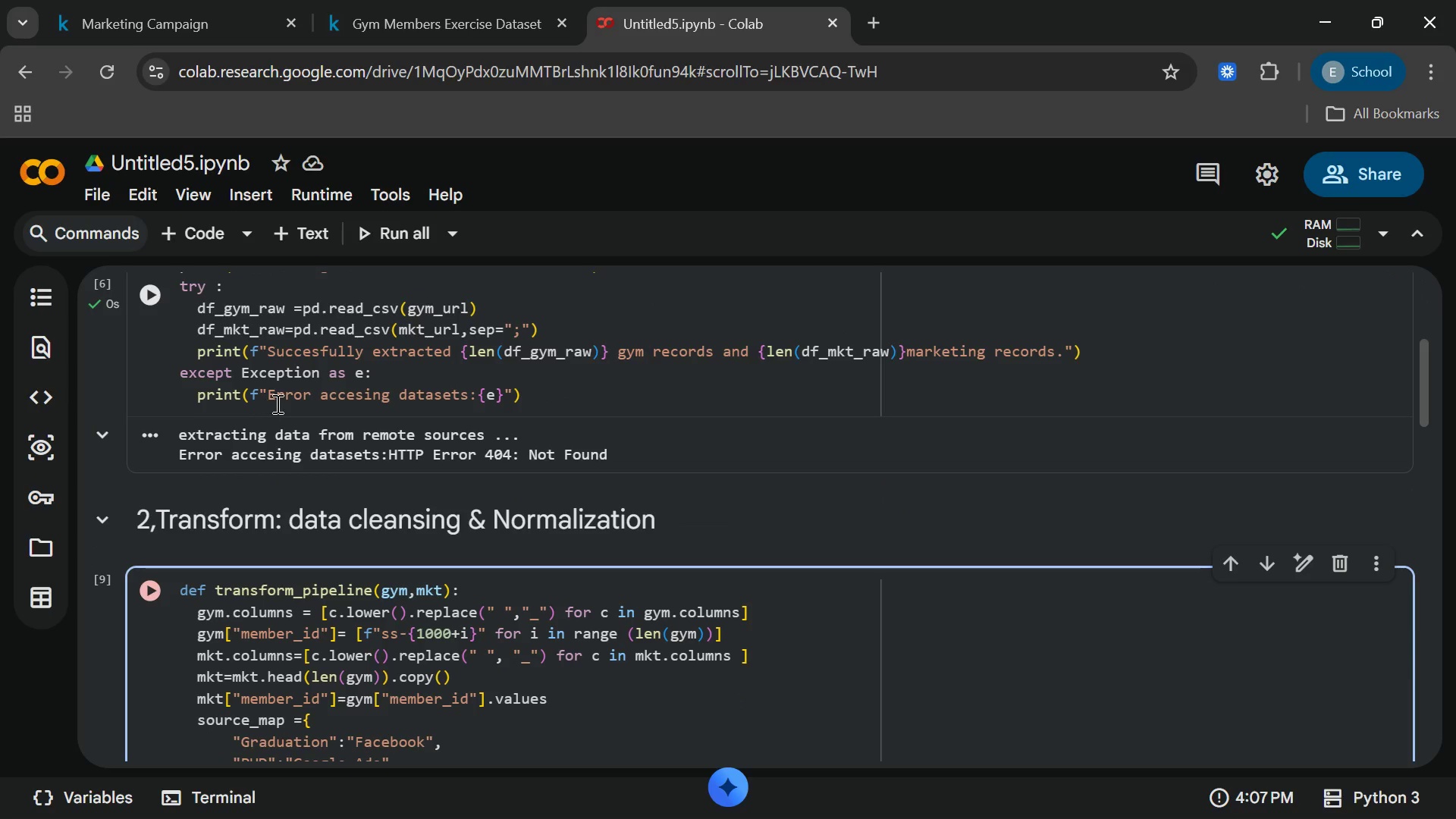 
scroll: coordinate [277, 403], scroll_direction: none, amount: 0.0
 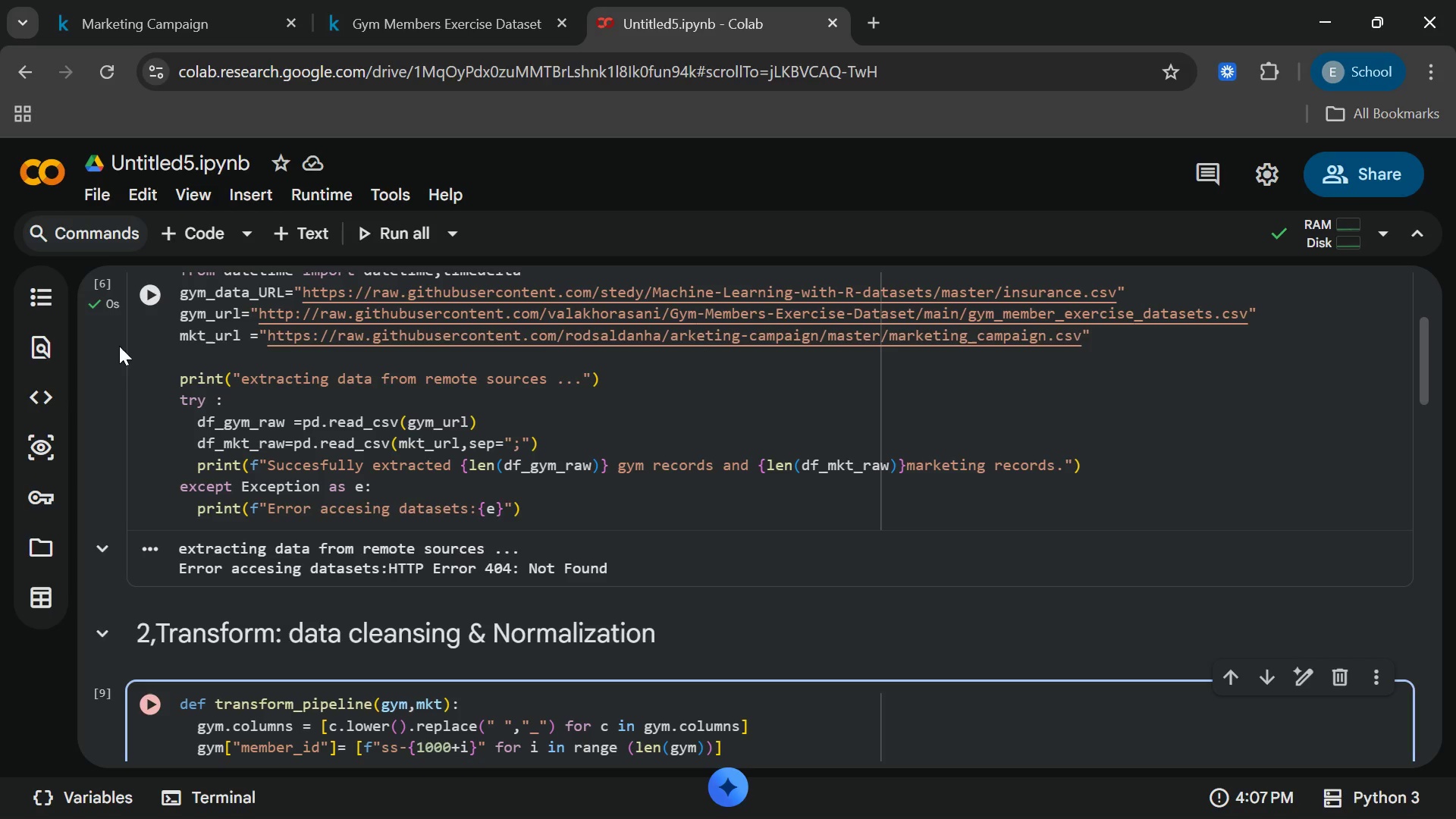 
scroll: coordinate [341, 428], scroll_direction: up, amount: 1.0
 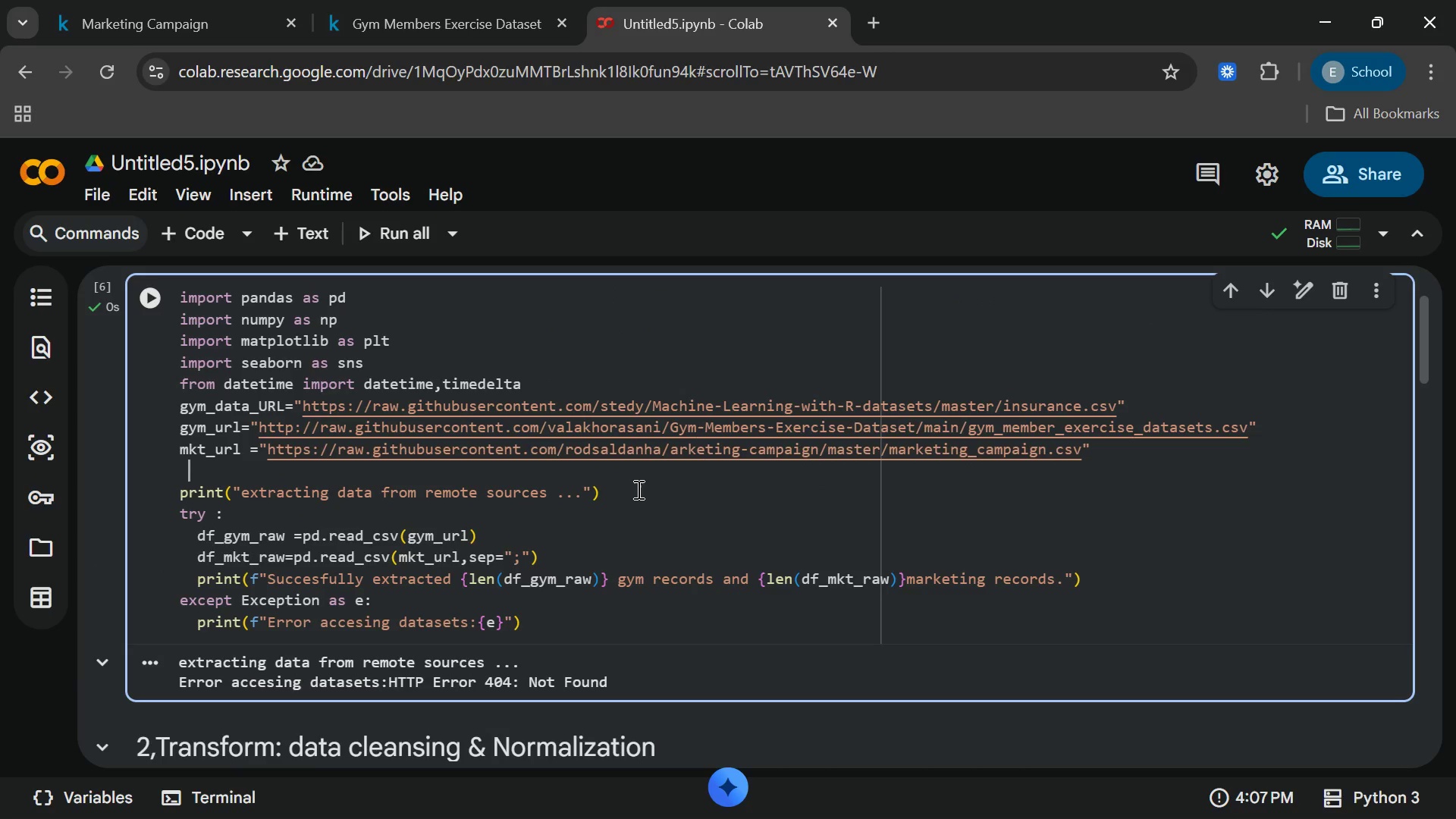 
wait(8.08)
 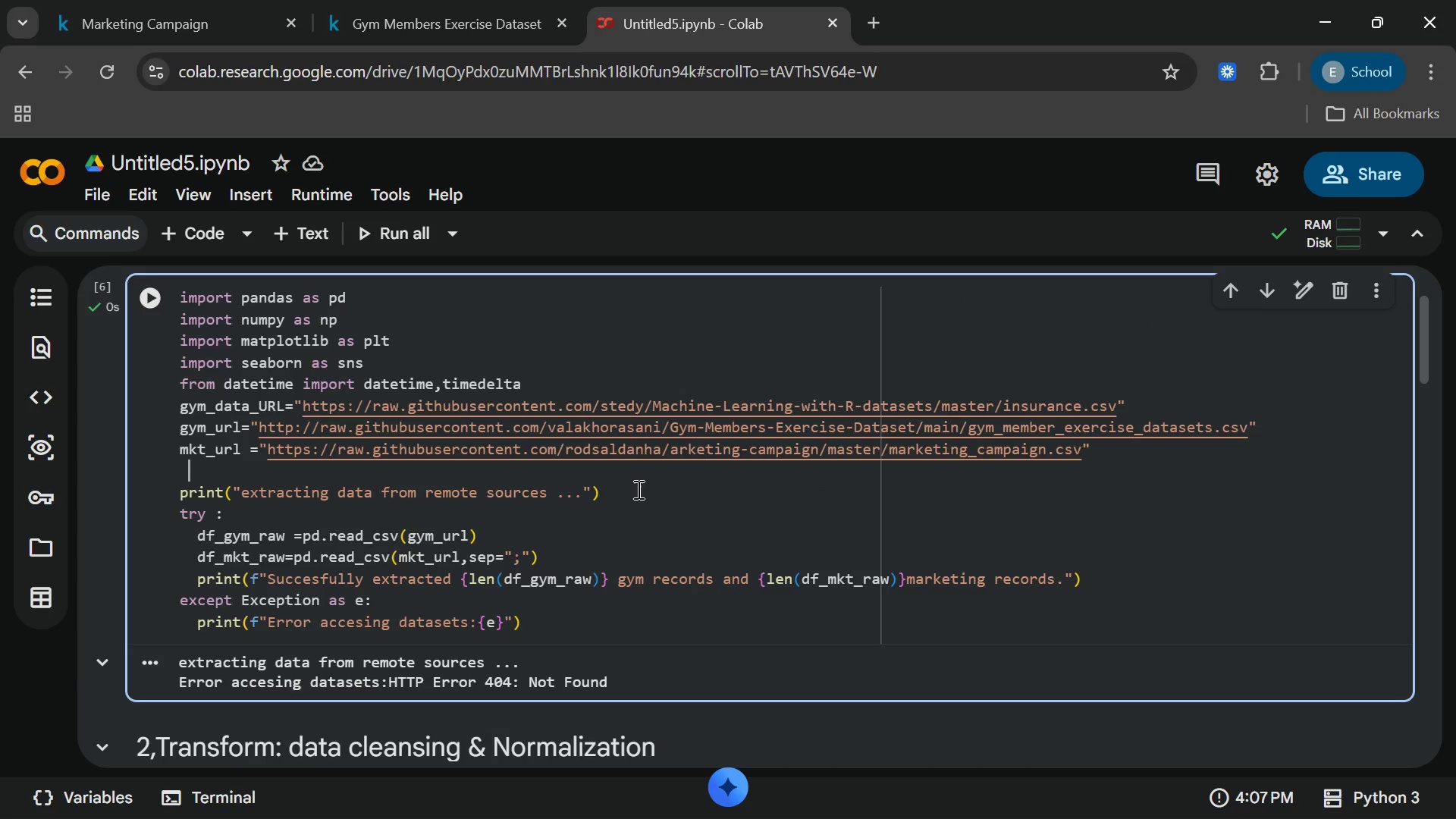 
mouse_move([464, 567])
 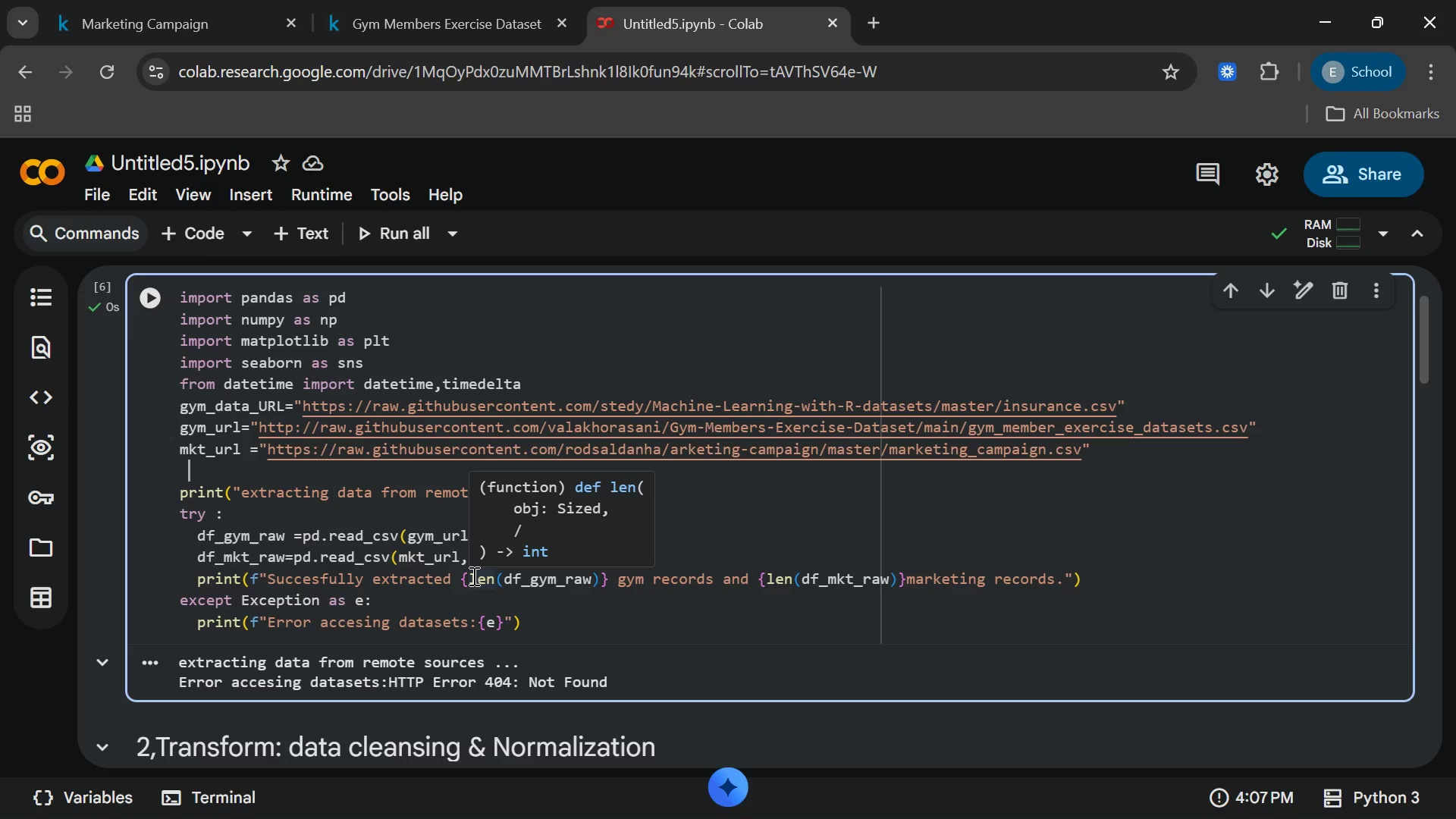 
wait(34.12)
 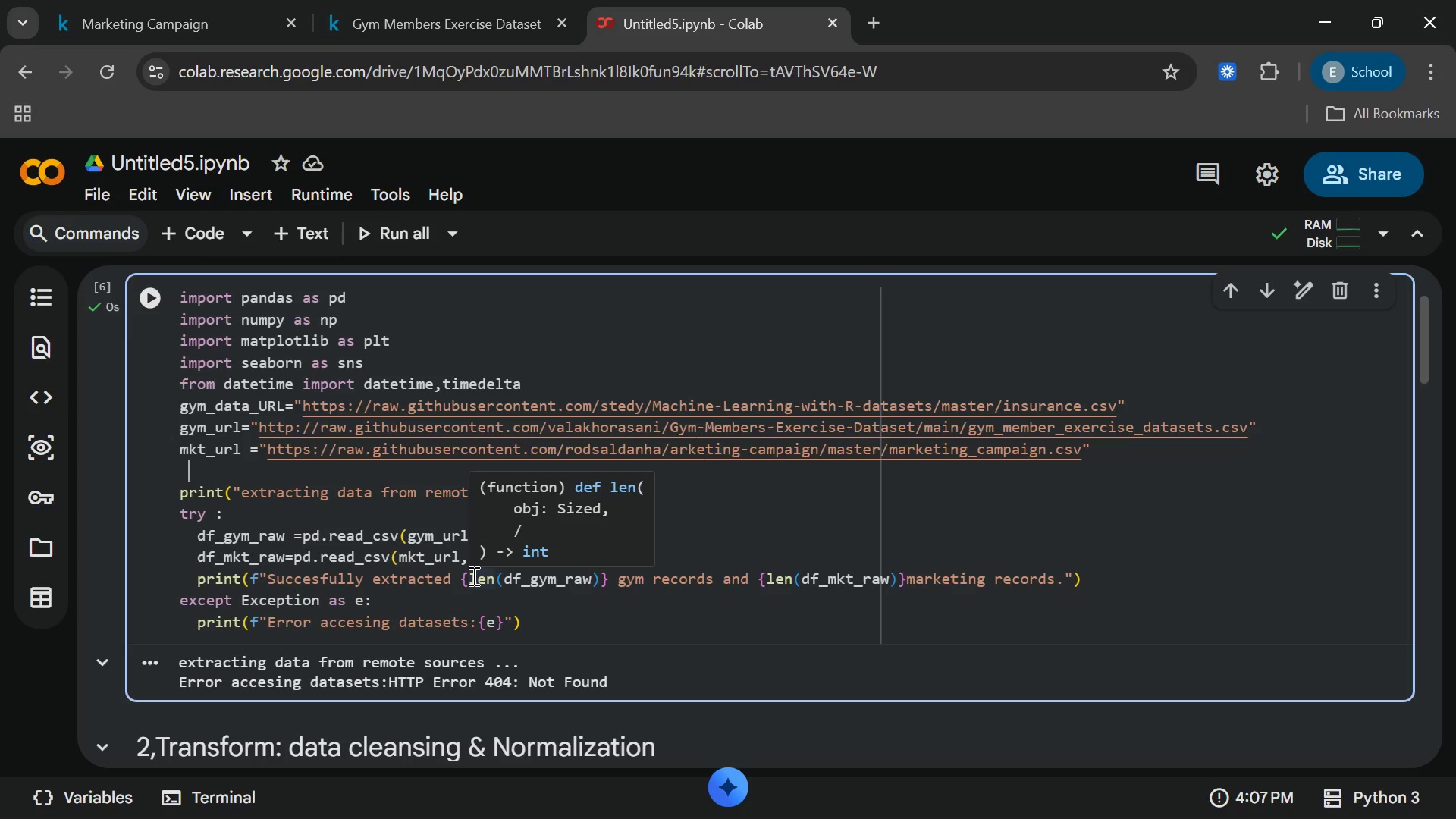 
scroll: coordinate [500, 531], scroll_direction: down, amount: 1.0
 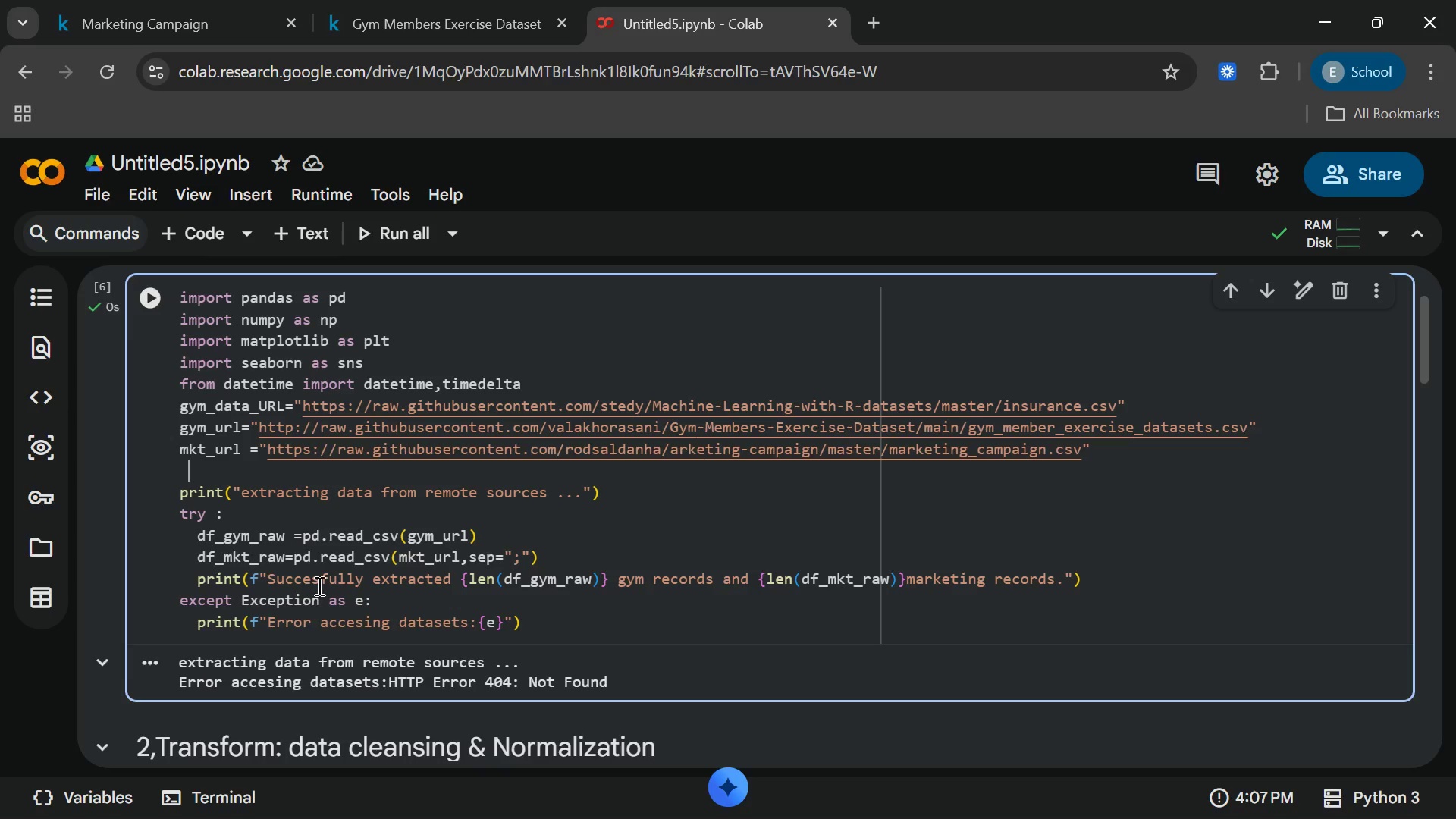 
left_click([354, 582])
 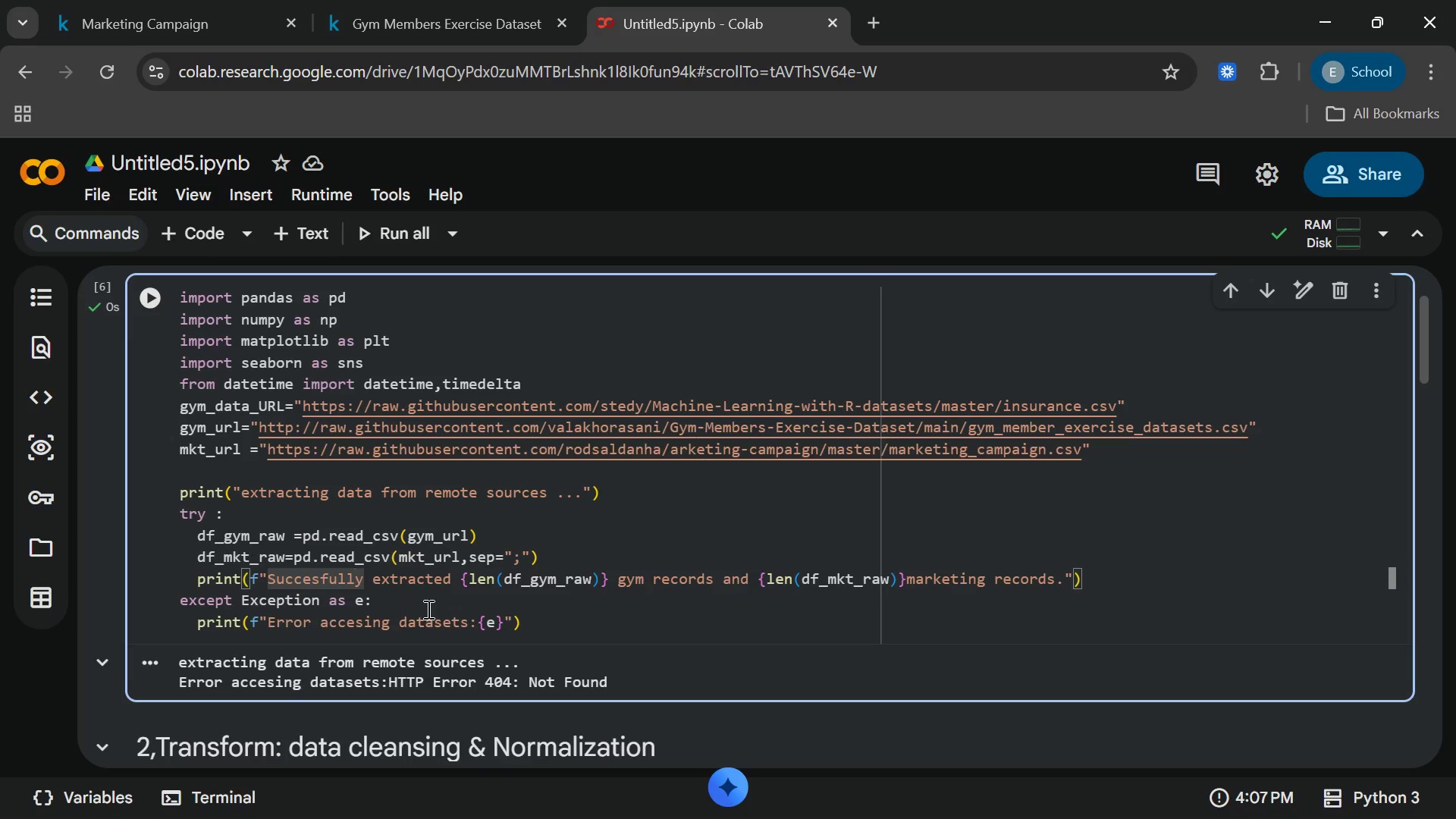 
scroll: coordinate [427, 609], scroll_direction: down, amount: 1.0
 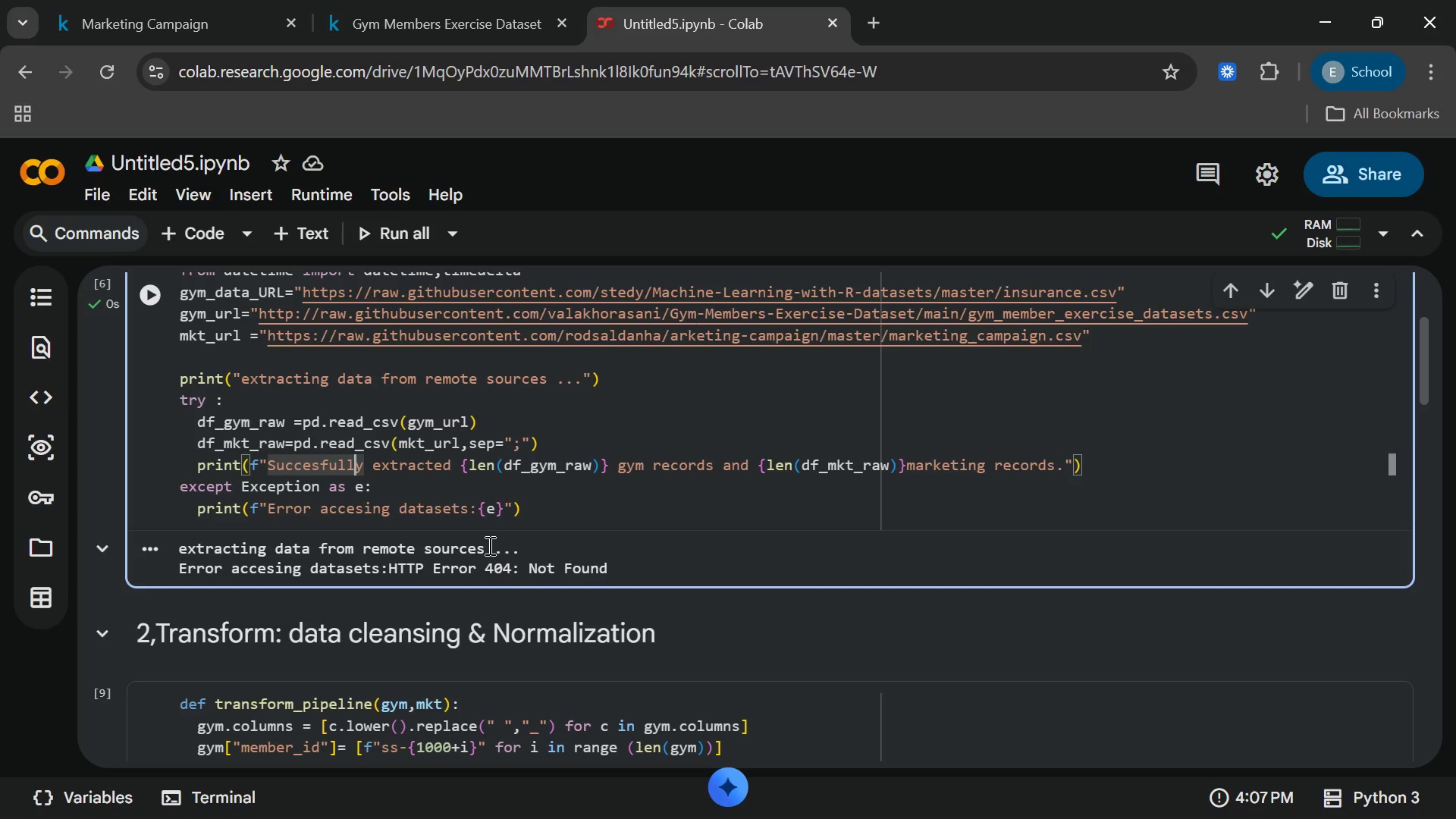 
wait(6.92)
 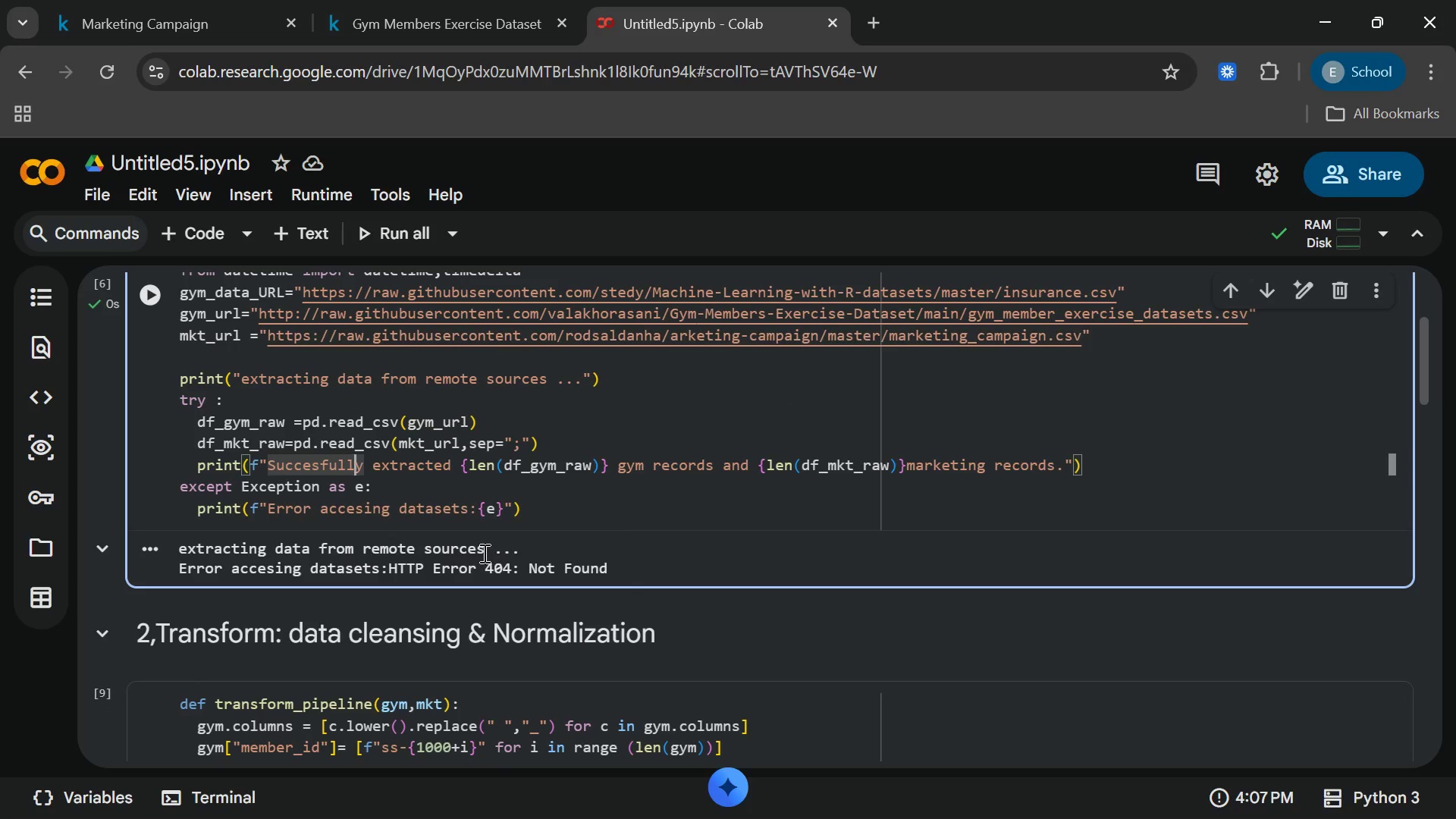 
double_click([663, 379])
 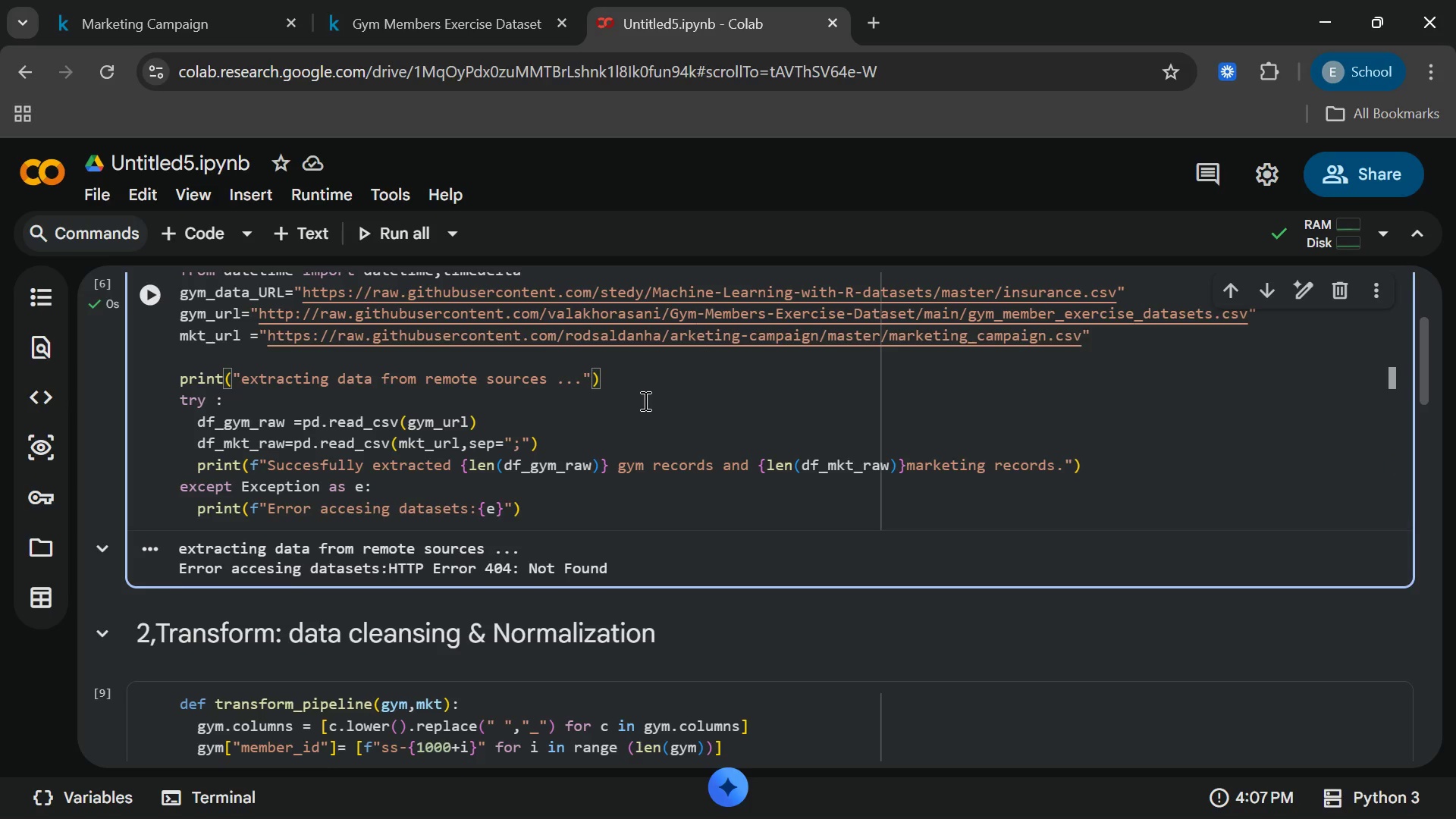 
key(Enter)
 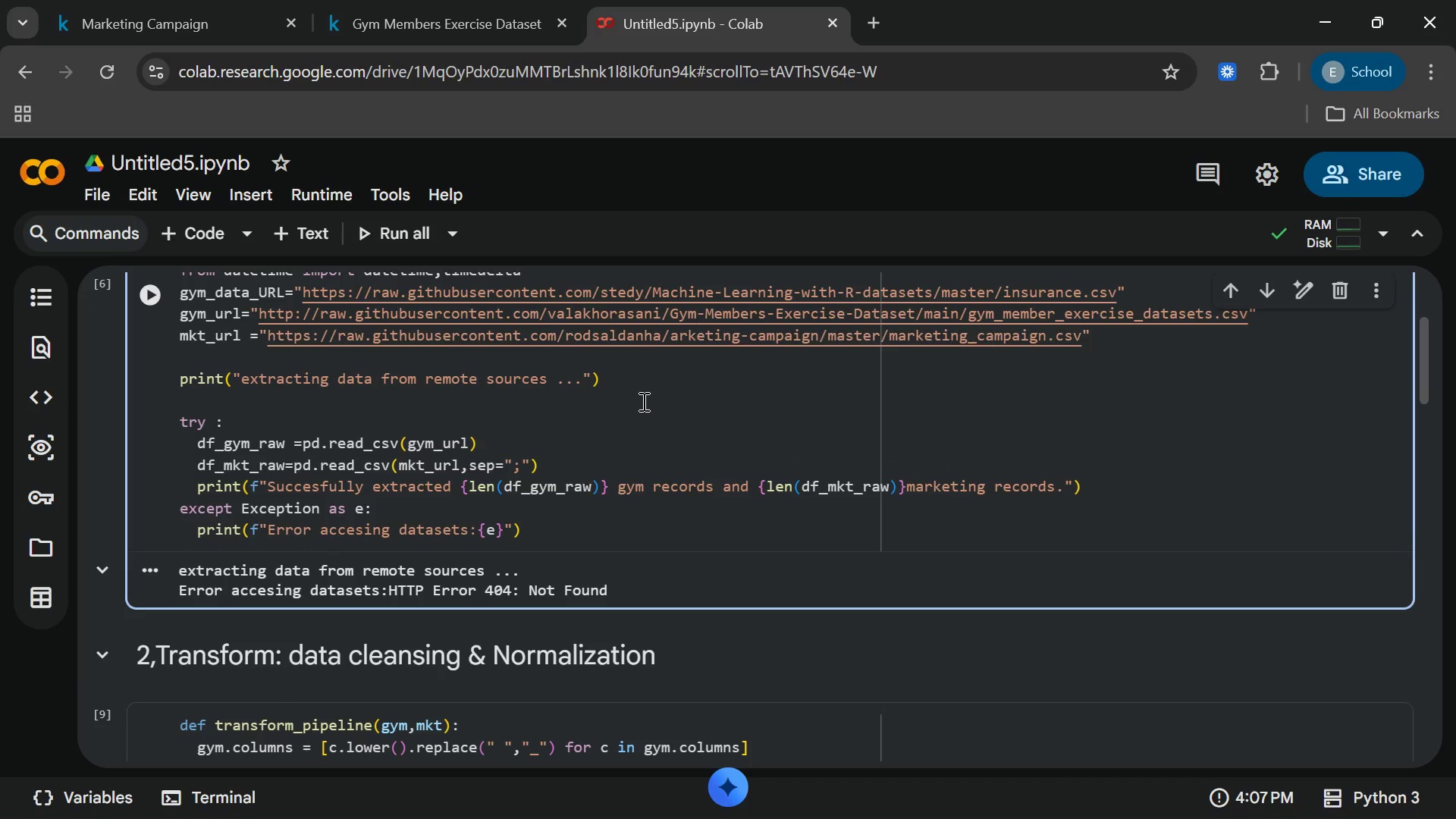 
type(gym_)
 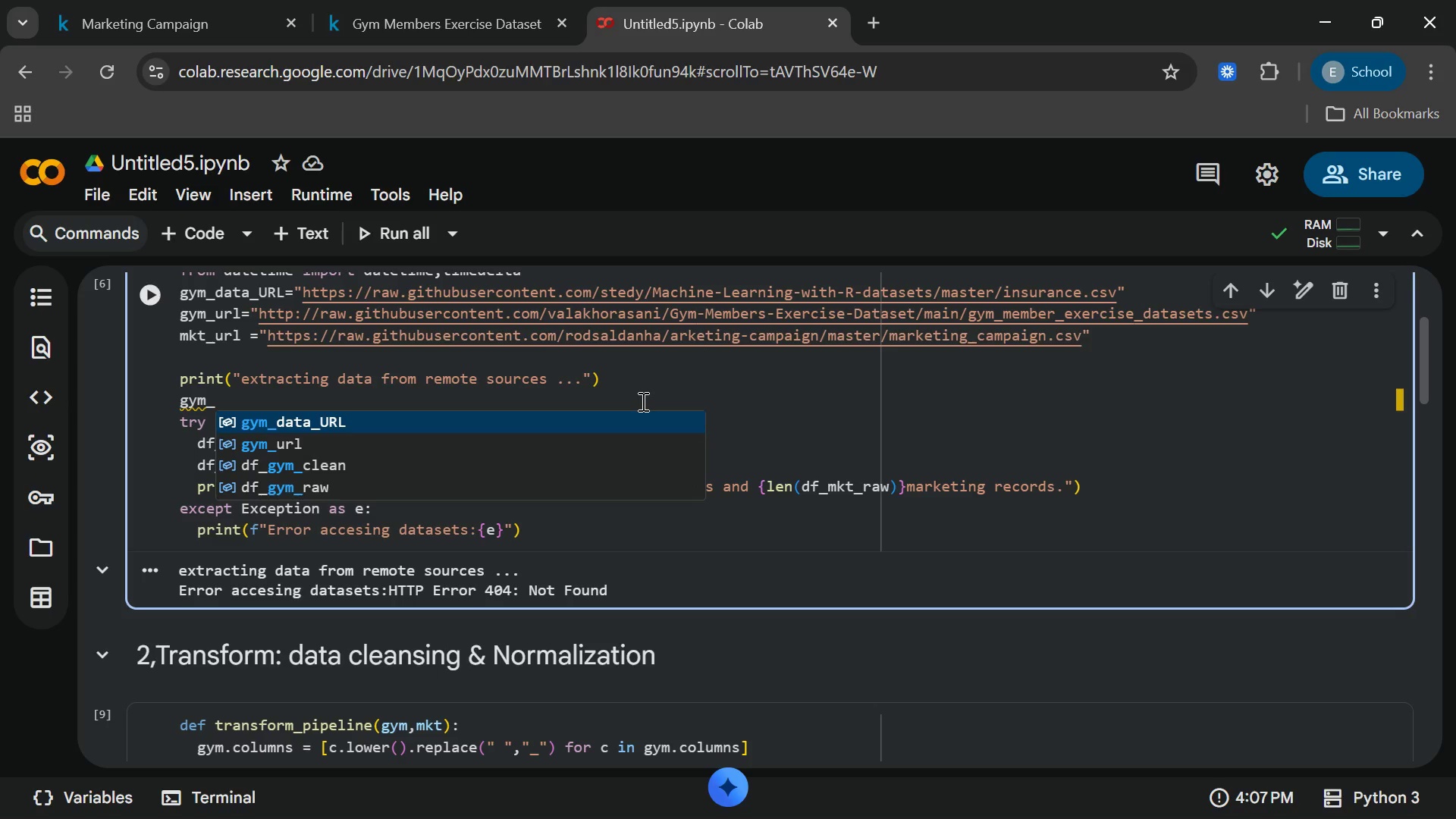 
left_click([504, 442])
 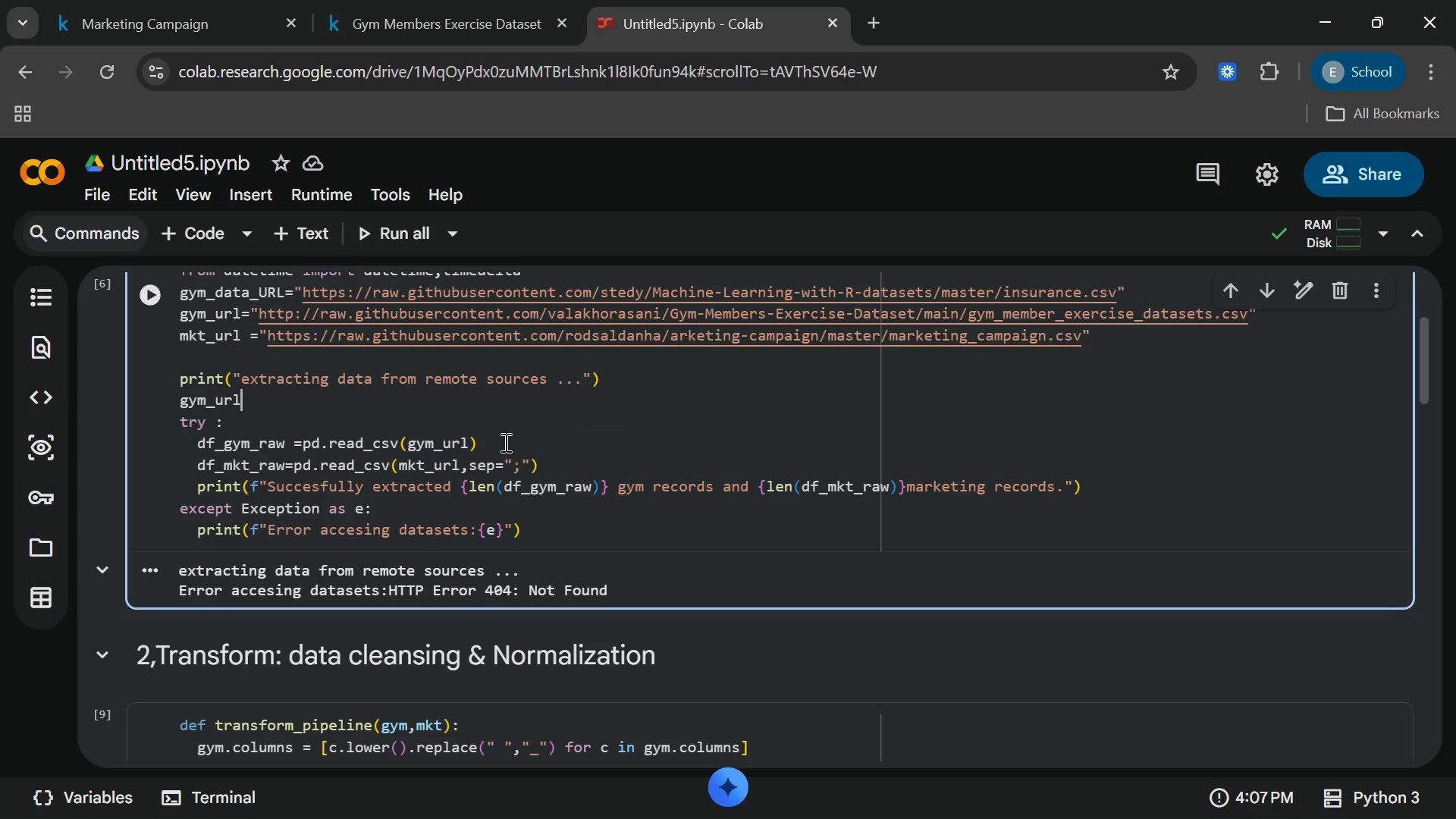 
key(Shift+Quote)
 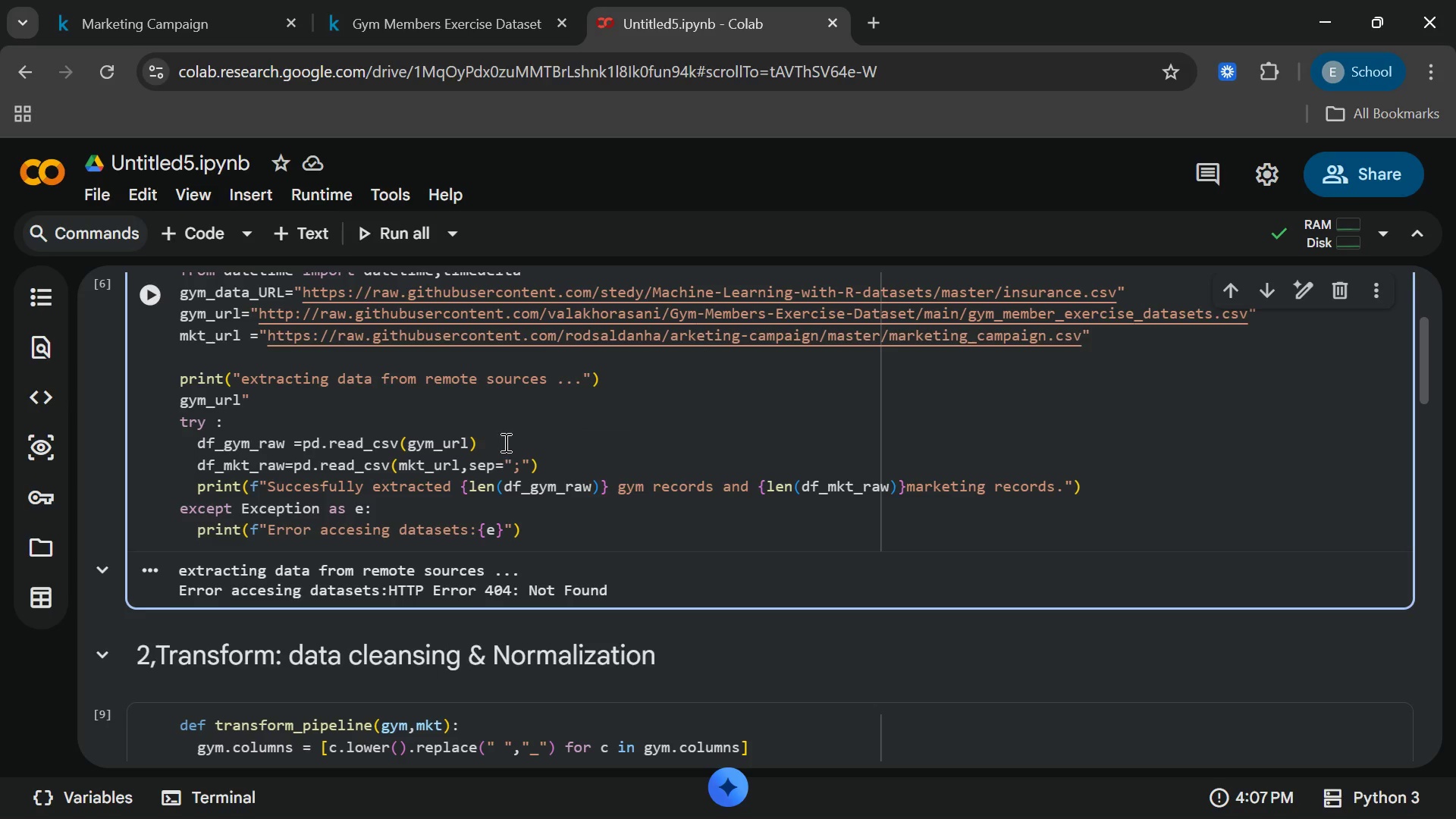 
key(Backspace)
 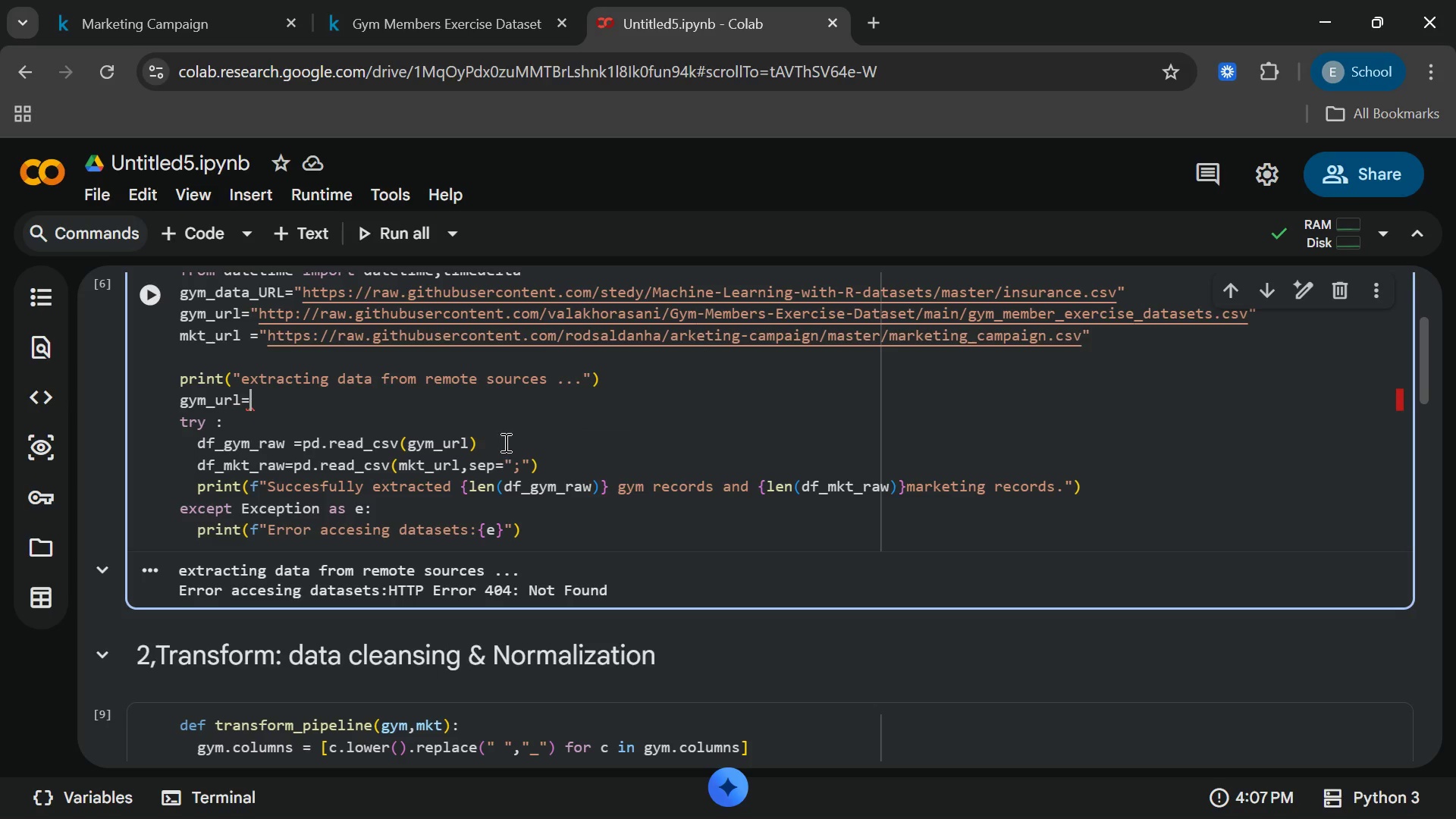 
key(Equal)
 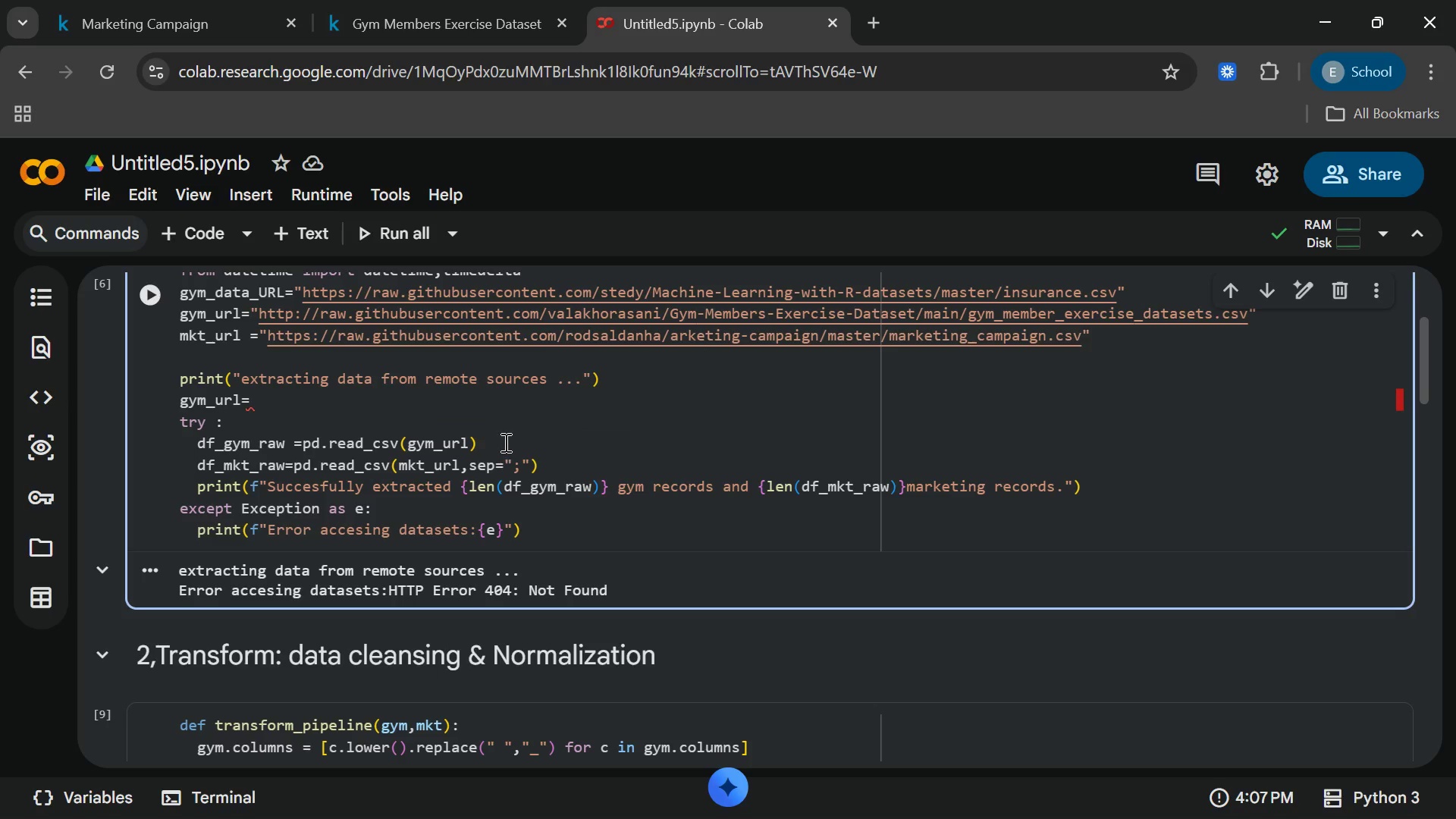 
key(Shift+Quote)
 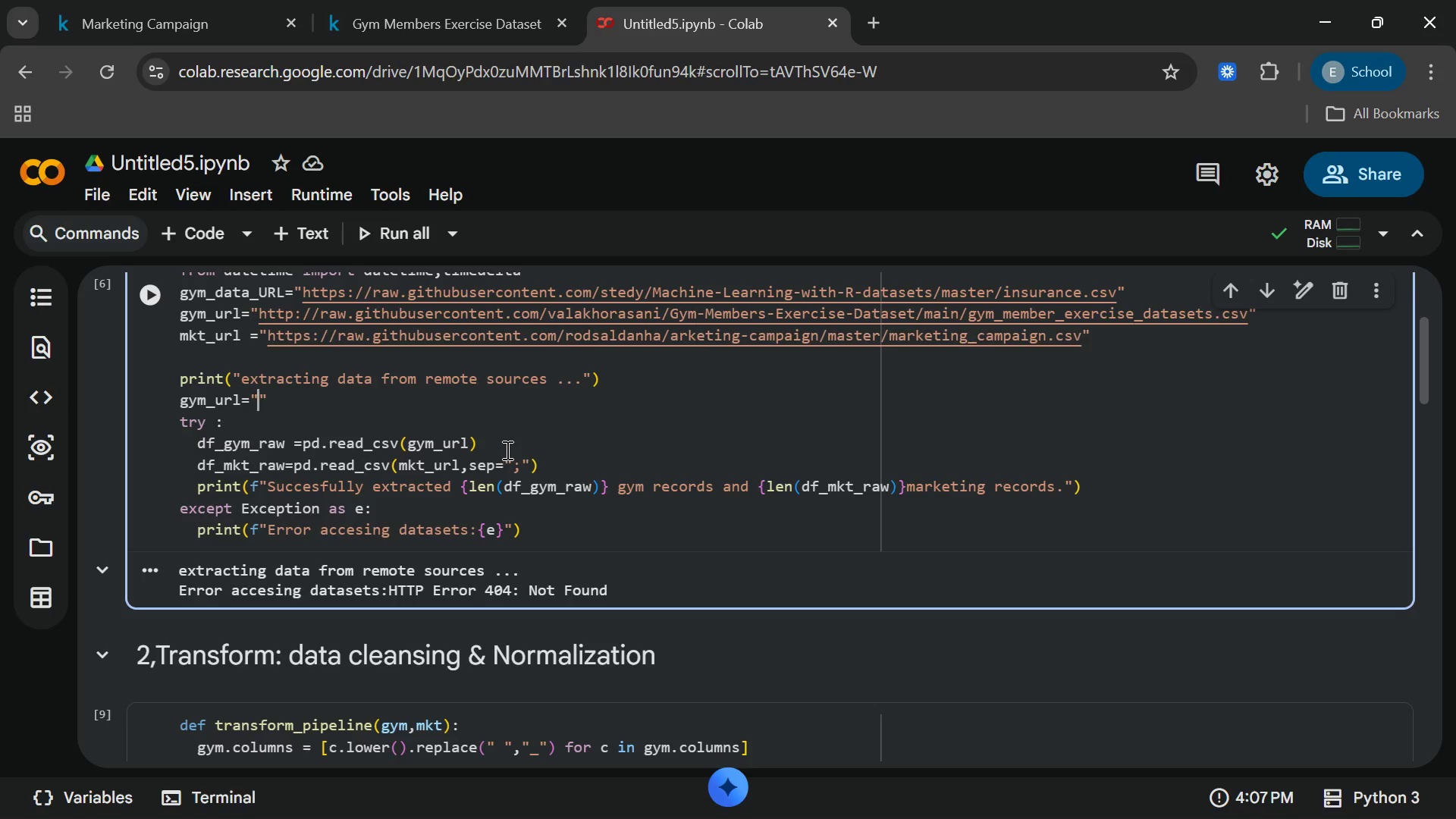 
wait(12.94)
 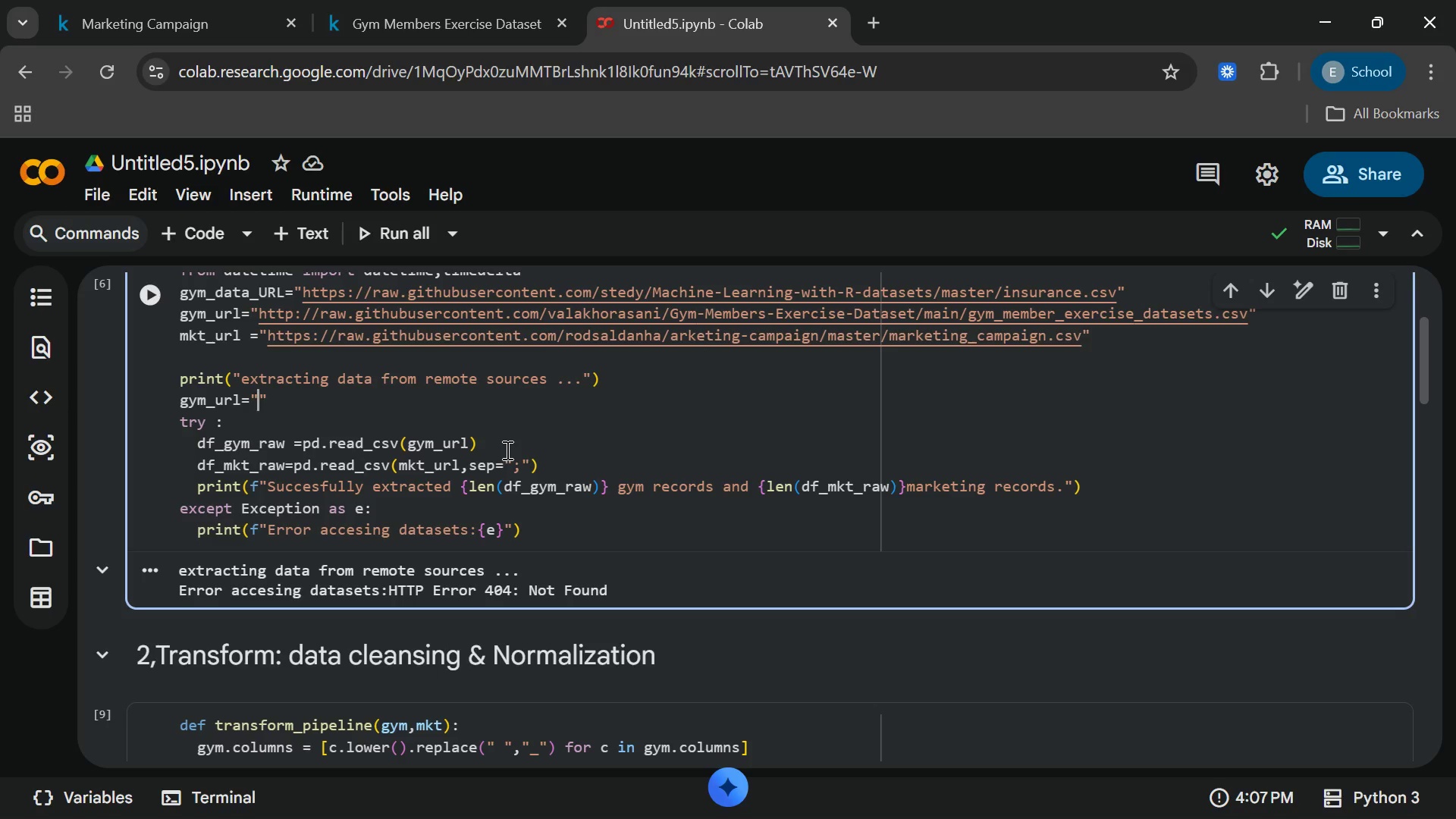 
scroll: coordinate [363, 491], scroll_direction: none, amount: 0.0
 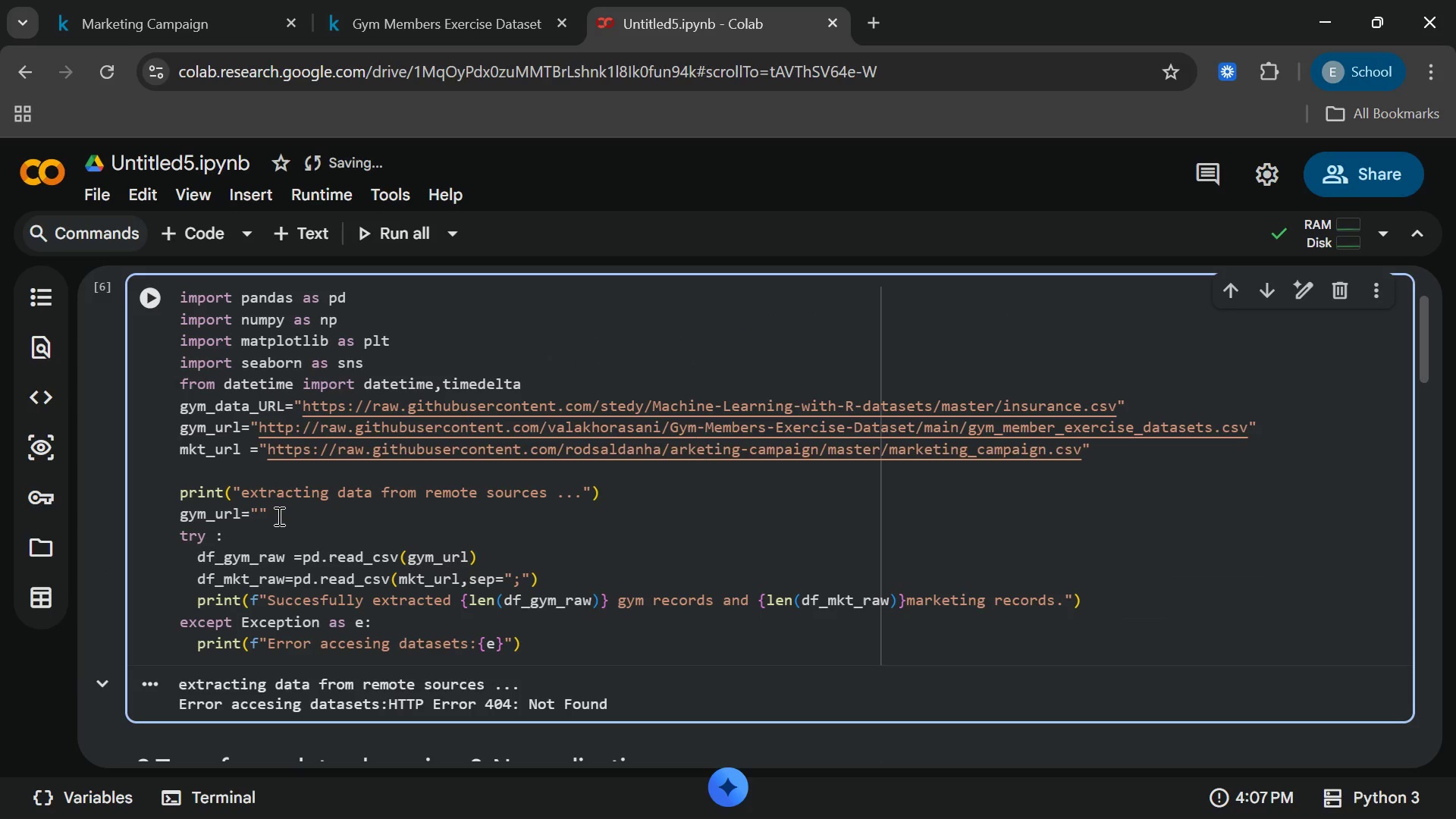 
wait(6.71)
 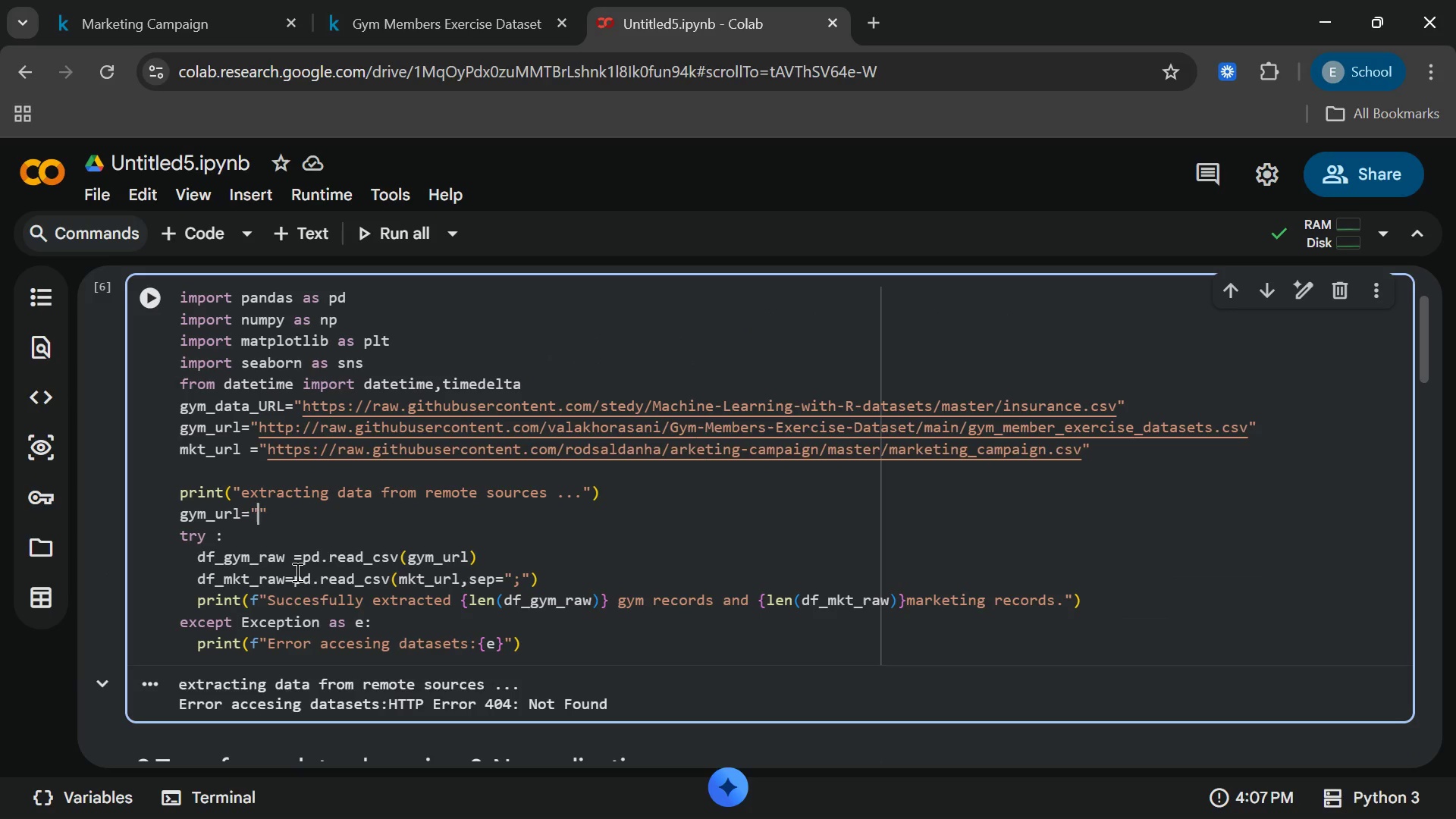 
left_click_drag(start_coordinate=[278, 507], to_coordinate=[168, 523])
 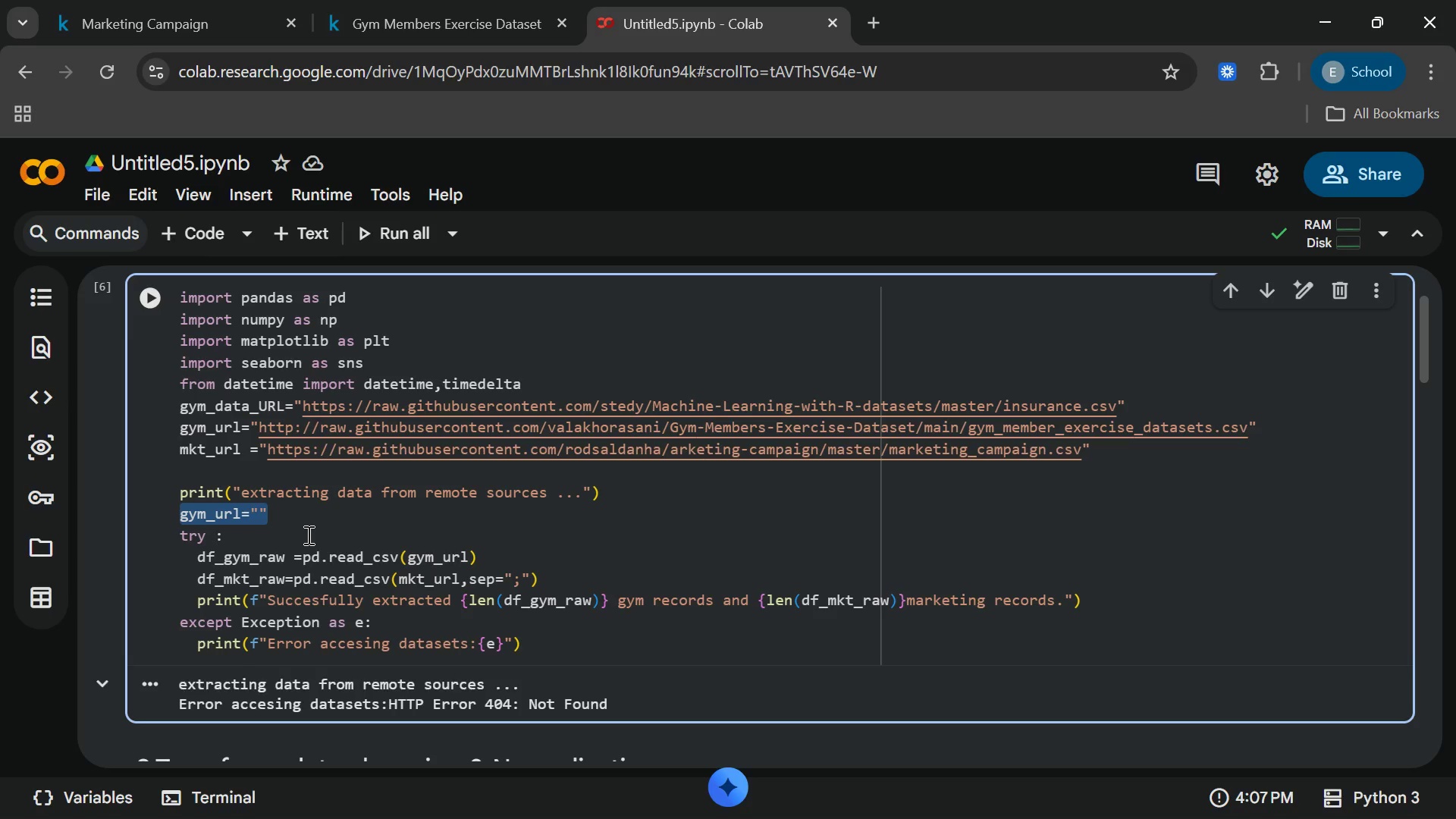 
key(Backspace)
 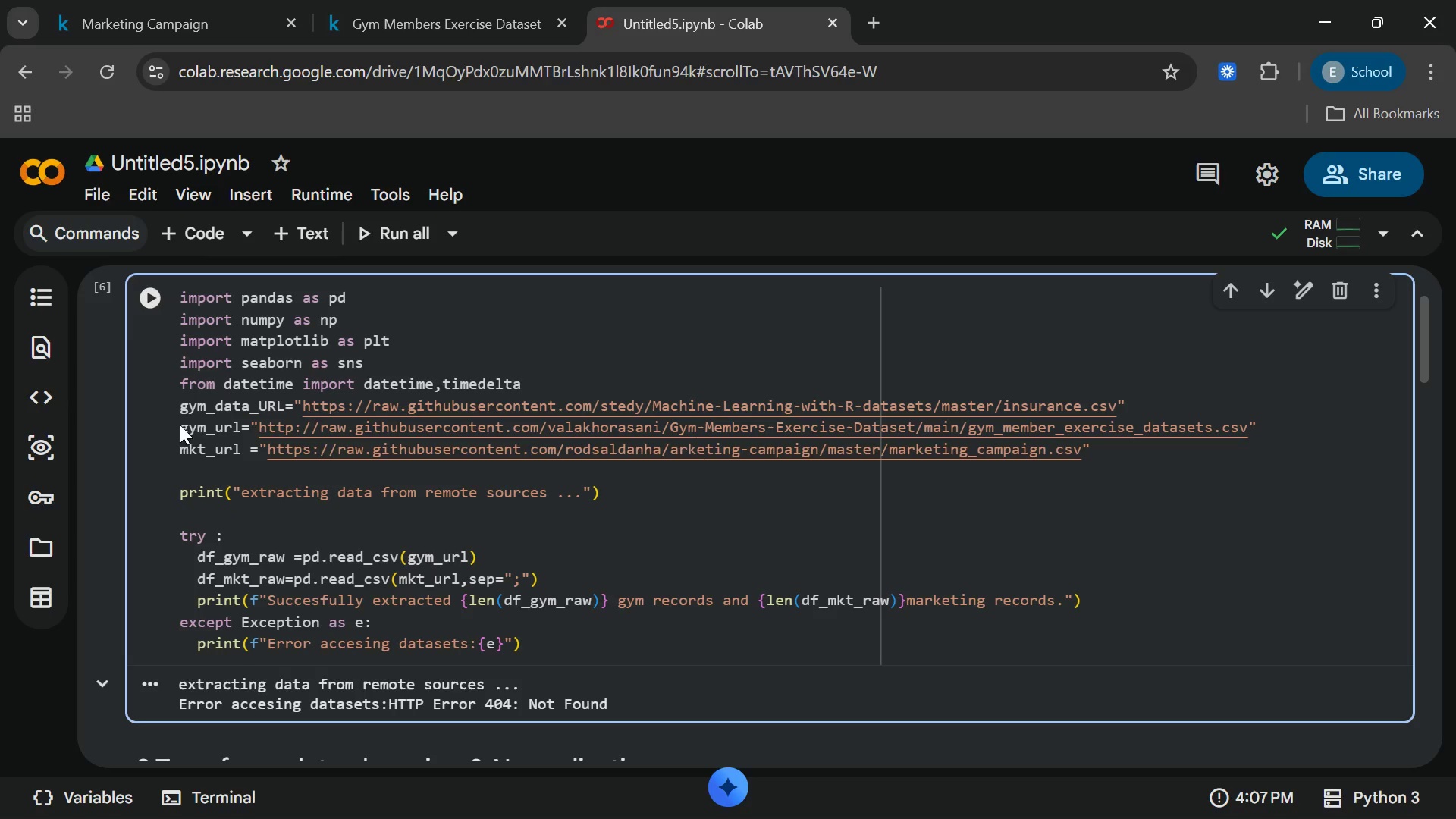 
wait(5.05)
 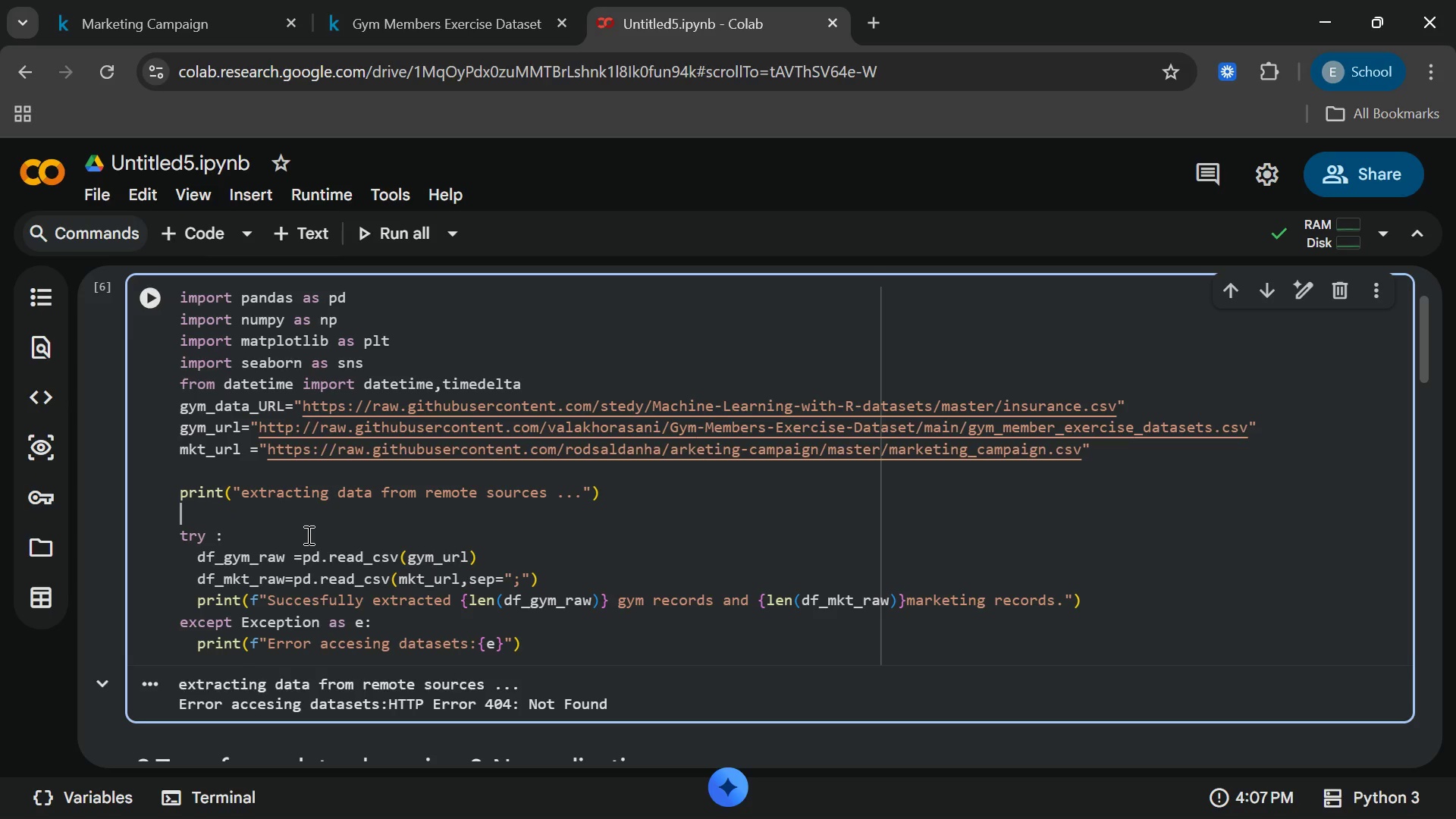 
left_click([186, 425])
 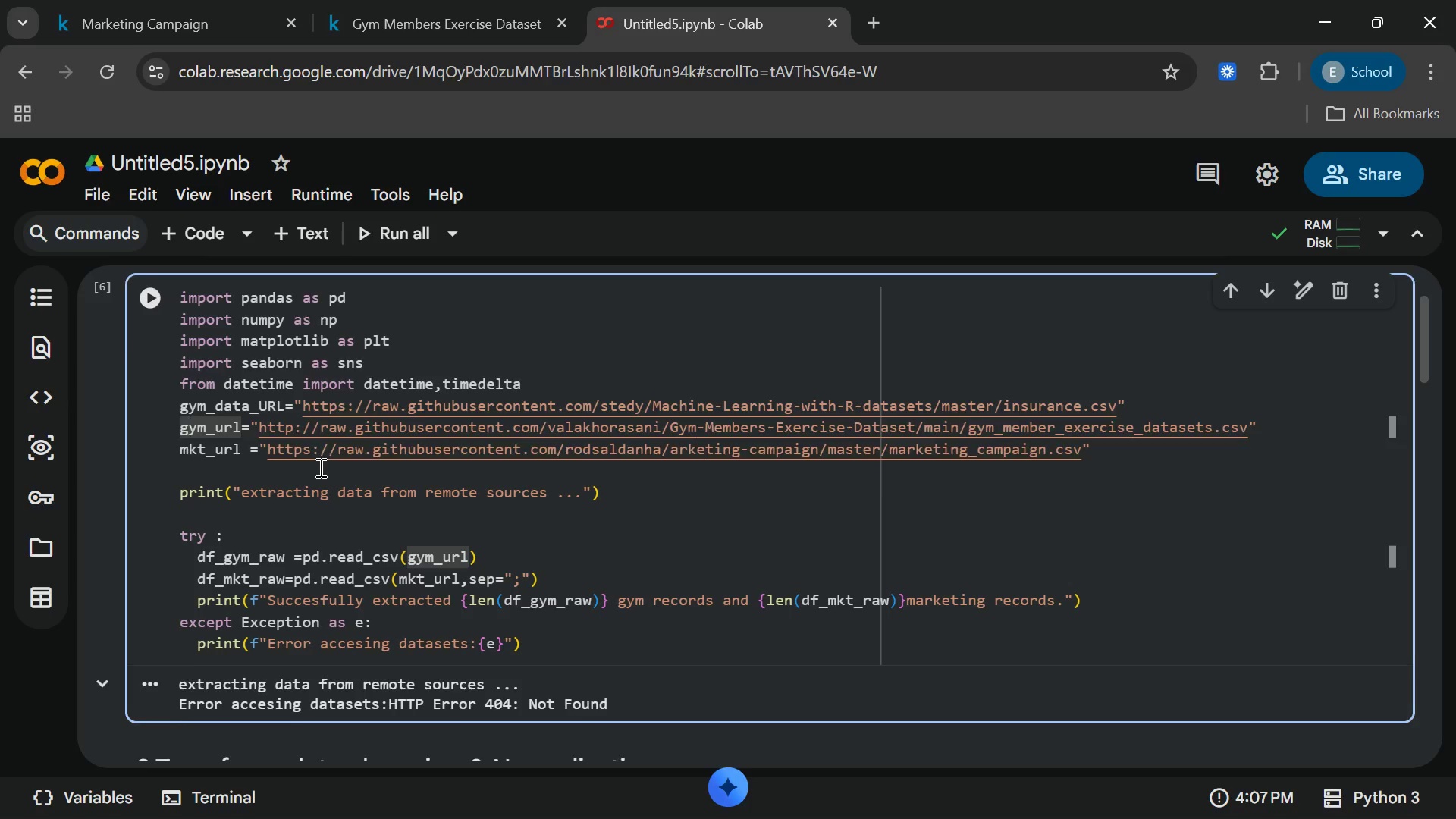 
scroll: coordinate [319, 467], scroll_direction: none, amount: 0.0
 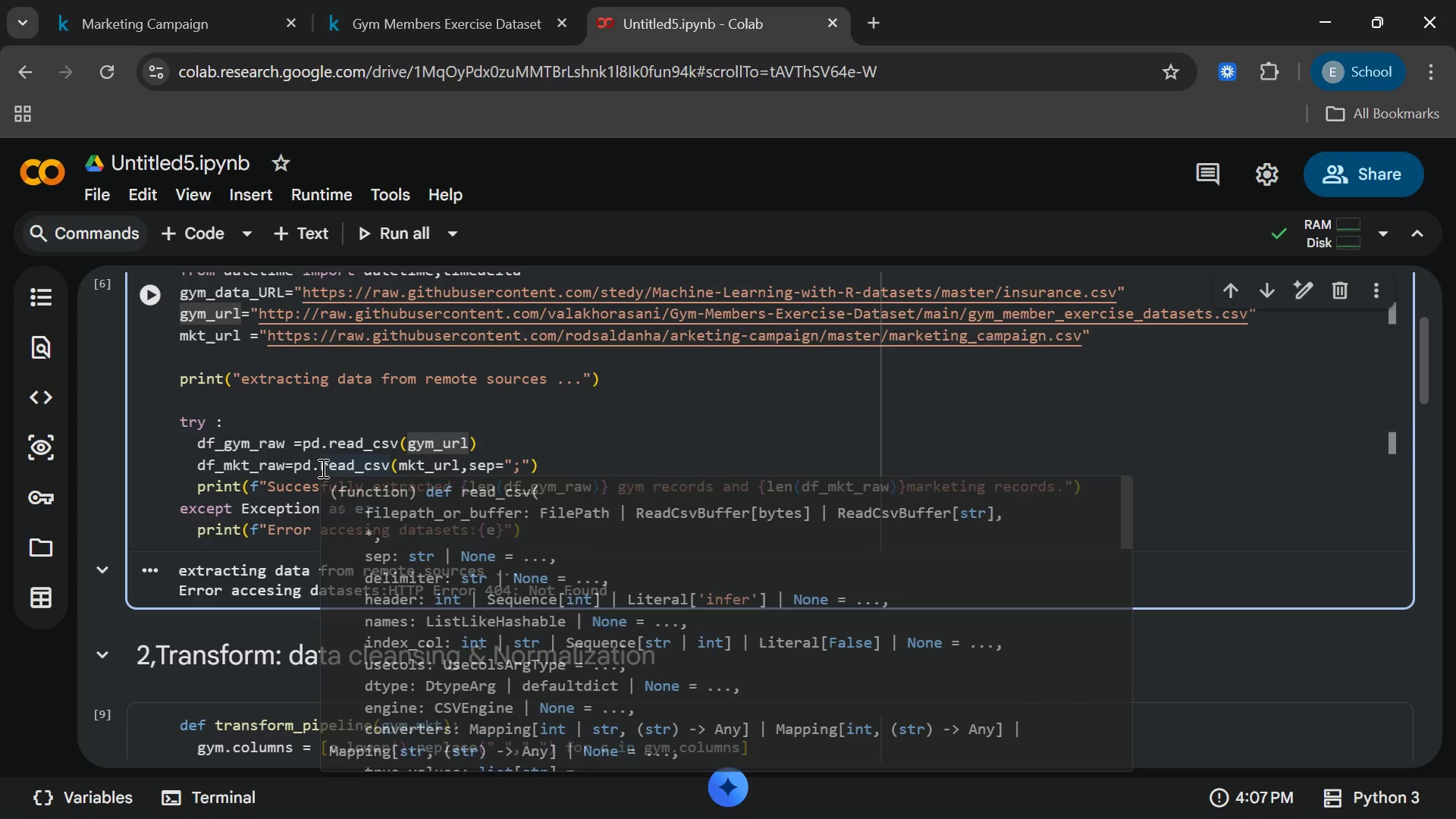 
scroll: coordinate [322, 468], scroll_direction: down, amount: 3.0
 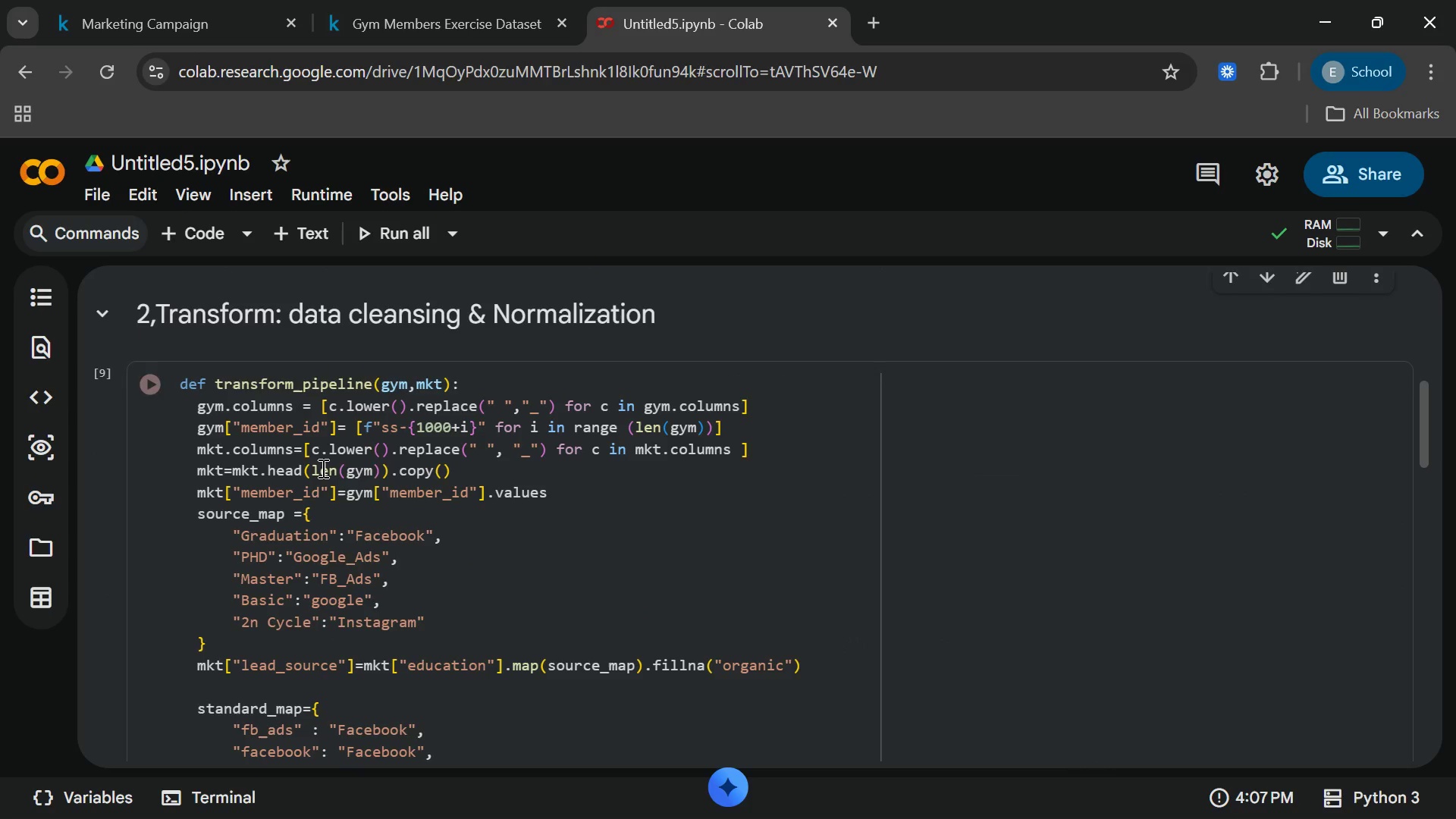 
scroll: coordinate [322, 468], scroll_direction: up, amount: 2.0
 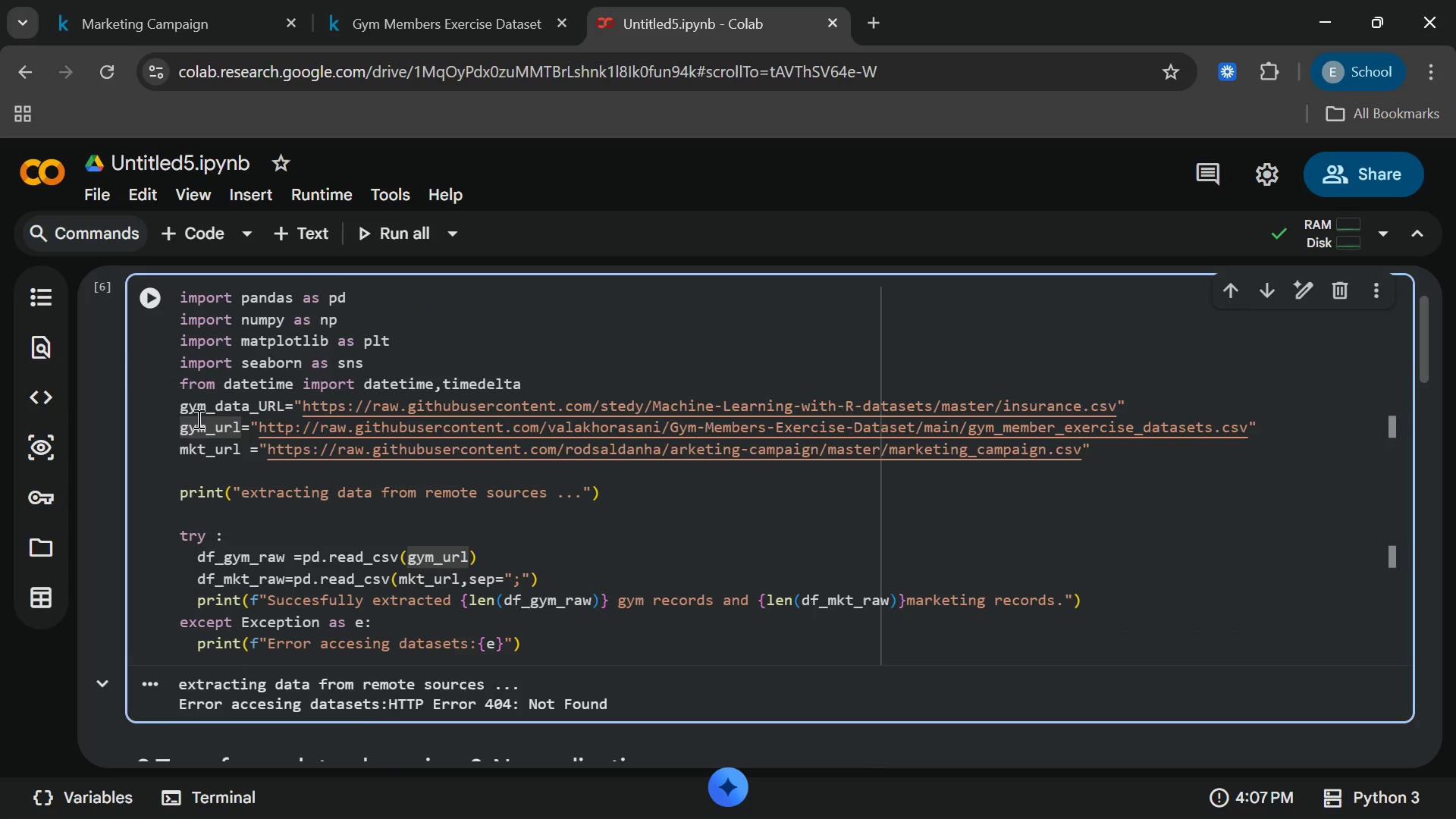 
left_click([185, 426])
 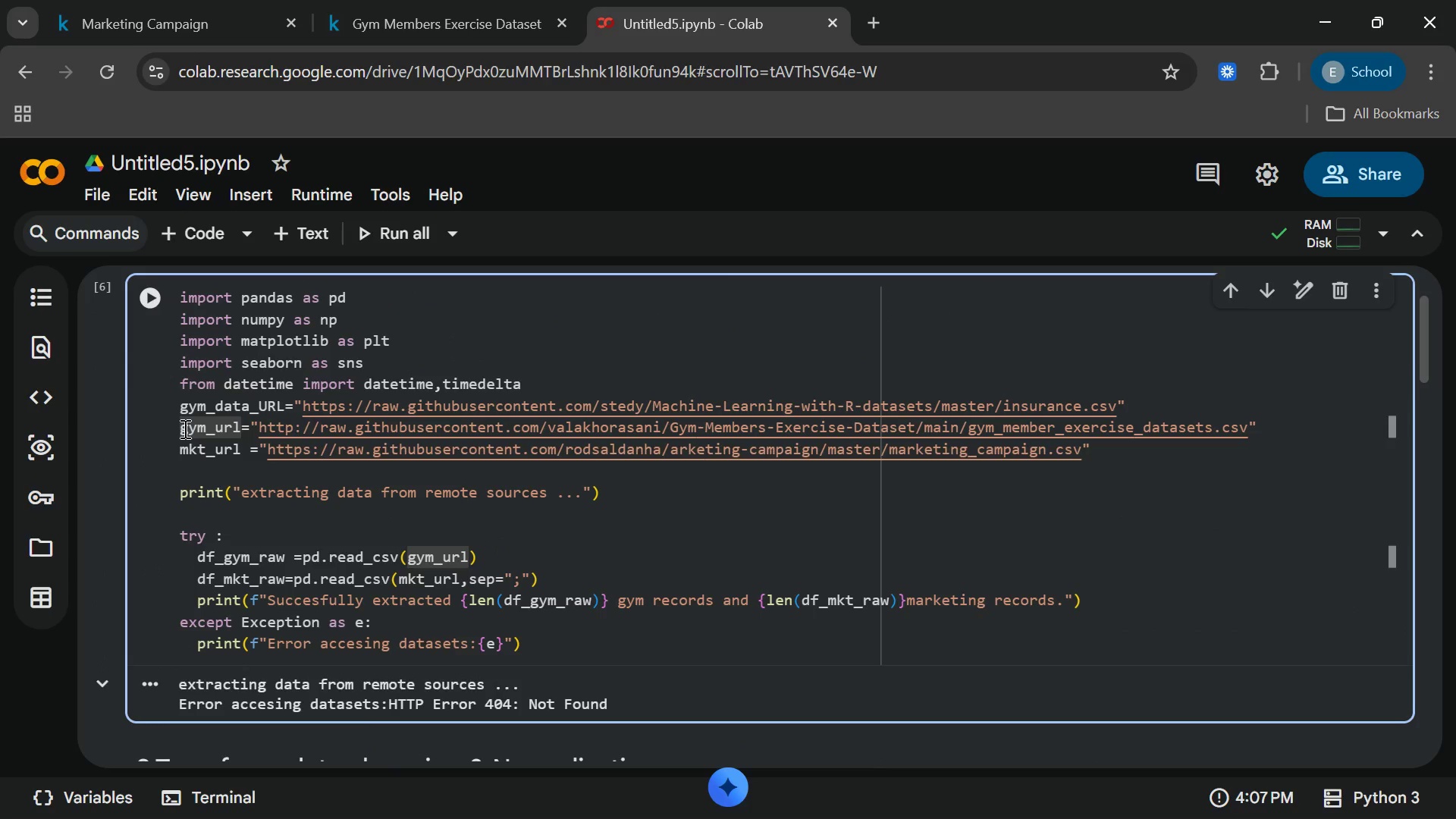 
left_click([183, 428])
 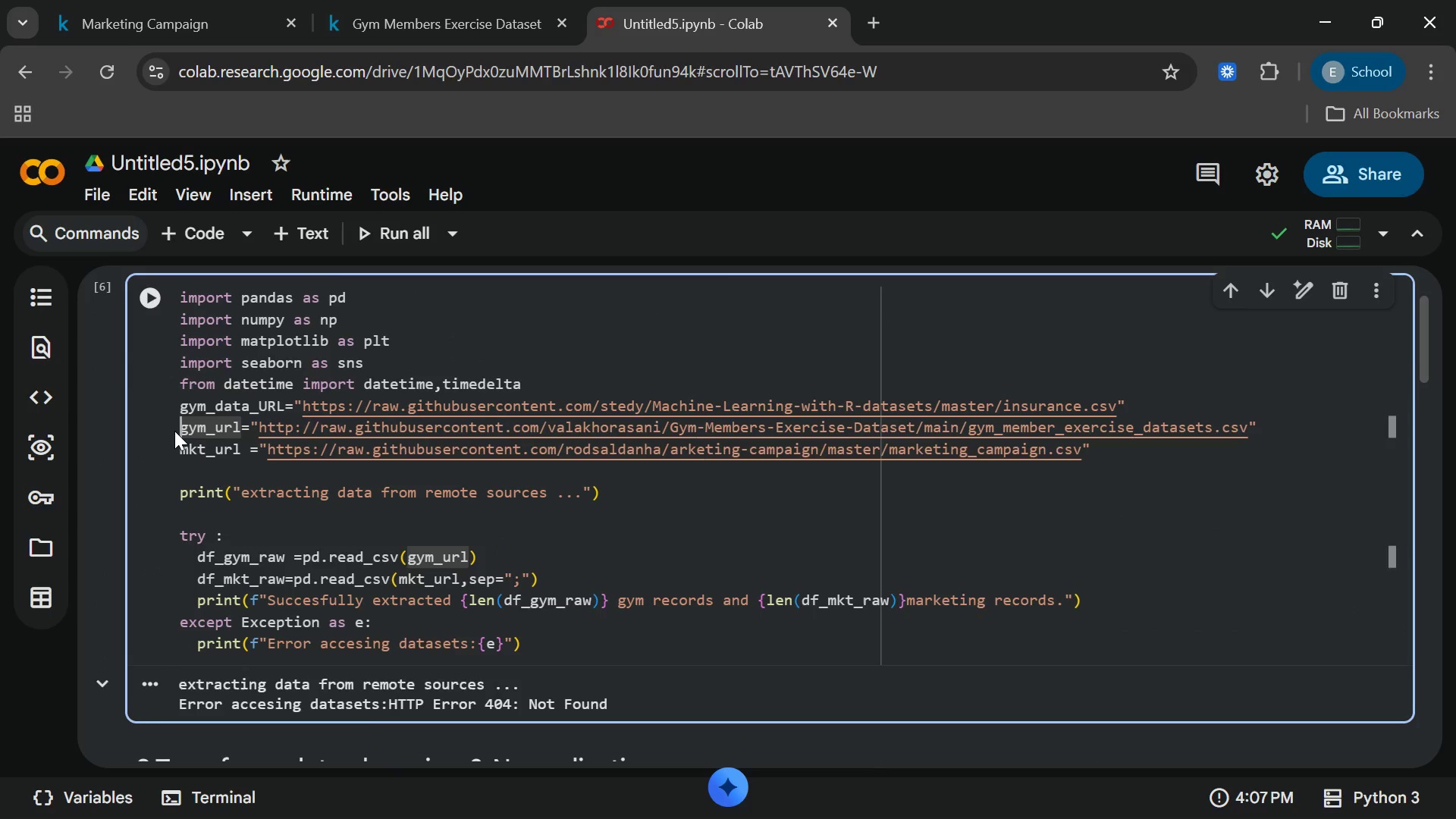 
type(df-)
key(Backspace)
type(_)
 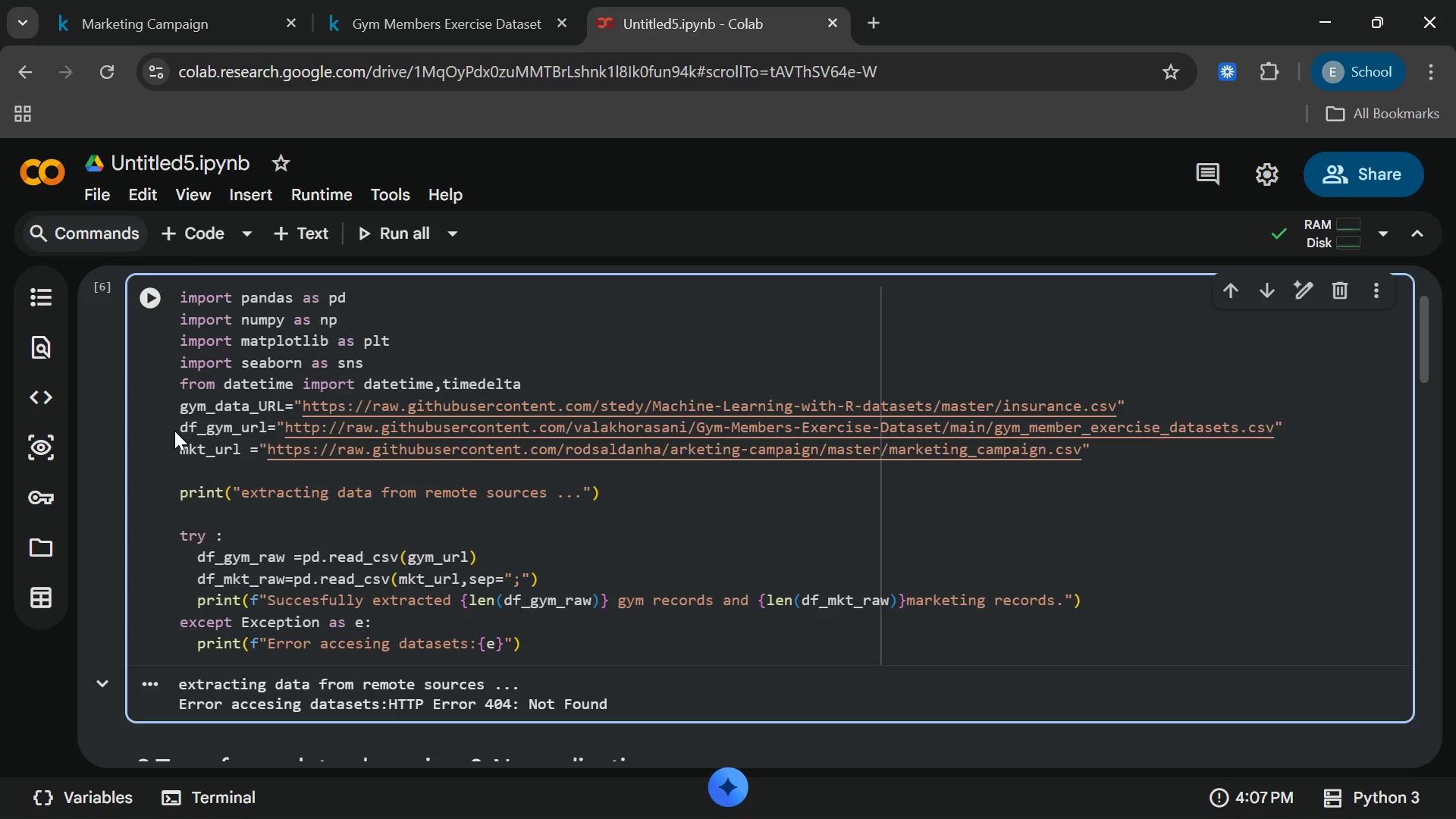 
left_click([181, 446])
 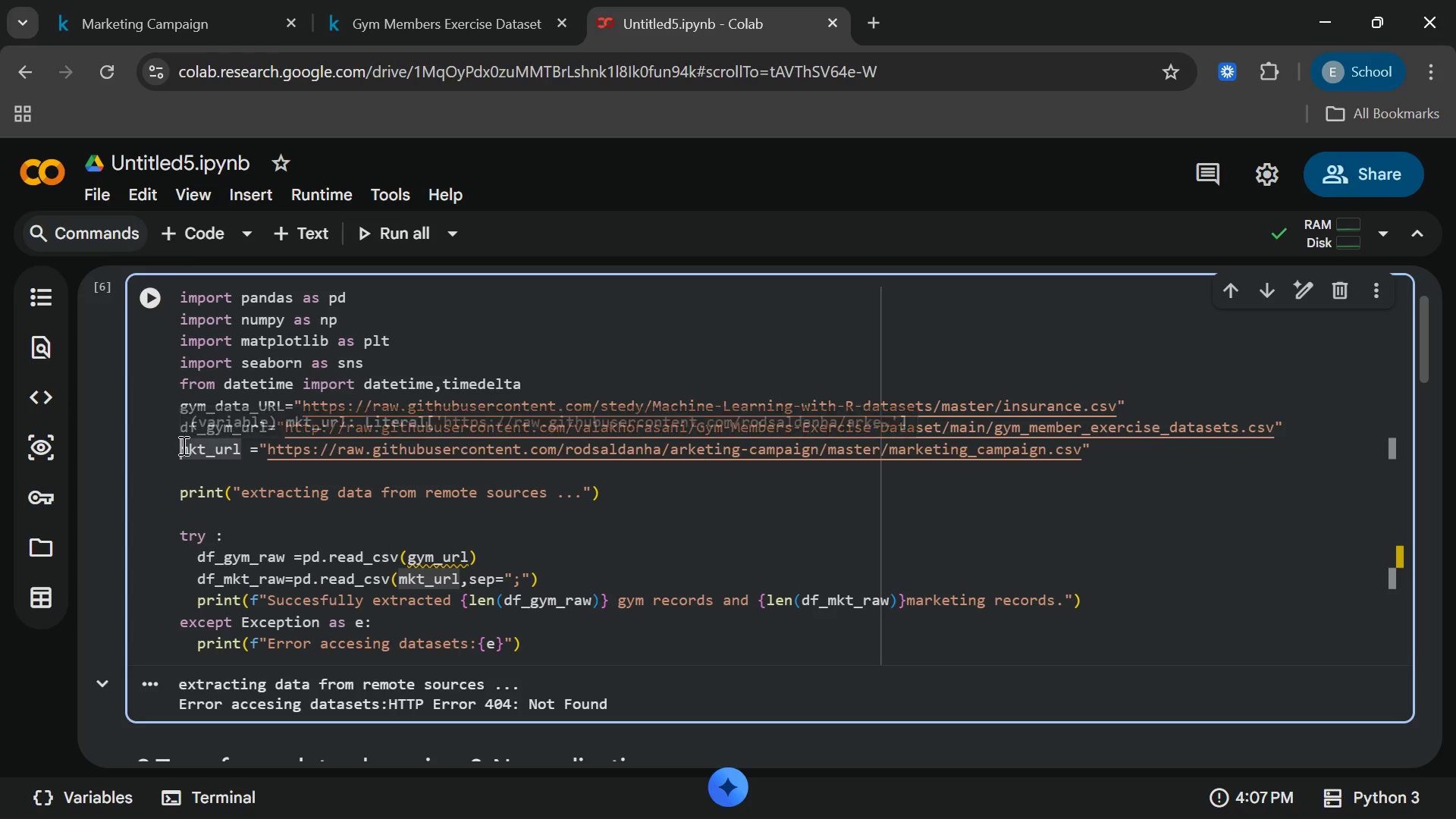 
type(dff)
key(Backspace)
type(_)
 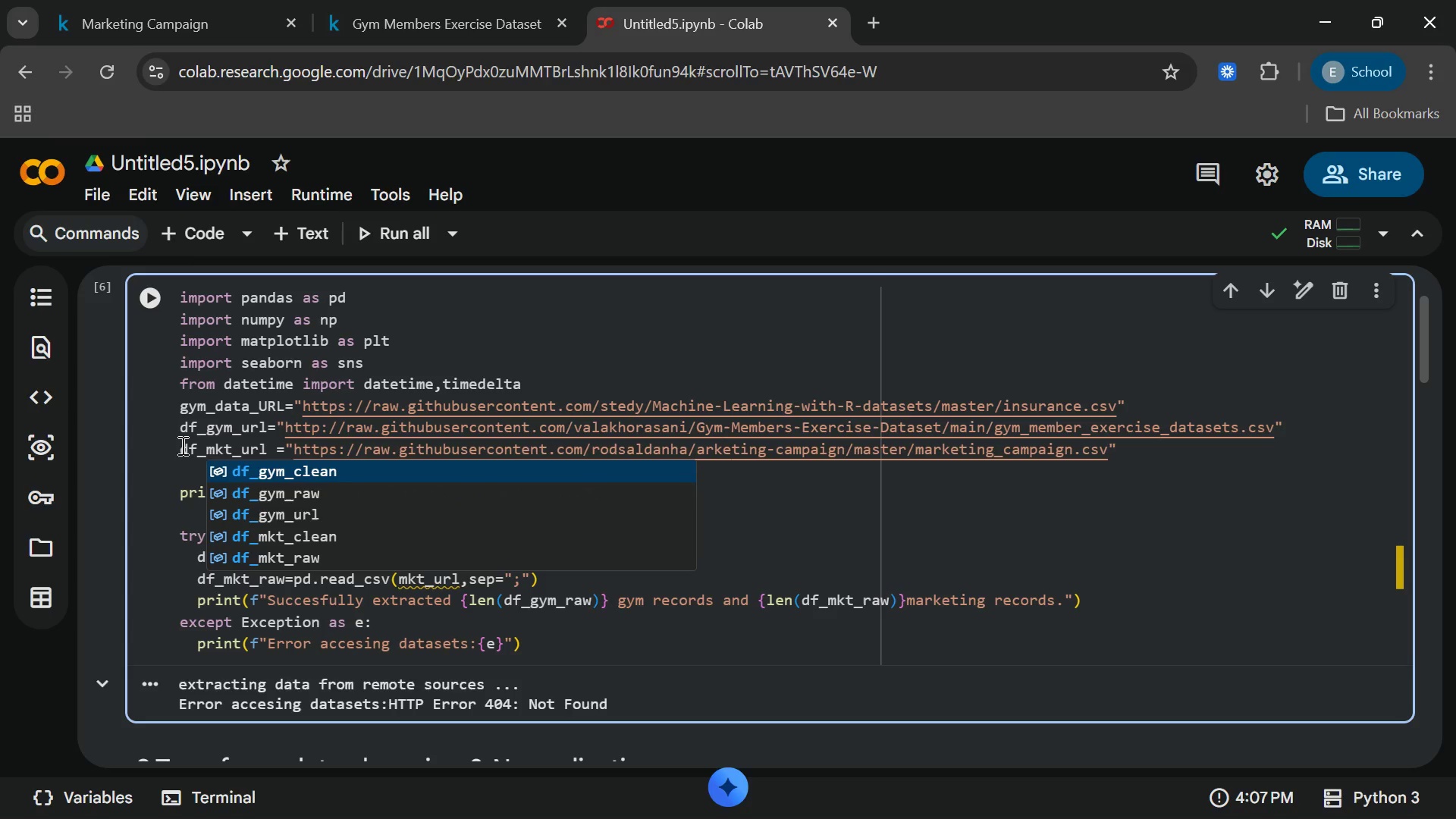 
scroll: coordinate [497, 598], scroll_direction: none, amount: 0.0
 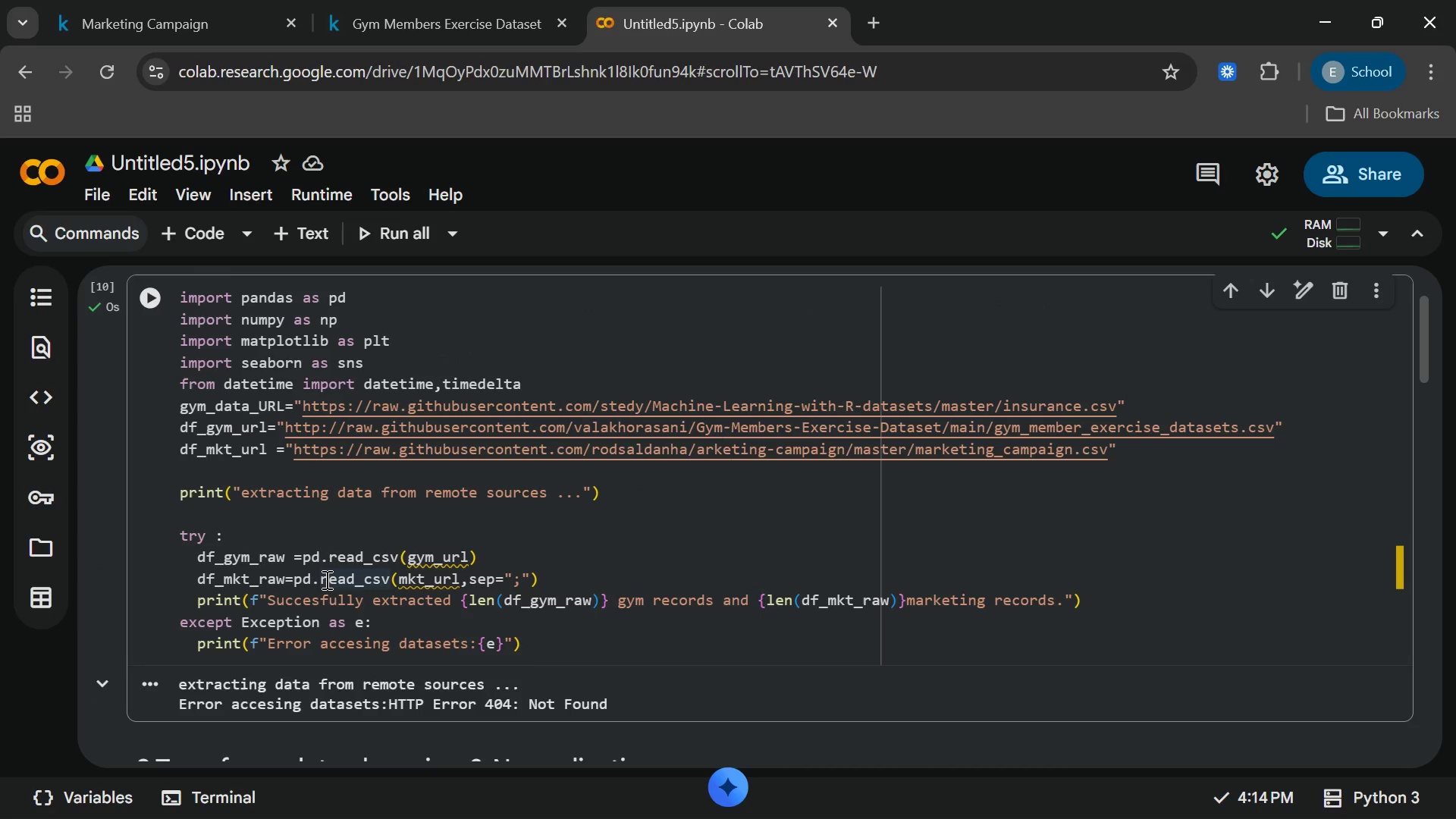 
scroll: coordinate [346, 607], scroll_direction: down, amount: 3.0
 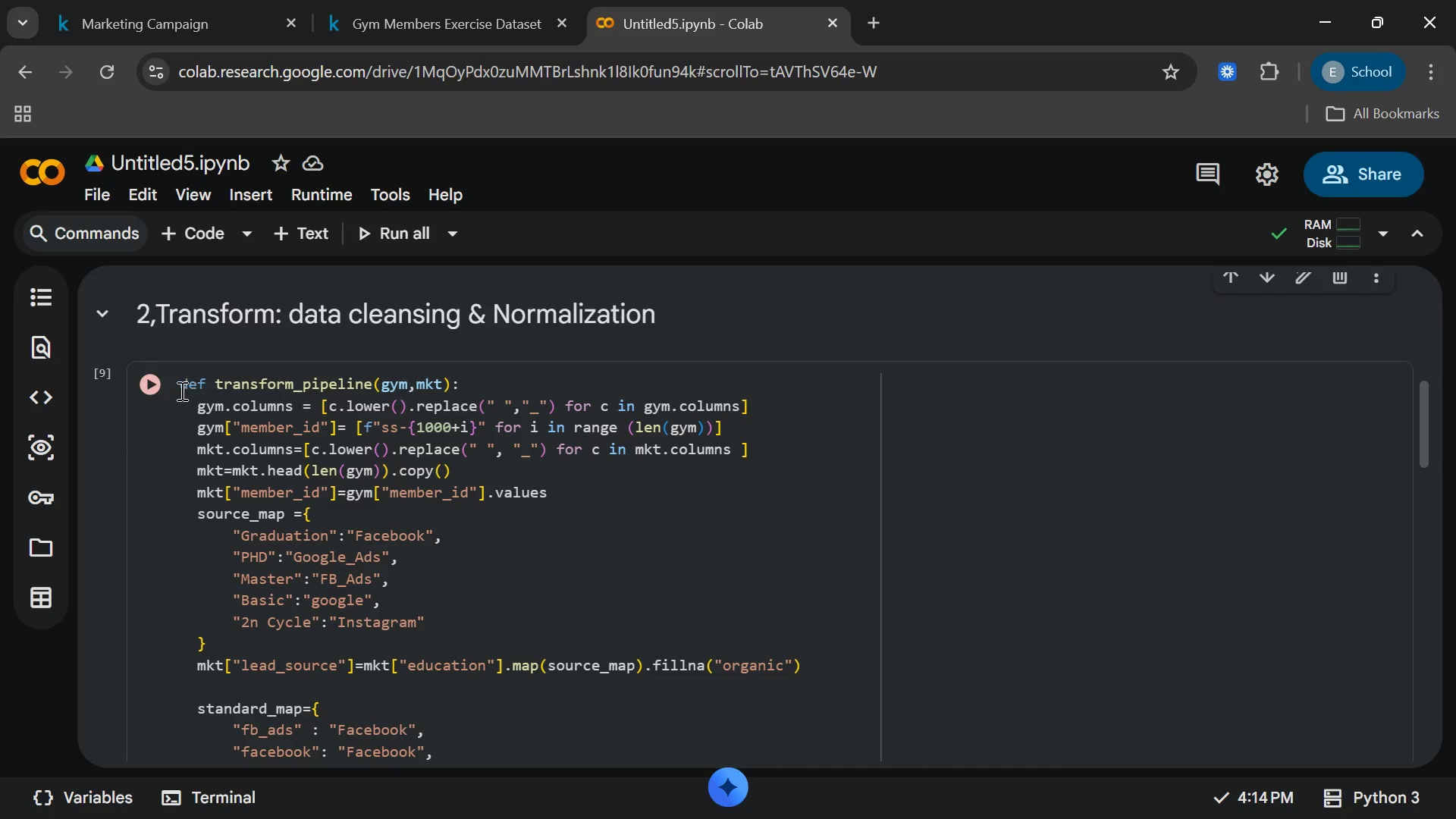 
left_click([158, 391])
 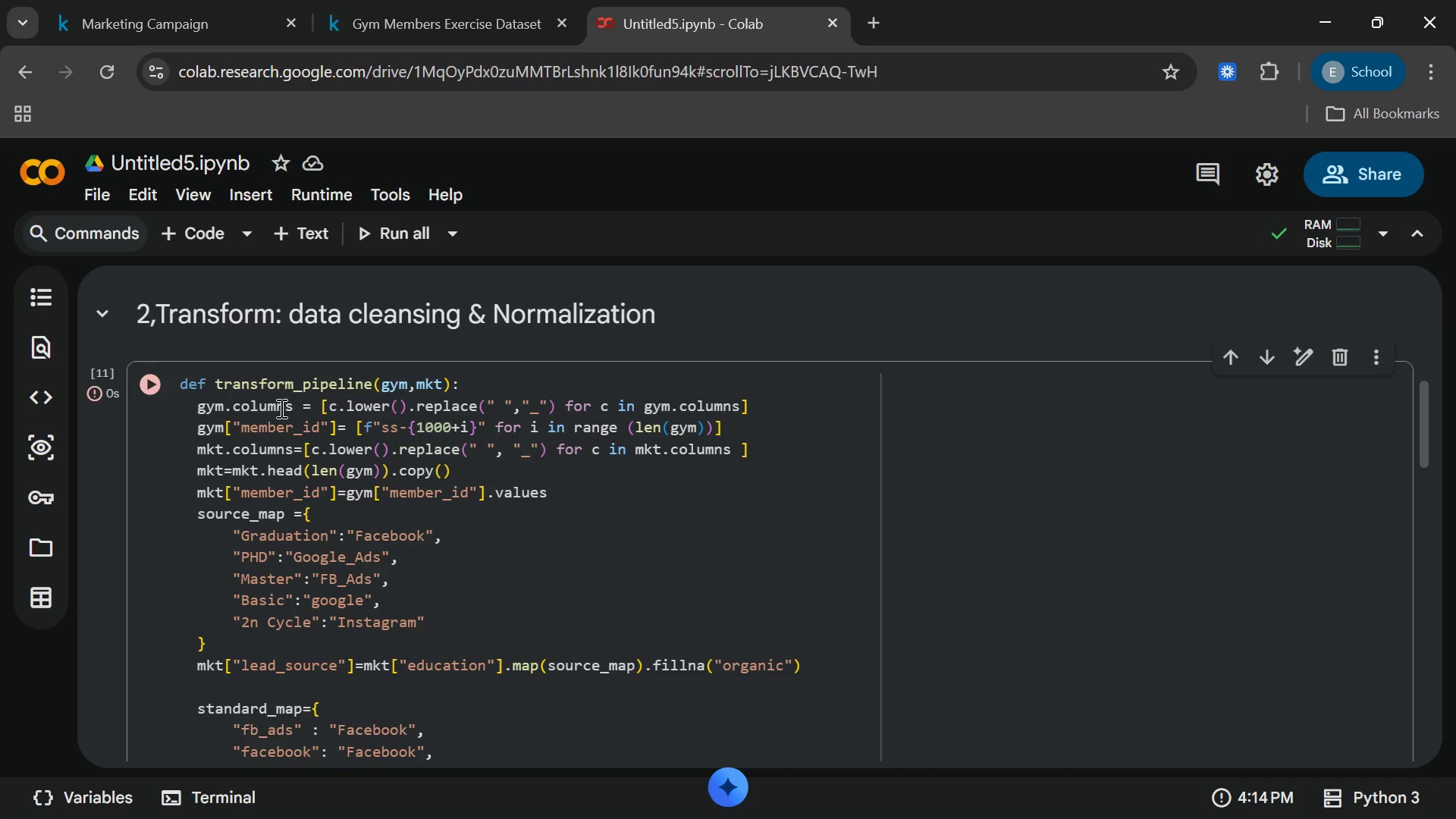 
scroll: coordinate [376, 512], scroll_direction: down, amount: 4.0
 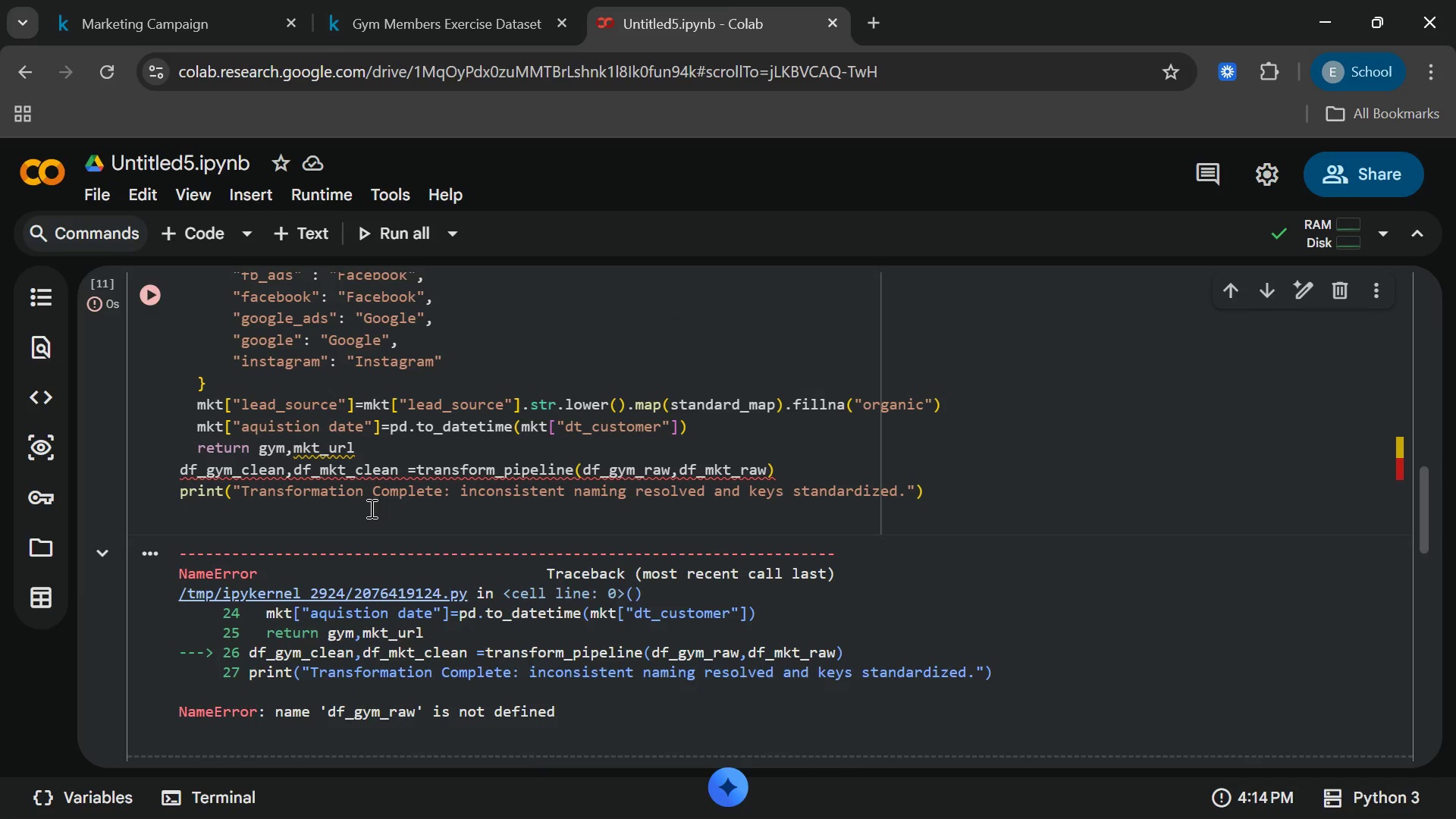 
scroll: coordinate [370, 508], scroll_direction: up, amount: 8.0
 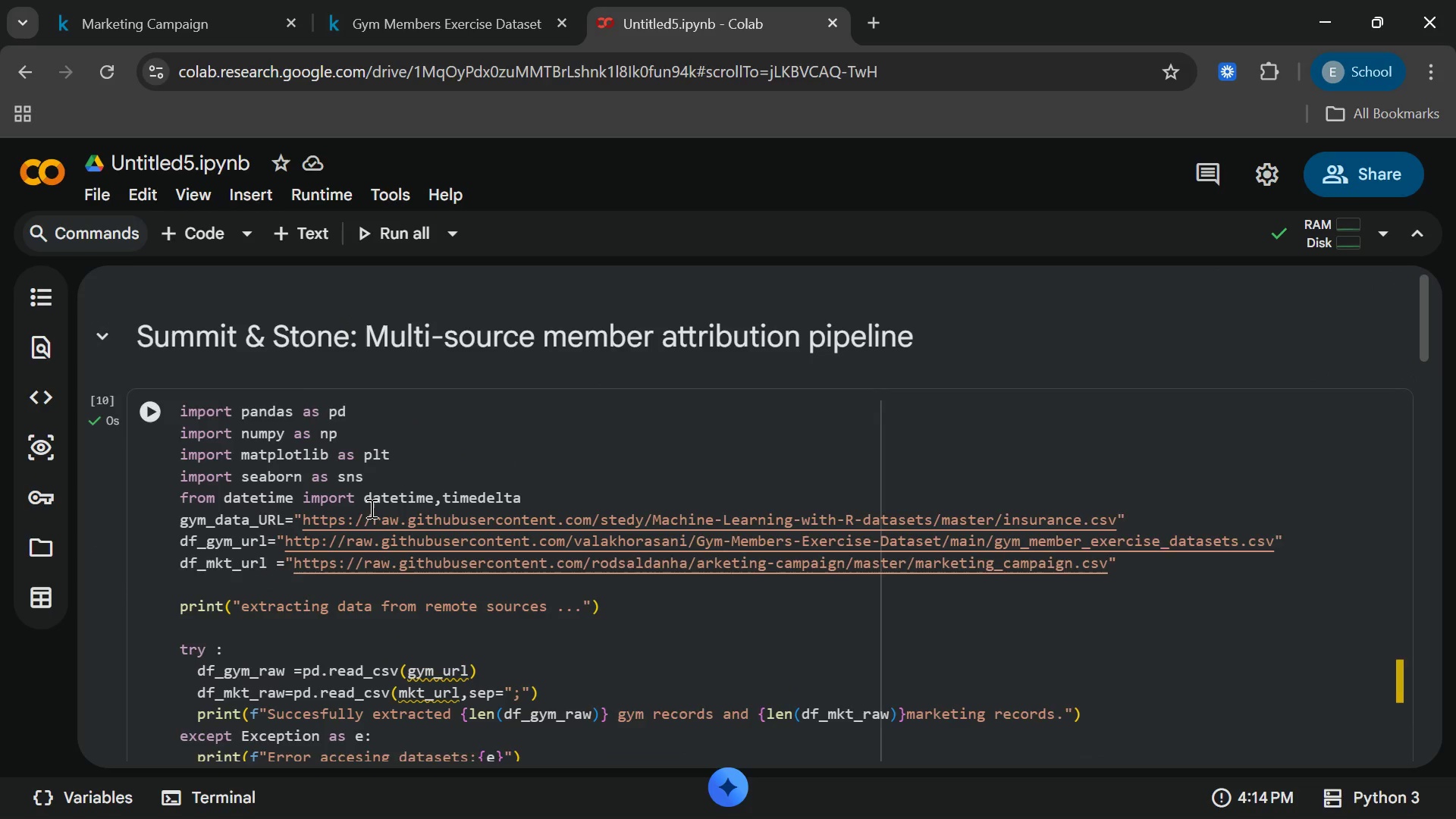 
scroll: coordinate [370, 508], scroll_direction: down, amount: 6.0
 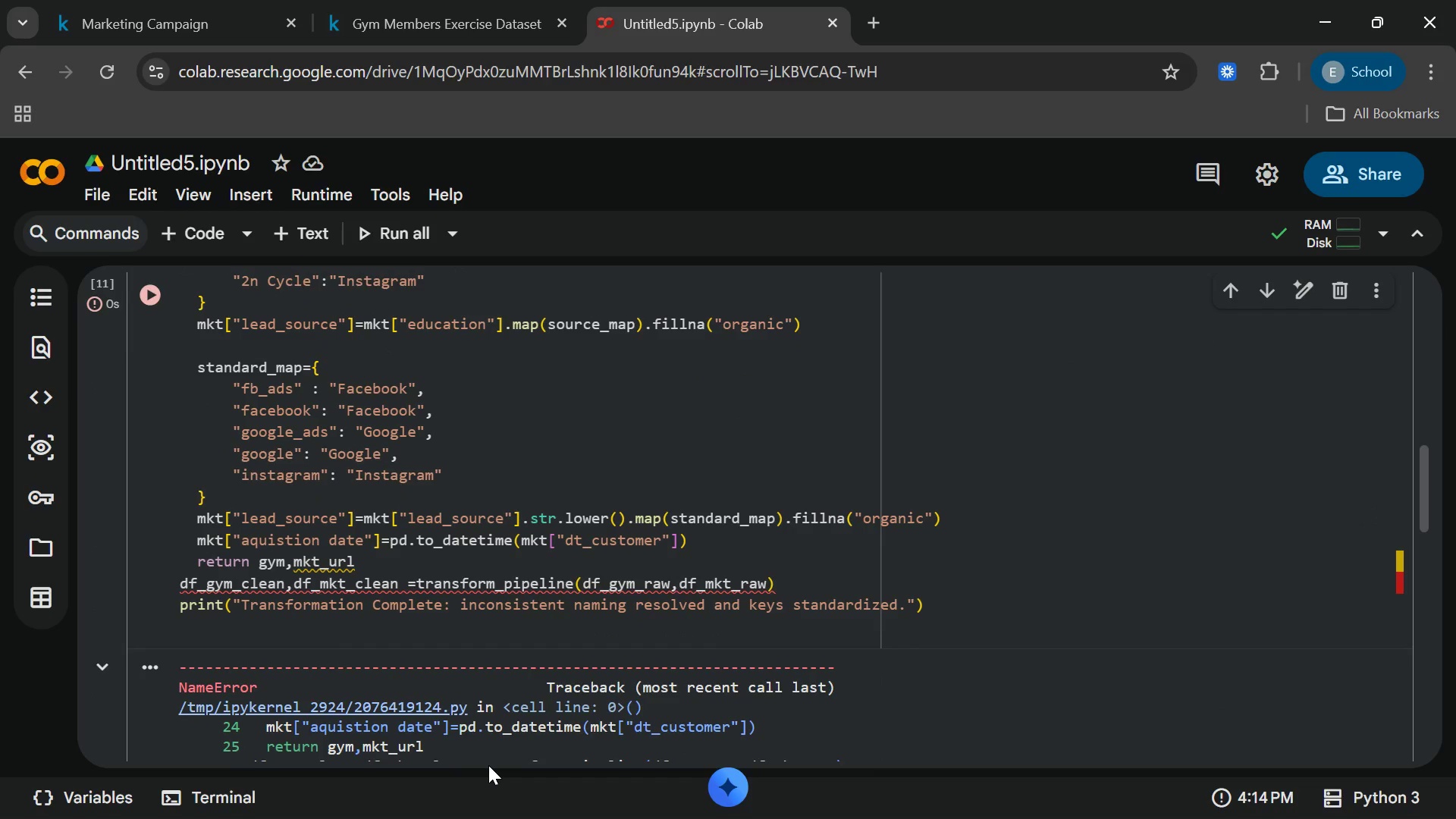 
wait(9.3)
 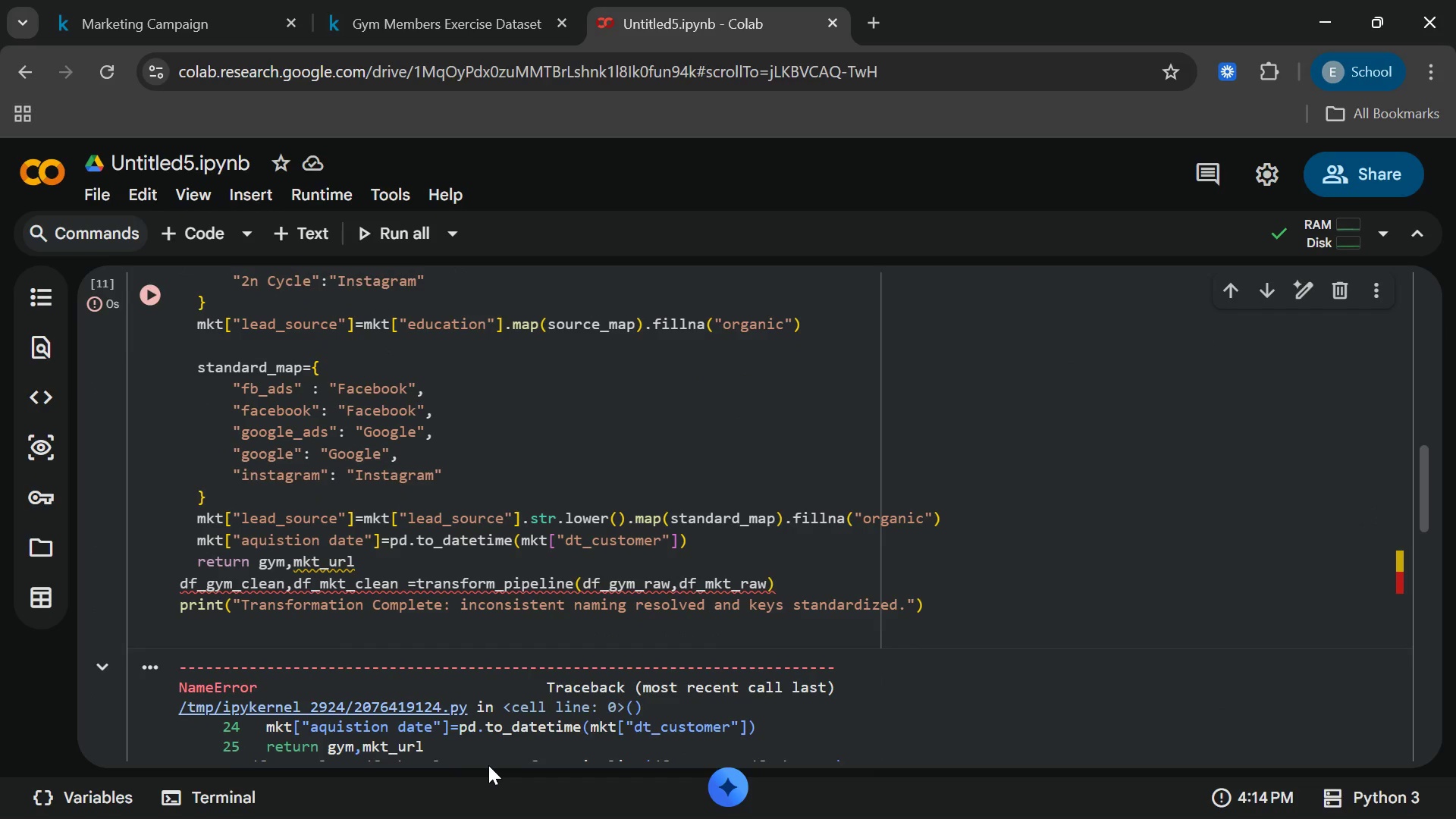 
scroll: coordinate [620, 522], scroll_direction: up, amount: 10.0
 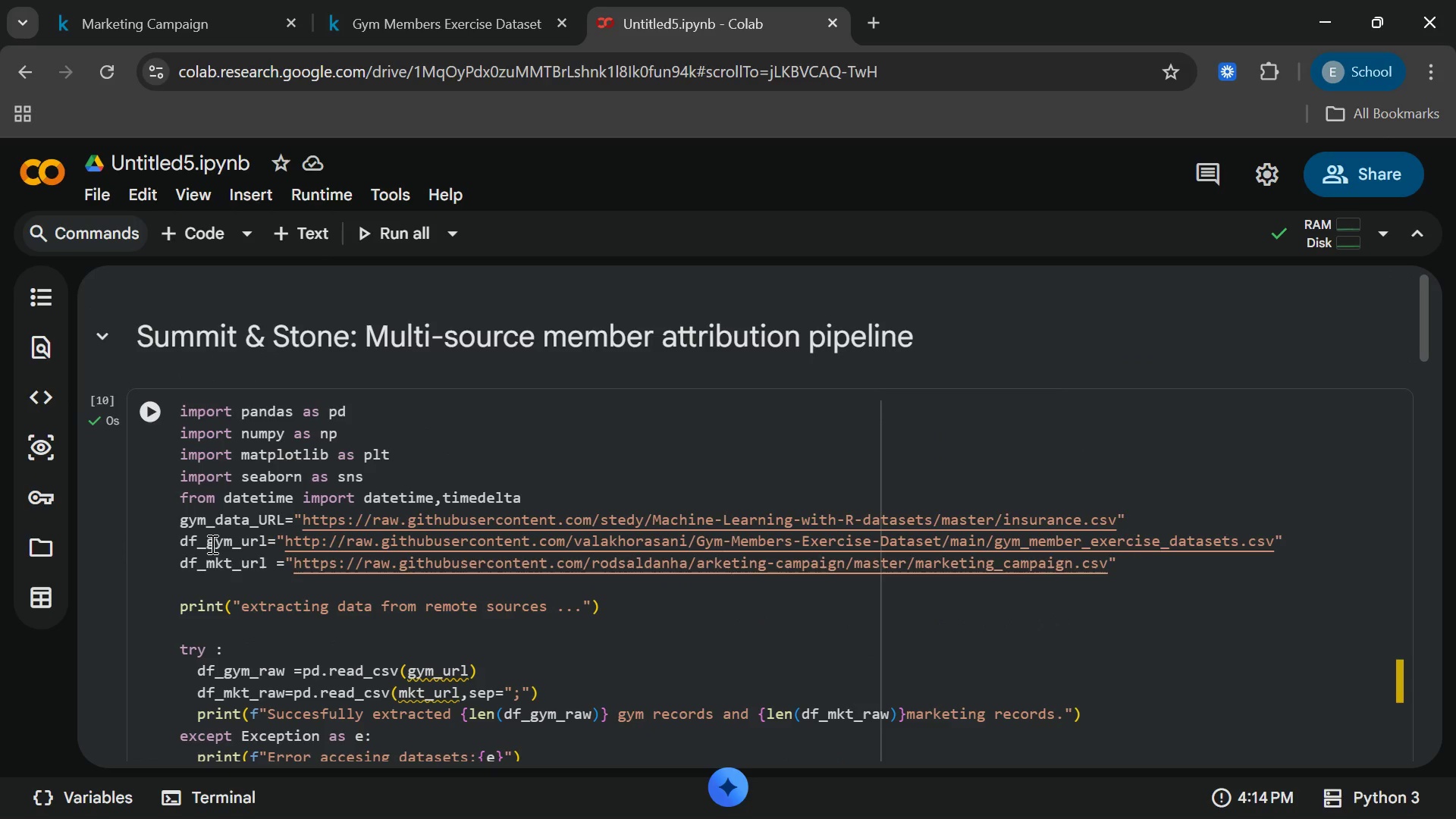 
left_click([207, 545])
 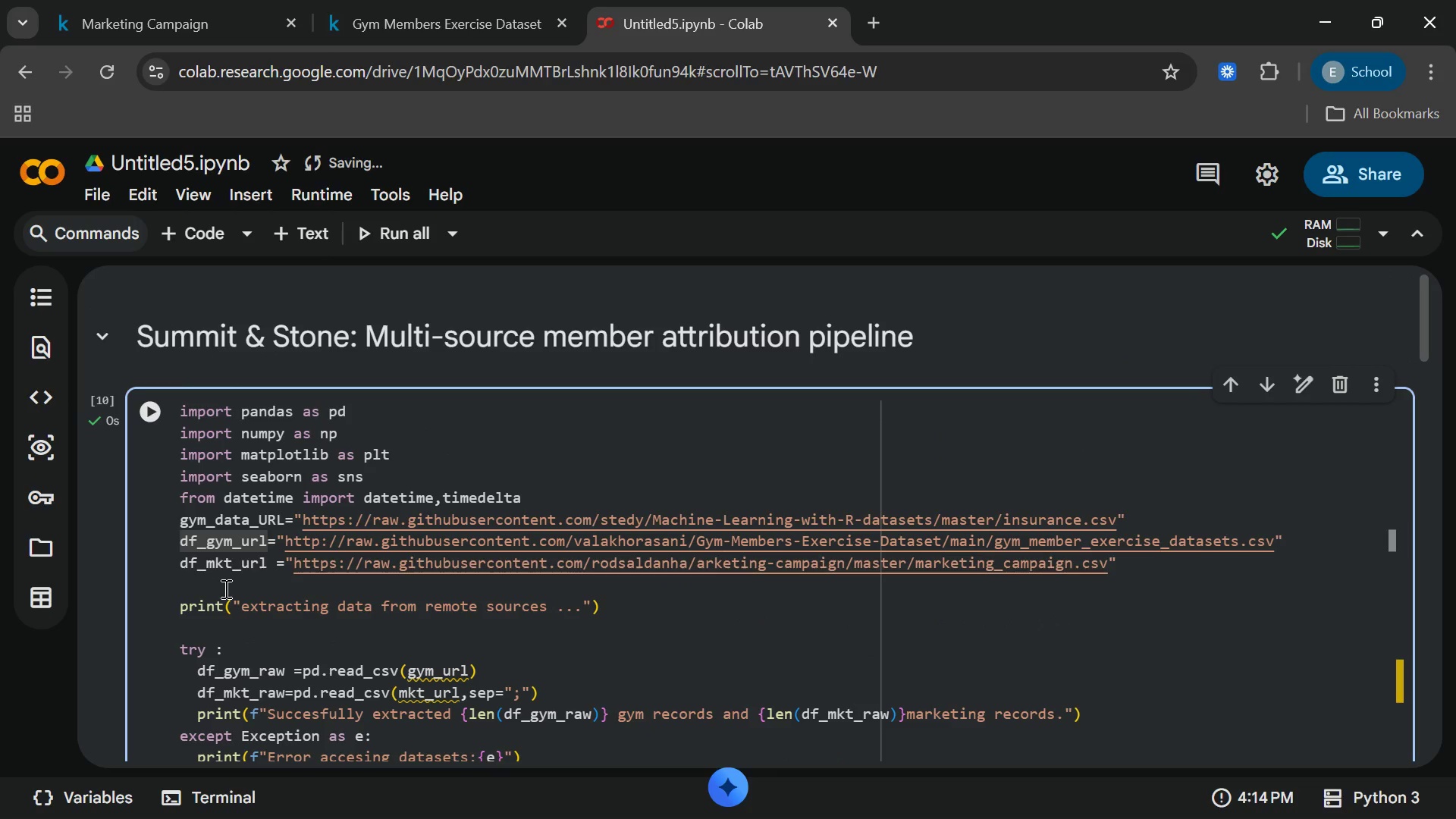 
key(Backspace)
 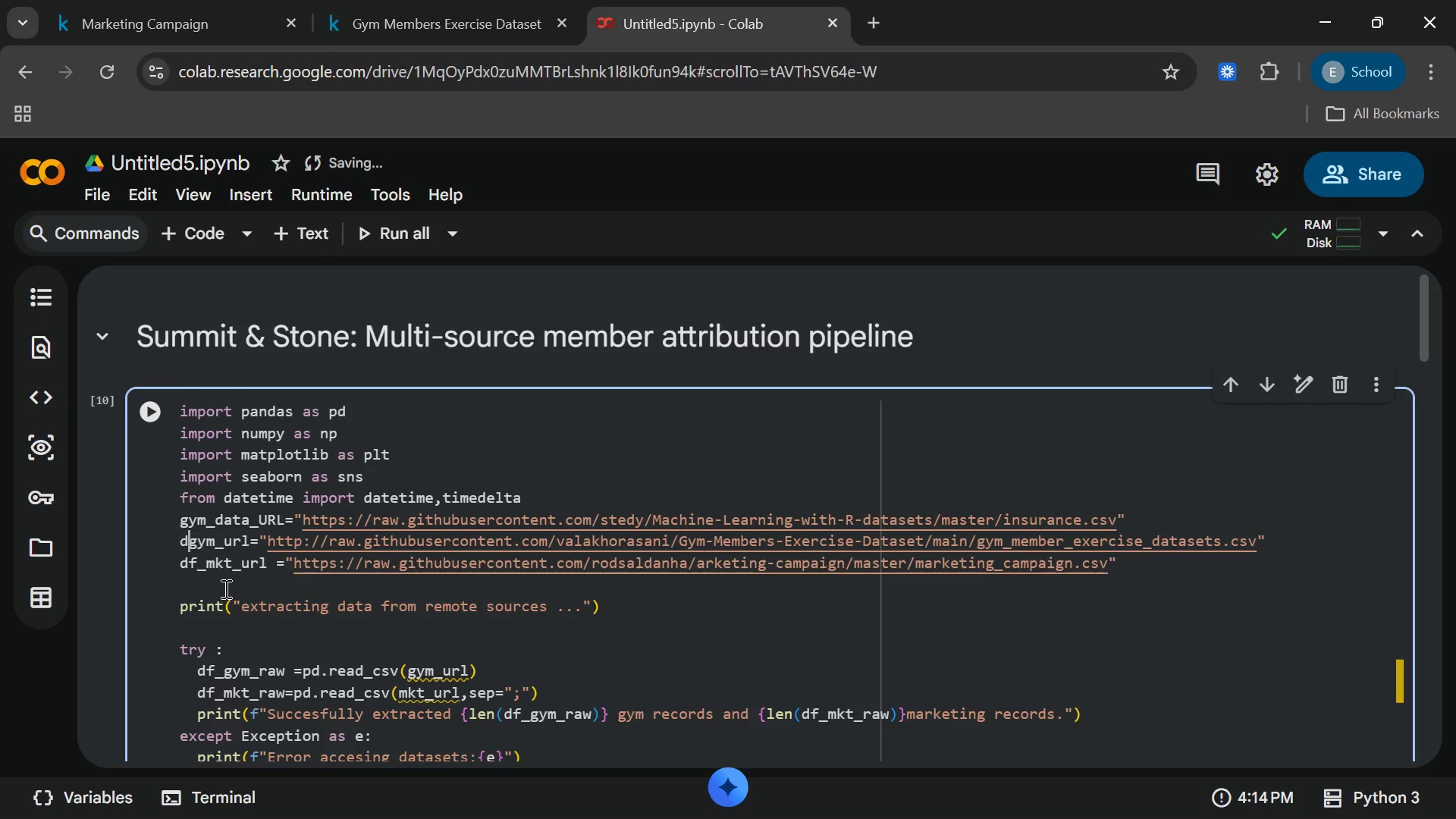 
key(Backspace)
 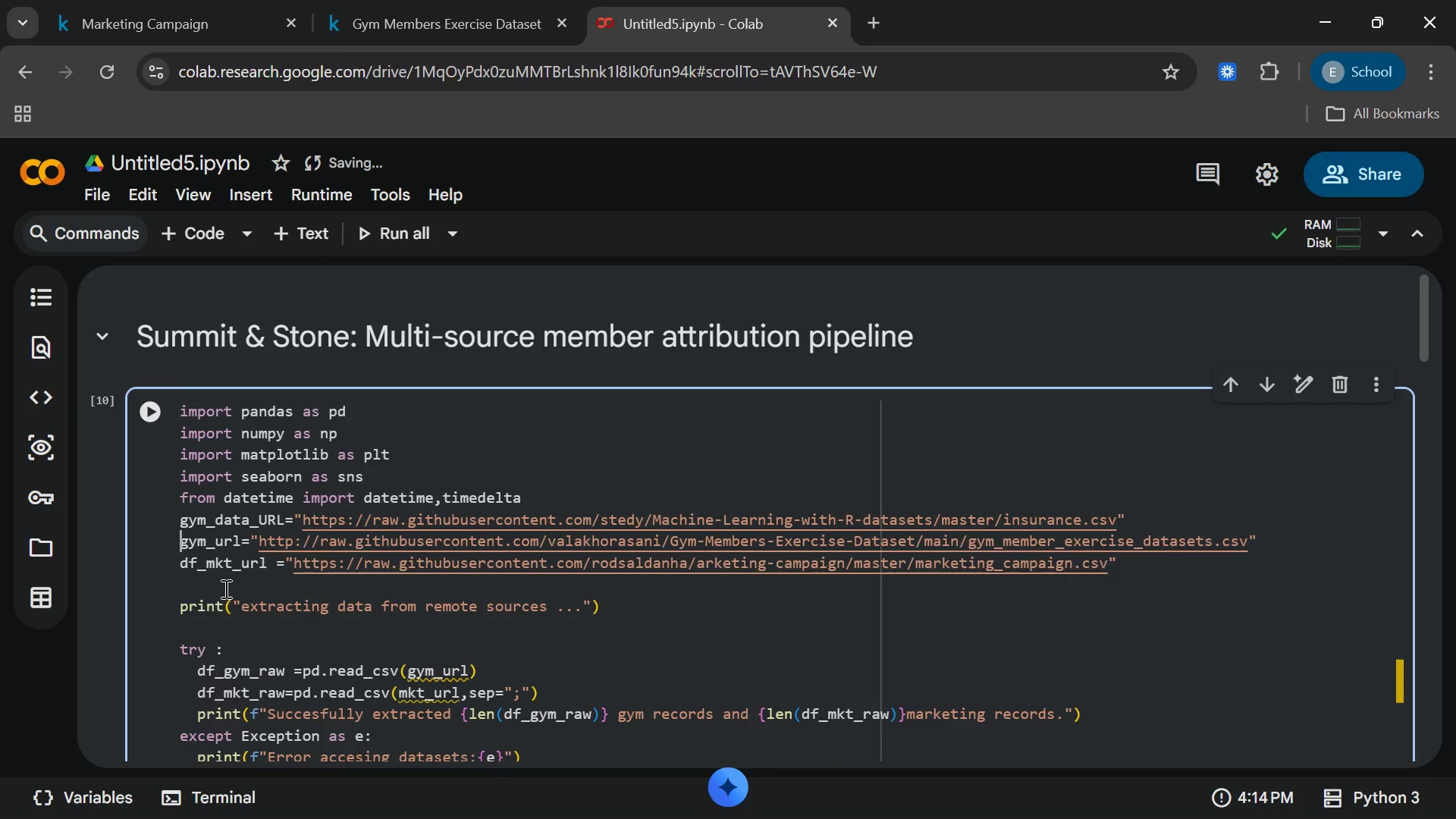 
key(Backspace)
 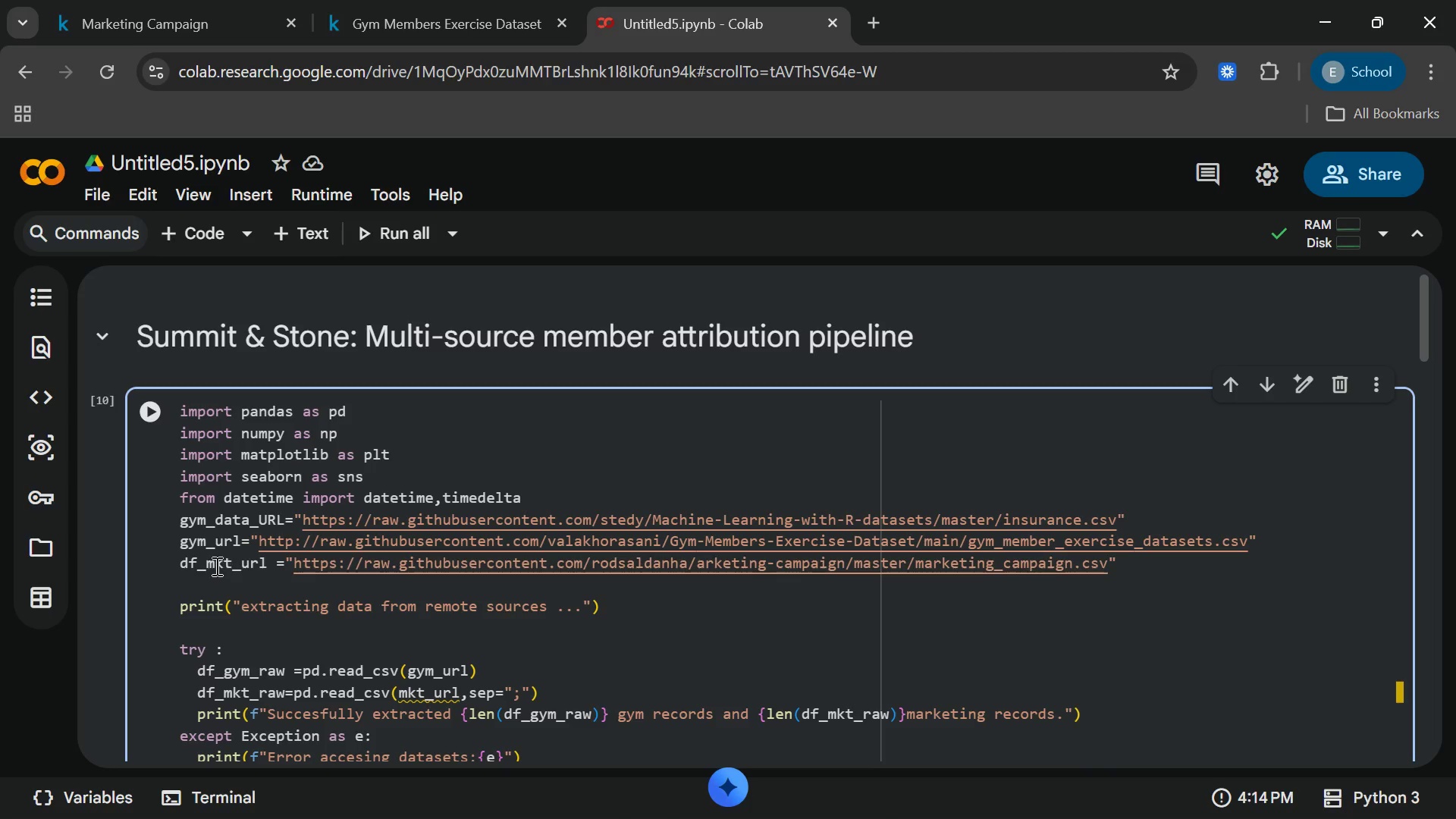 
left_click([209, 561])
 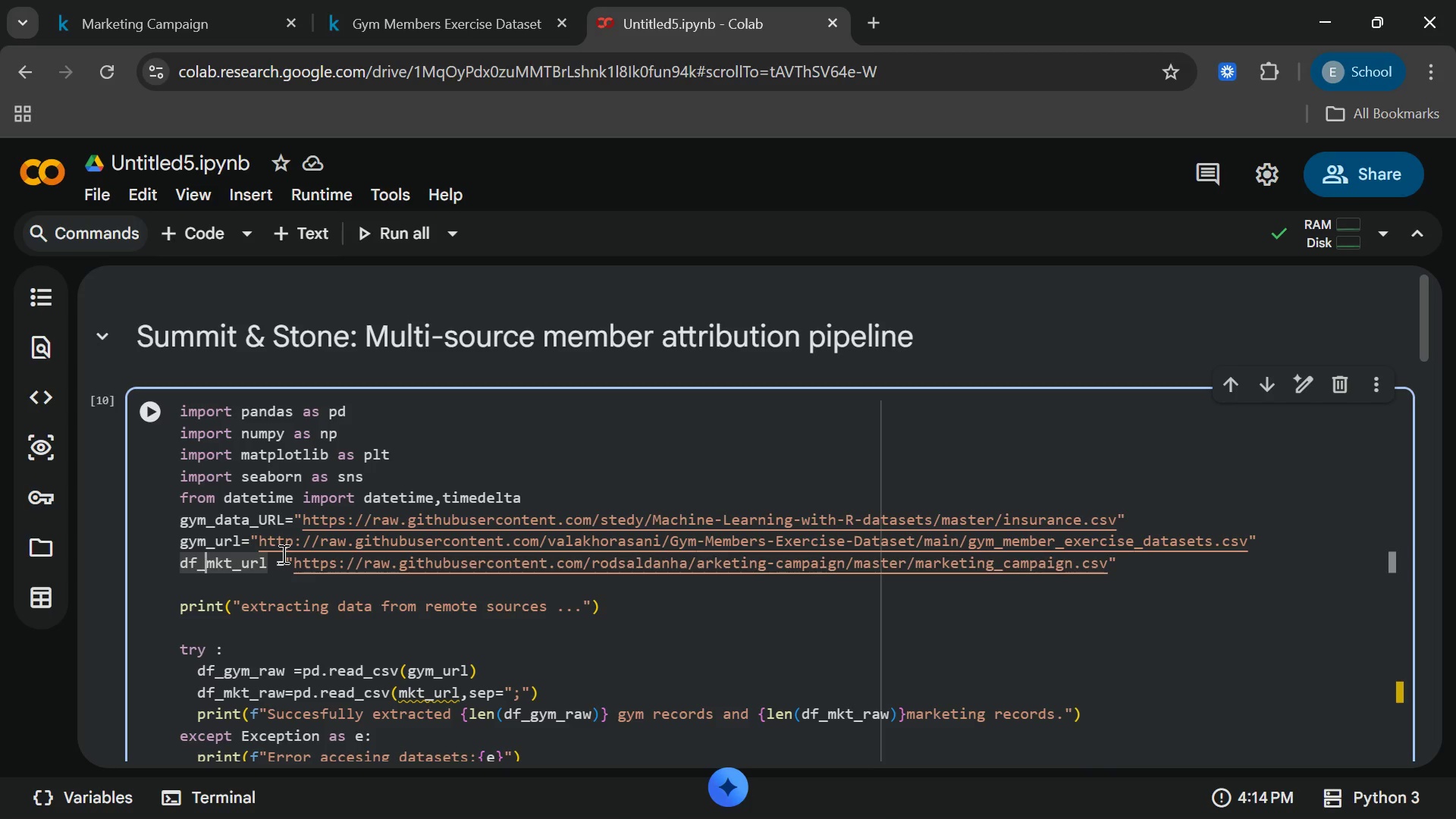 
key(Backspace)
 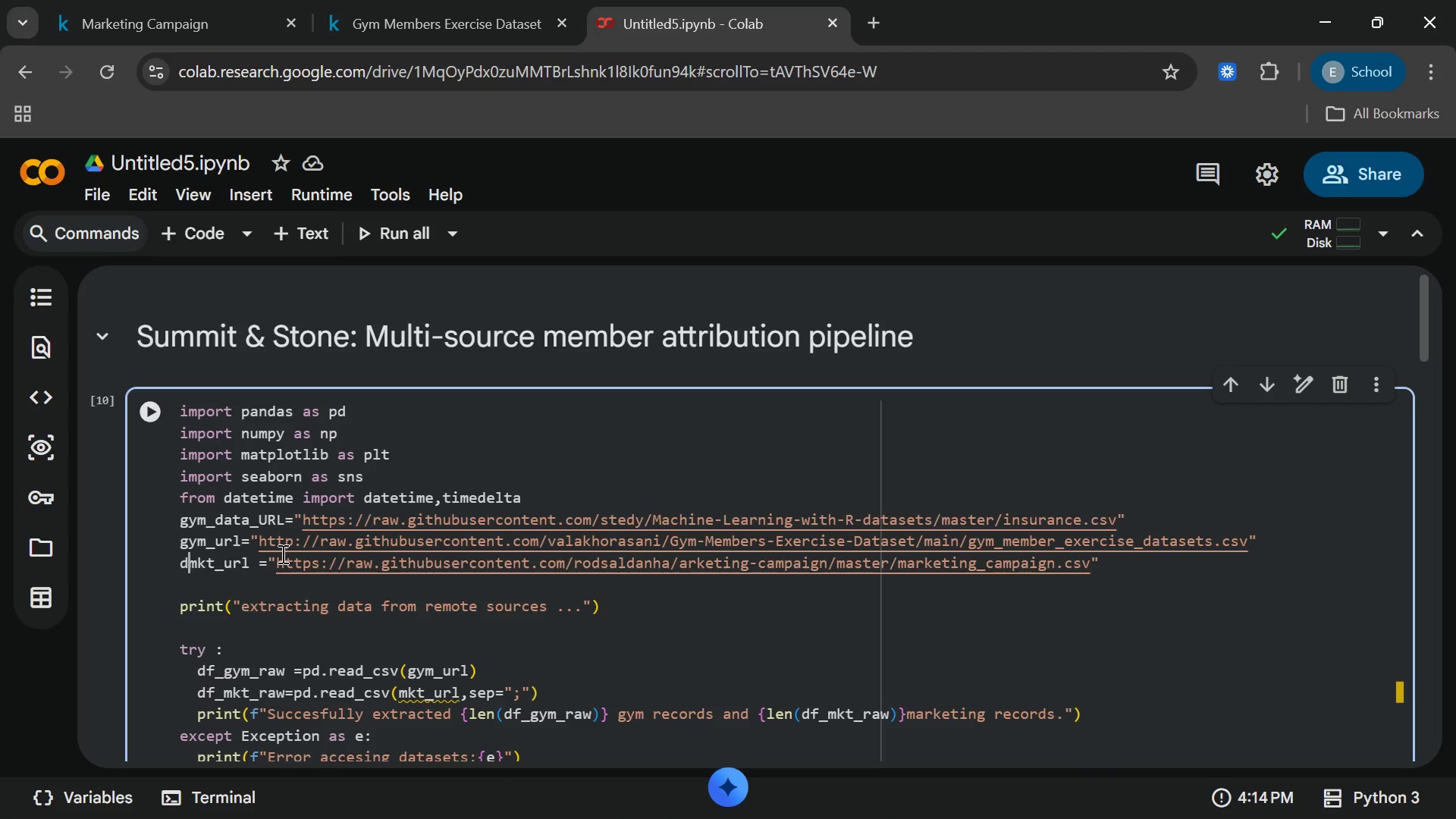 
key(Backspace)
 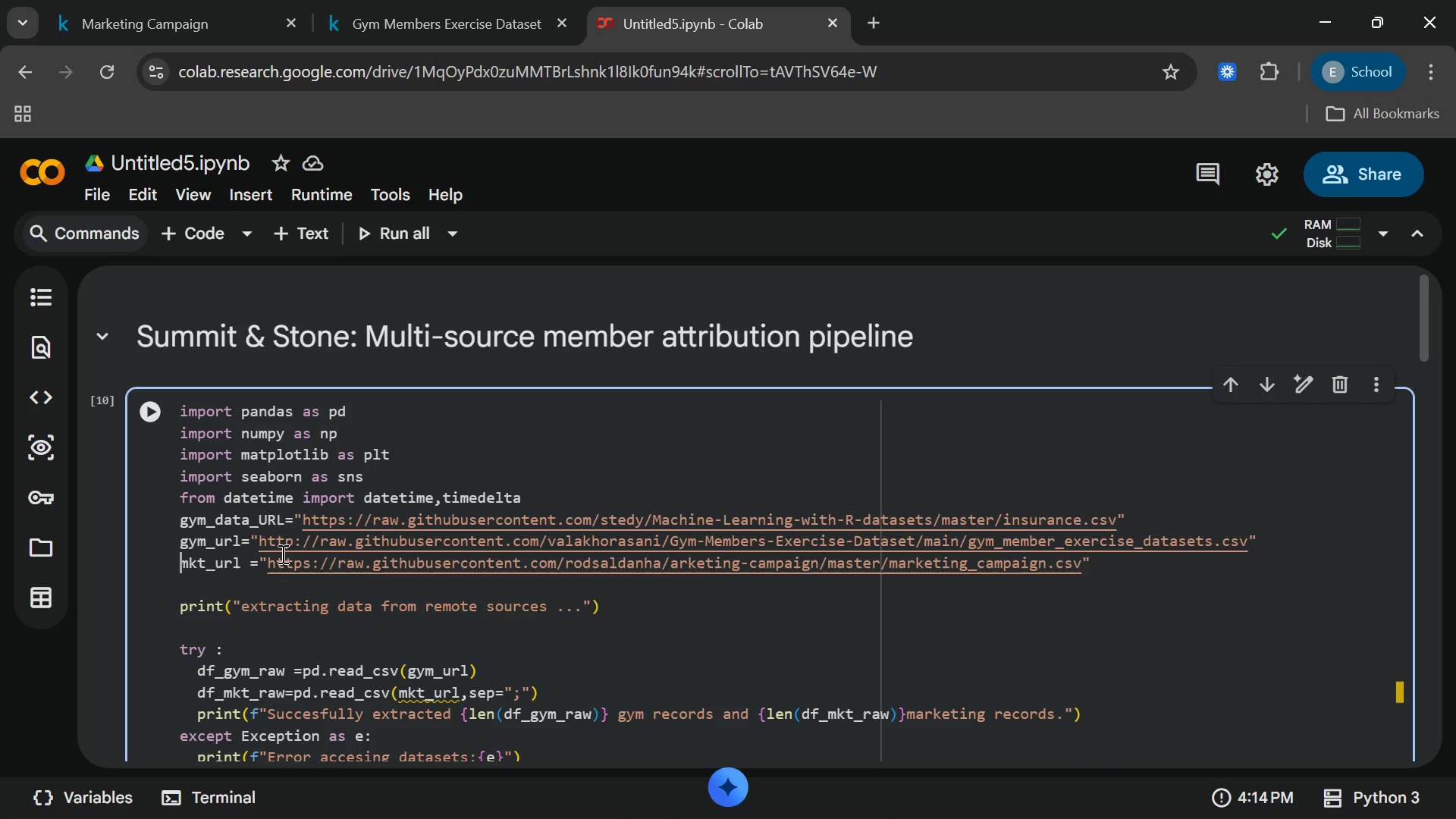 
key(Backspace)
 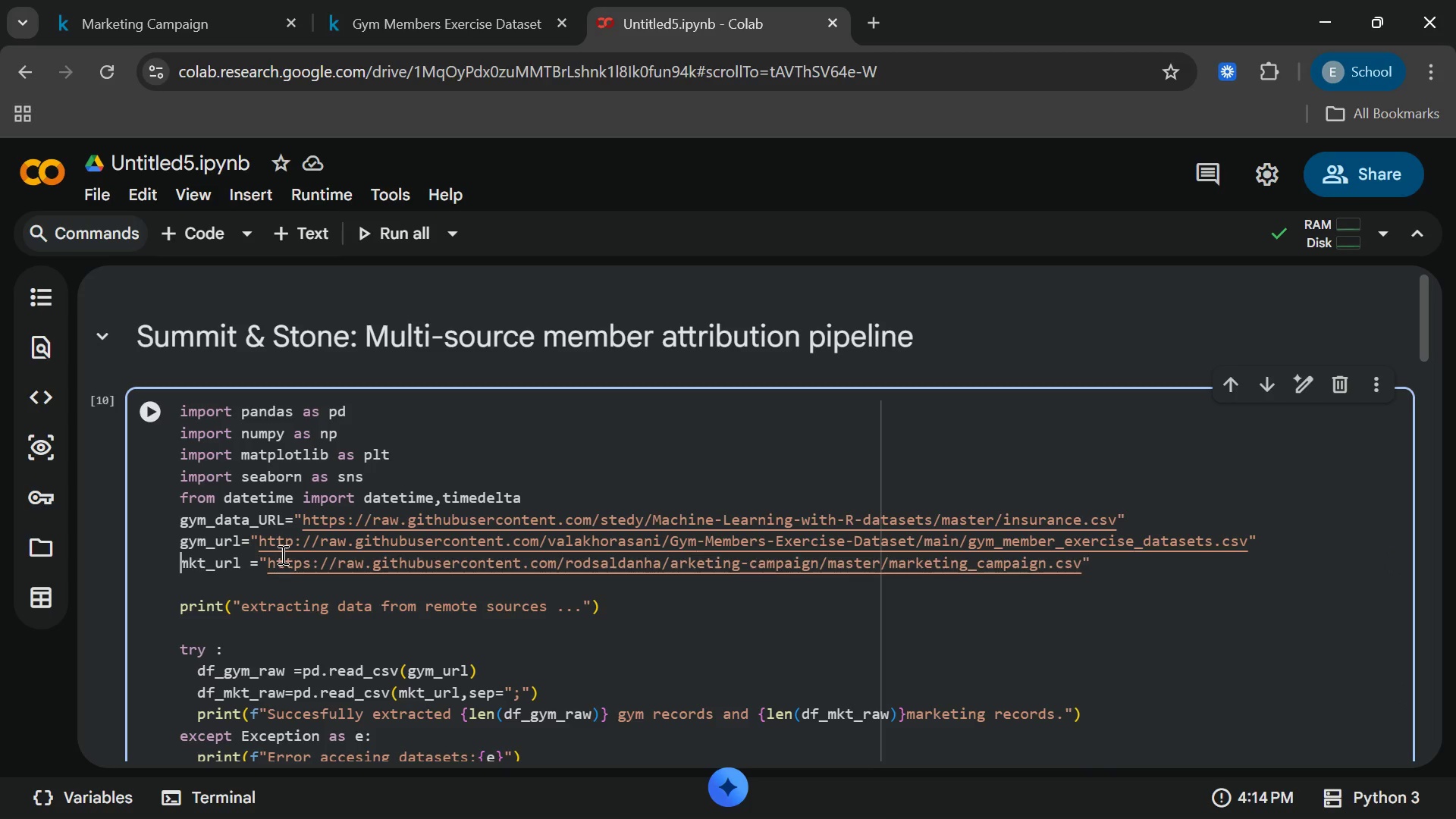 
scroll: coordinate [281, 554], scroll_direction: none, amount: 0.0
 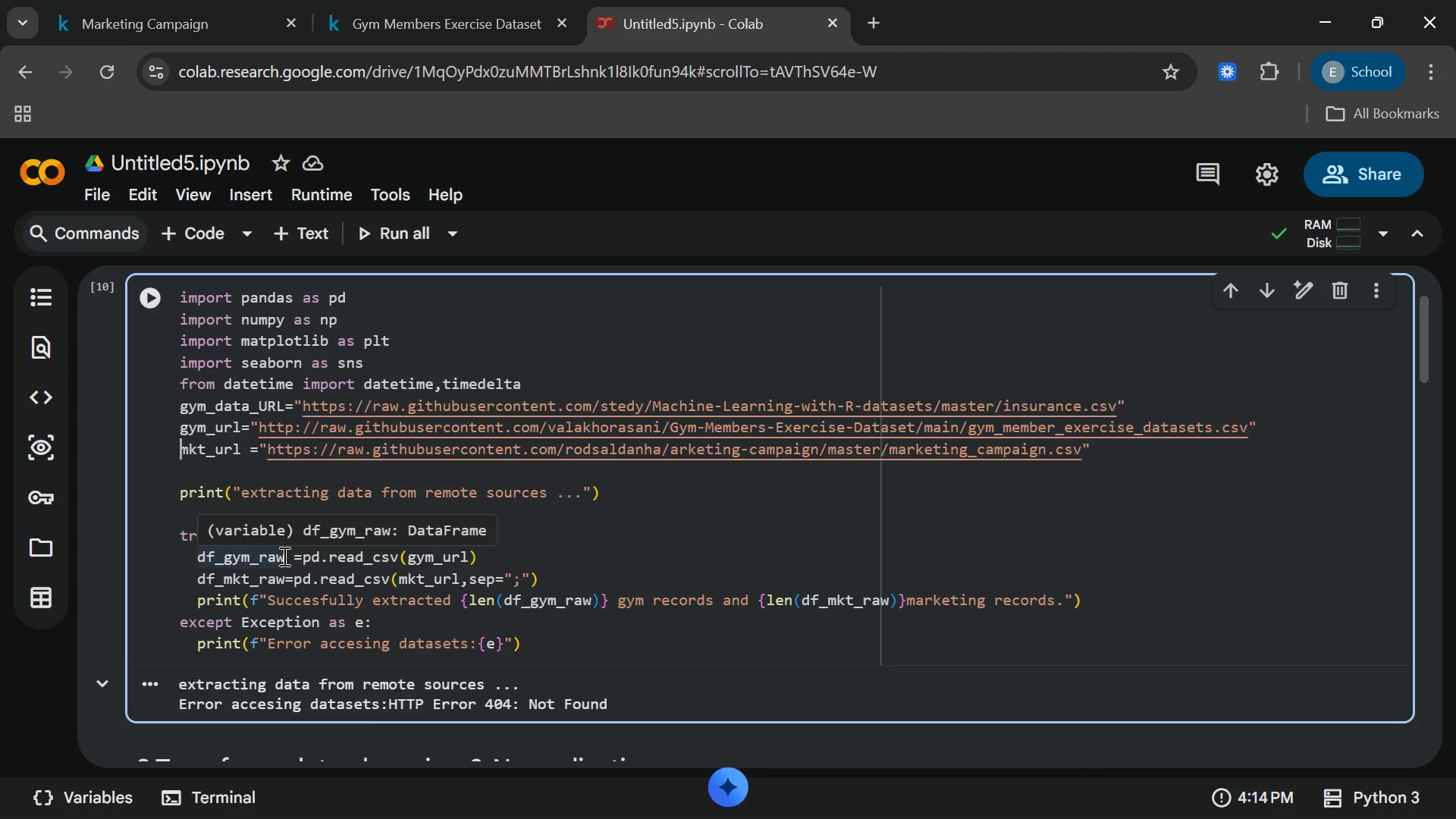 
scroll: coordinate [283, 556], scroll_direction: down, amount: 1.0
 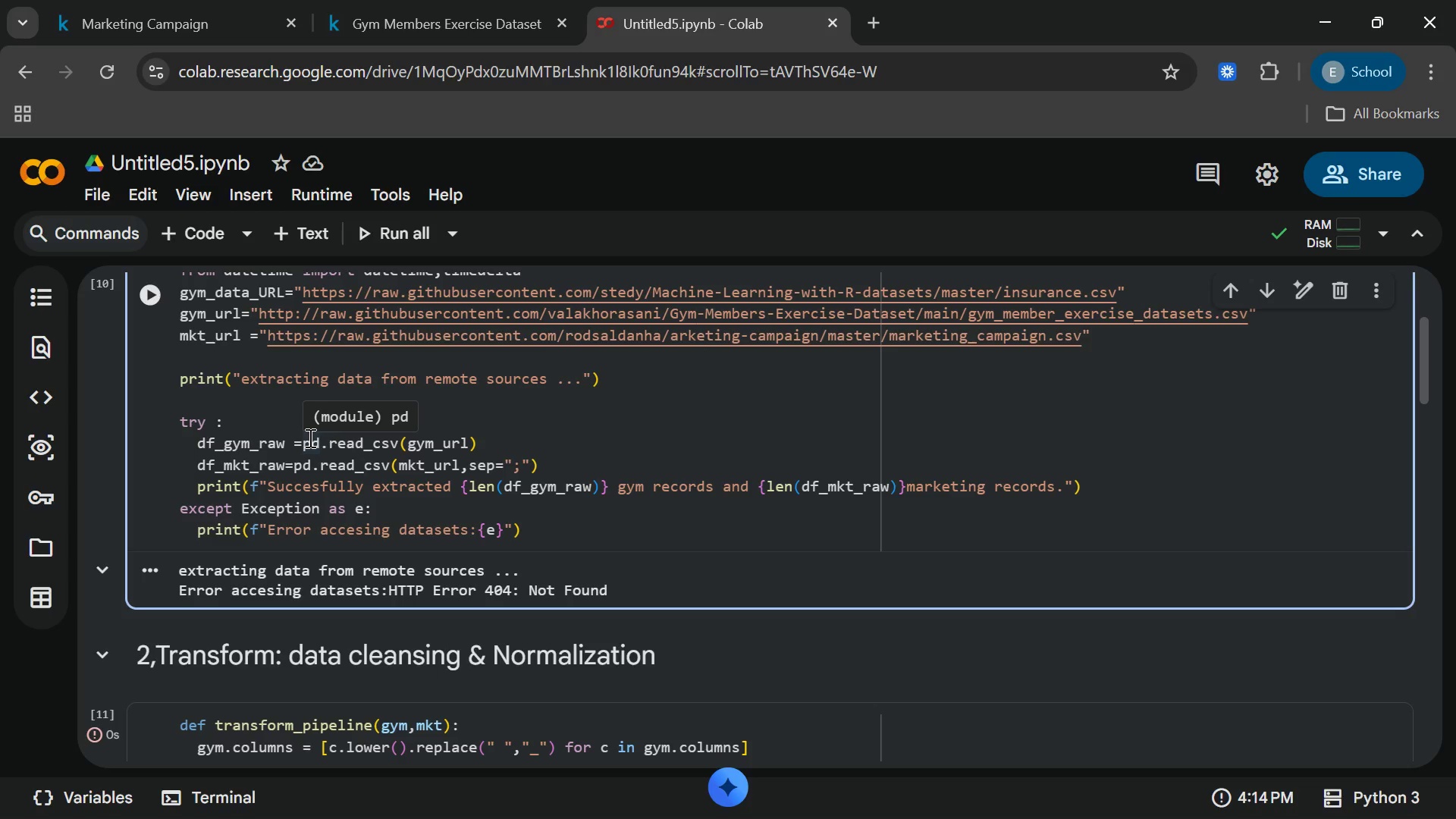 
wait(8.84)
 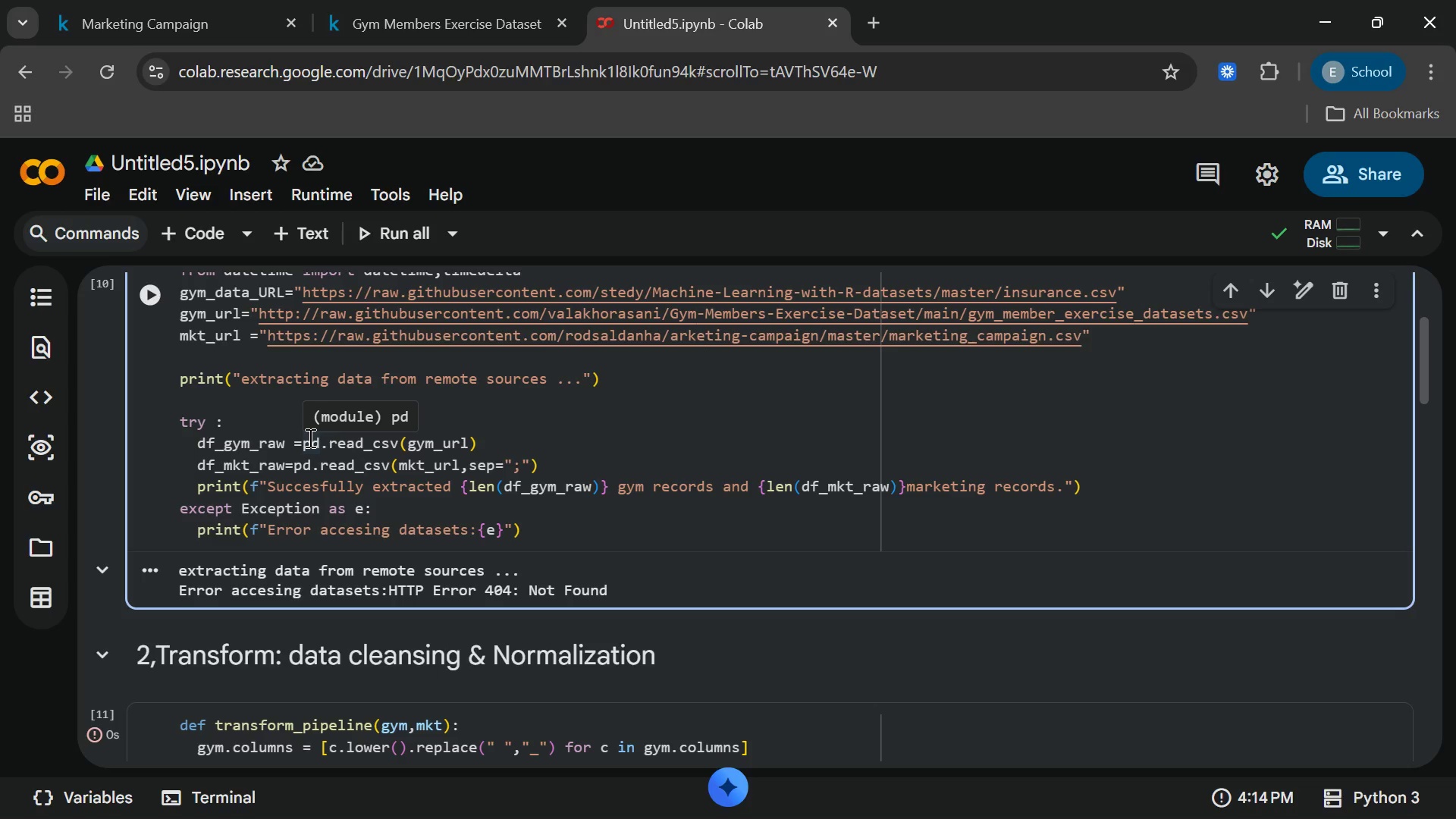 
mouse_move([396, 450])
 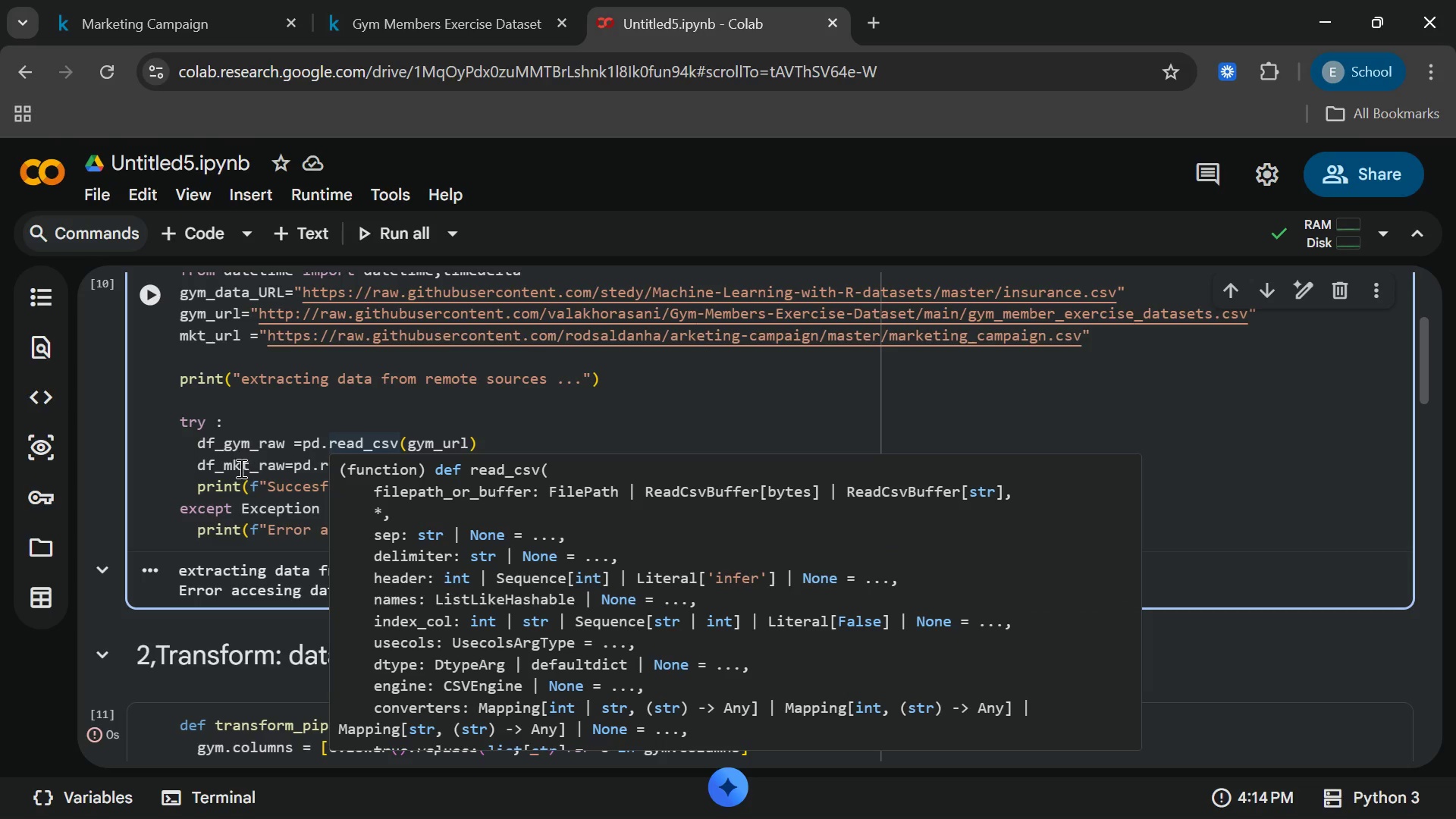 
left_click([278, 461])
 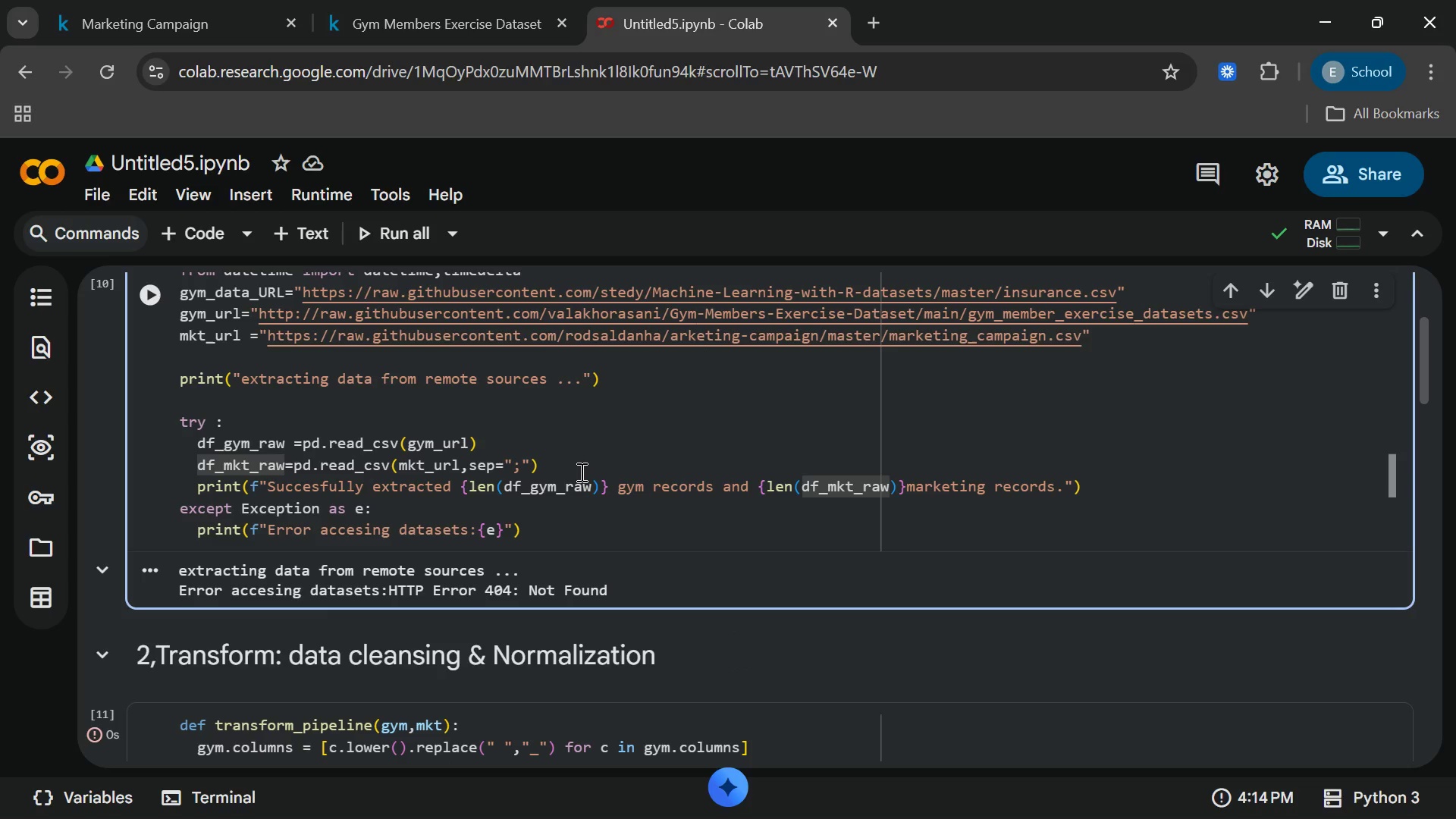 
wait(10.78)
 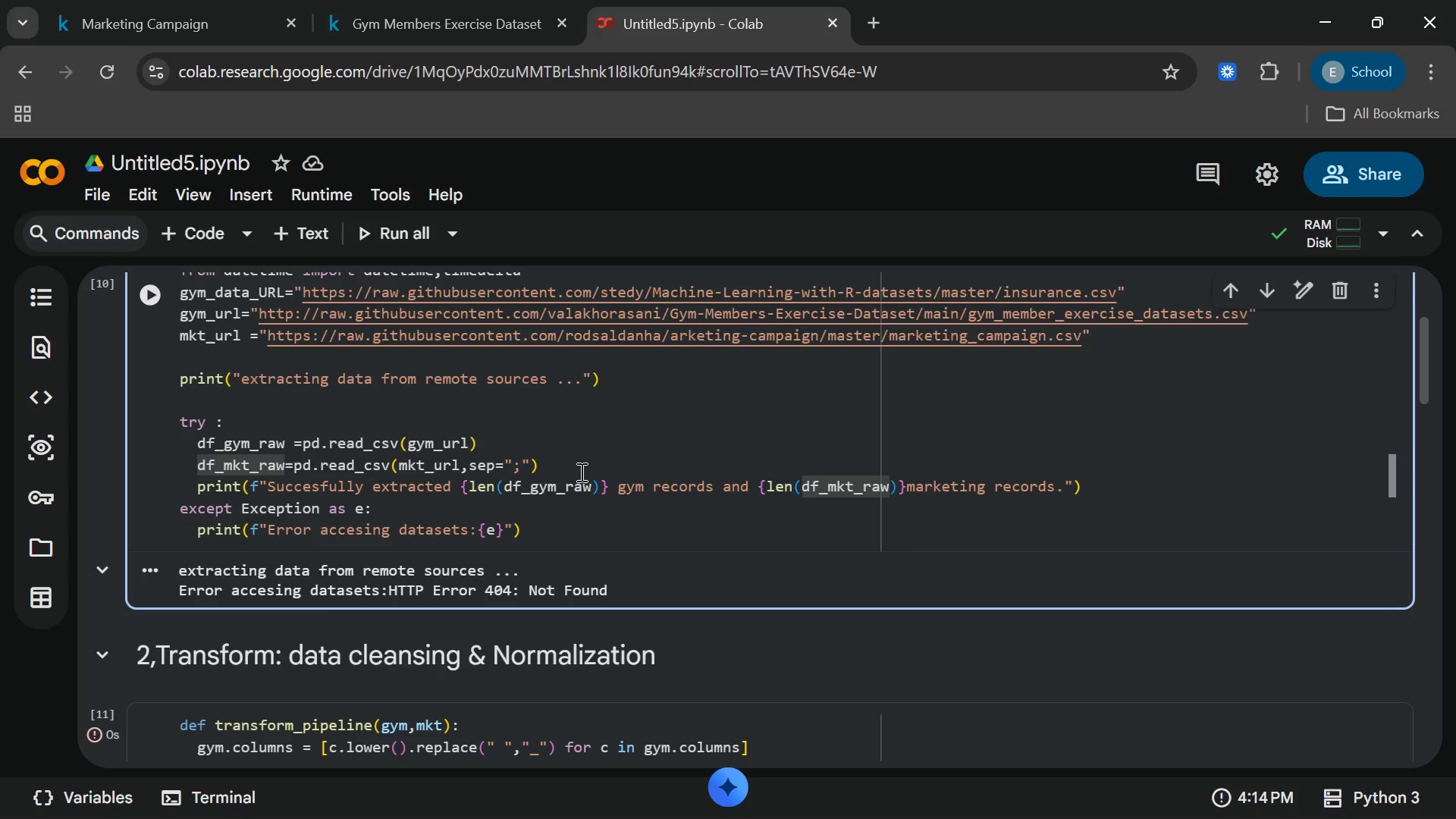 
scroll: coordinate [456, 479], scroll_direction: down, amount: 12.0
 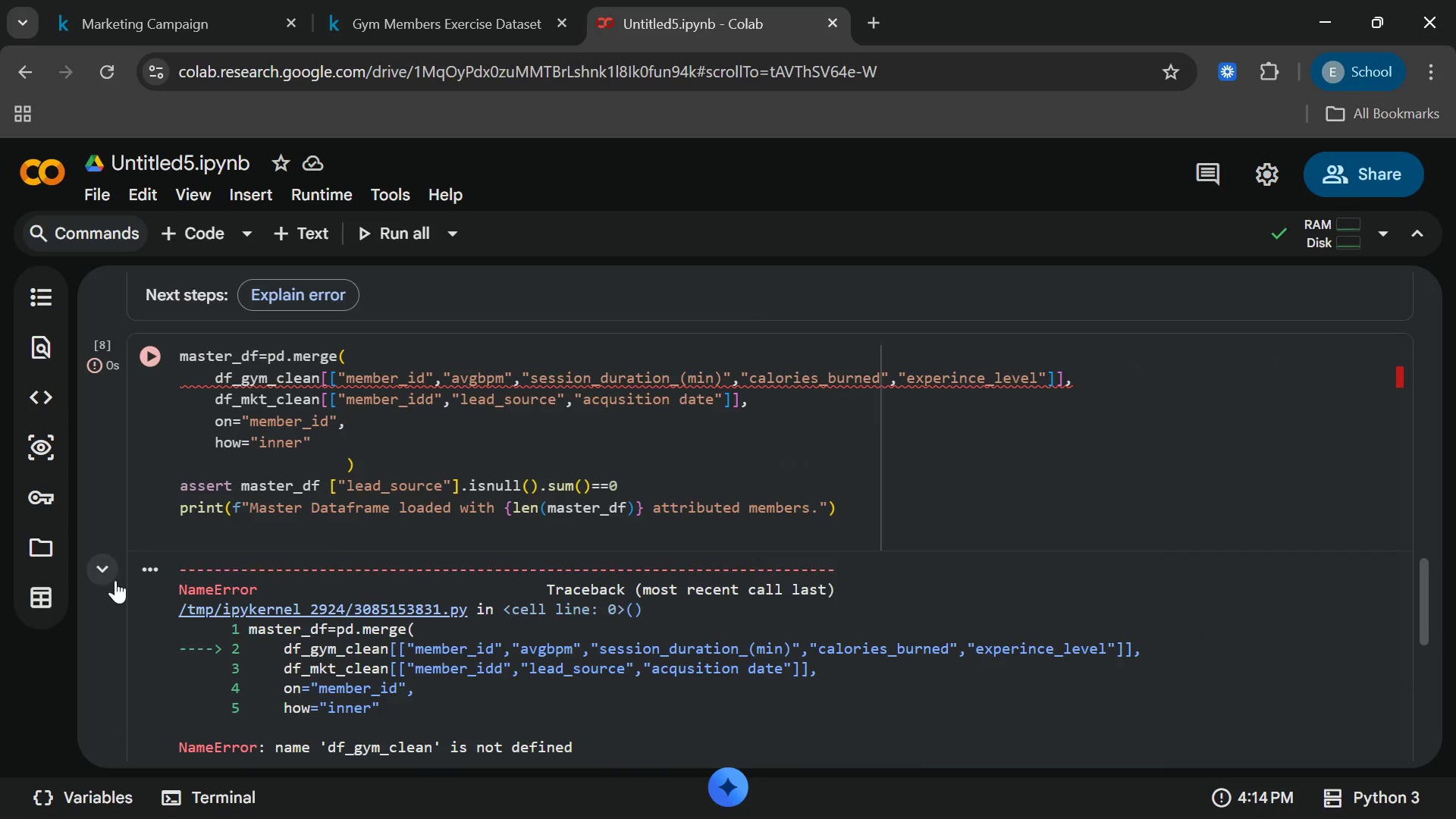 
left_click([111, 574])
 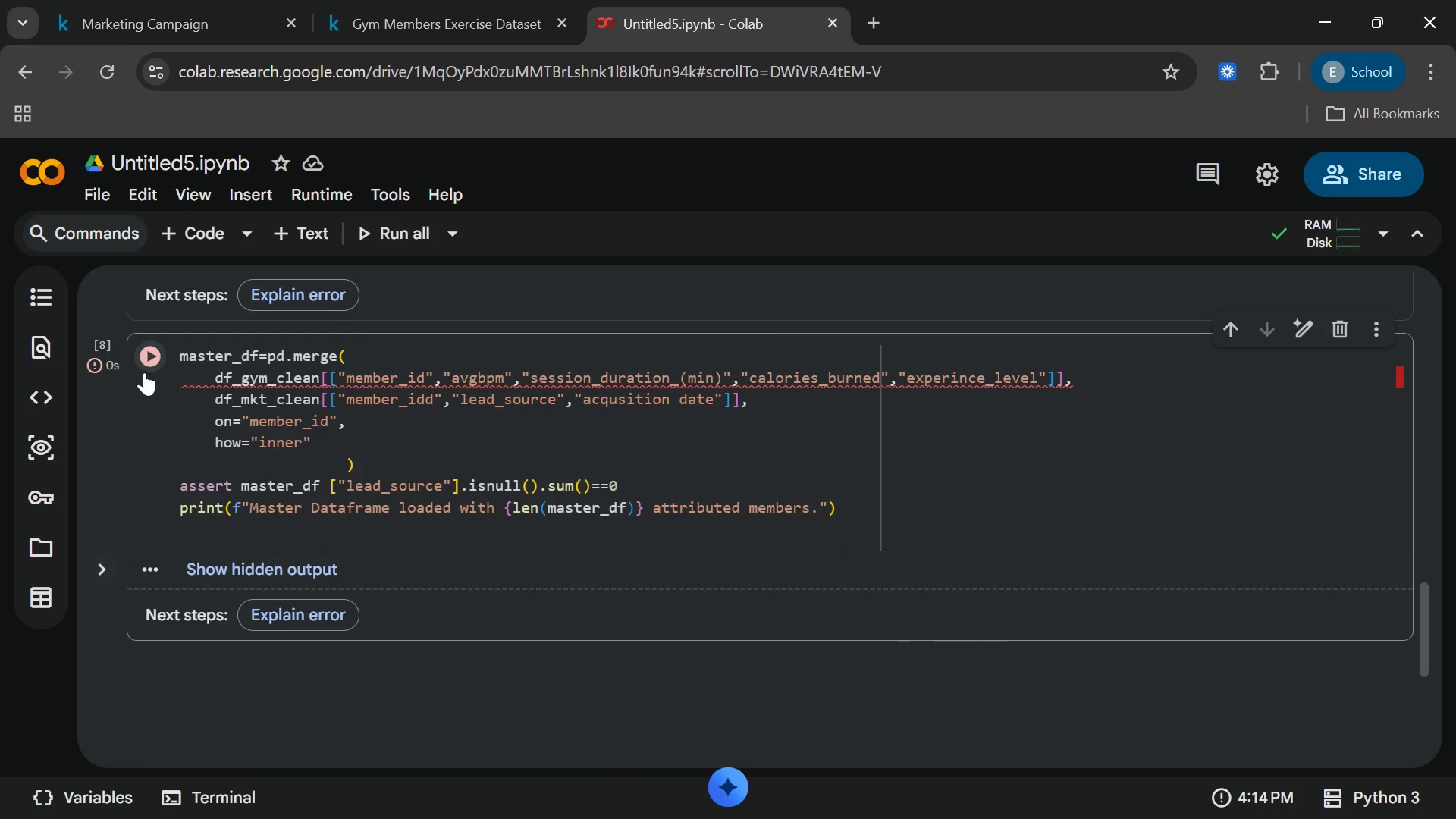 
left_click([144, 369])
 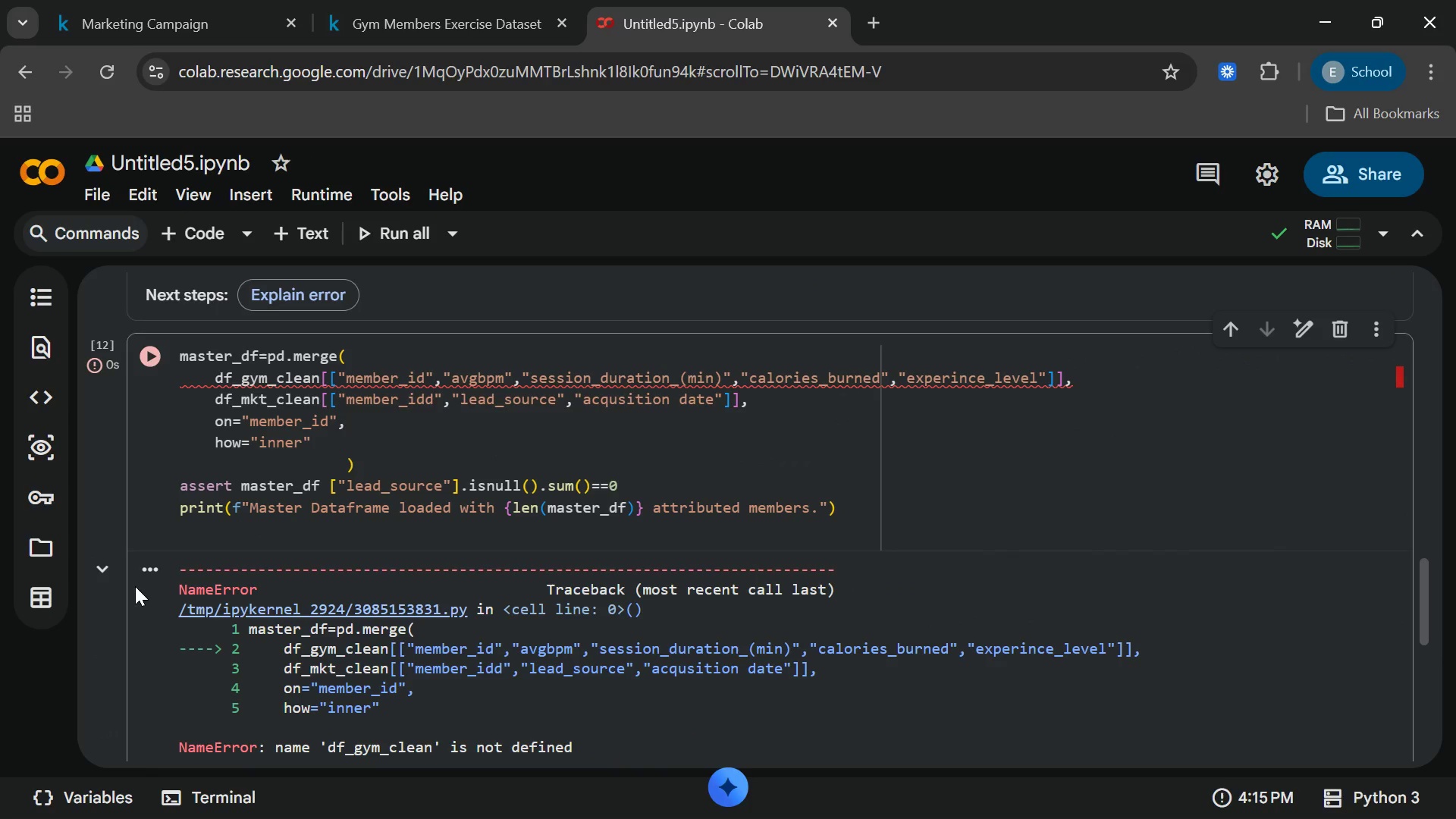 
left_click([106, 574])
 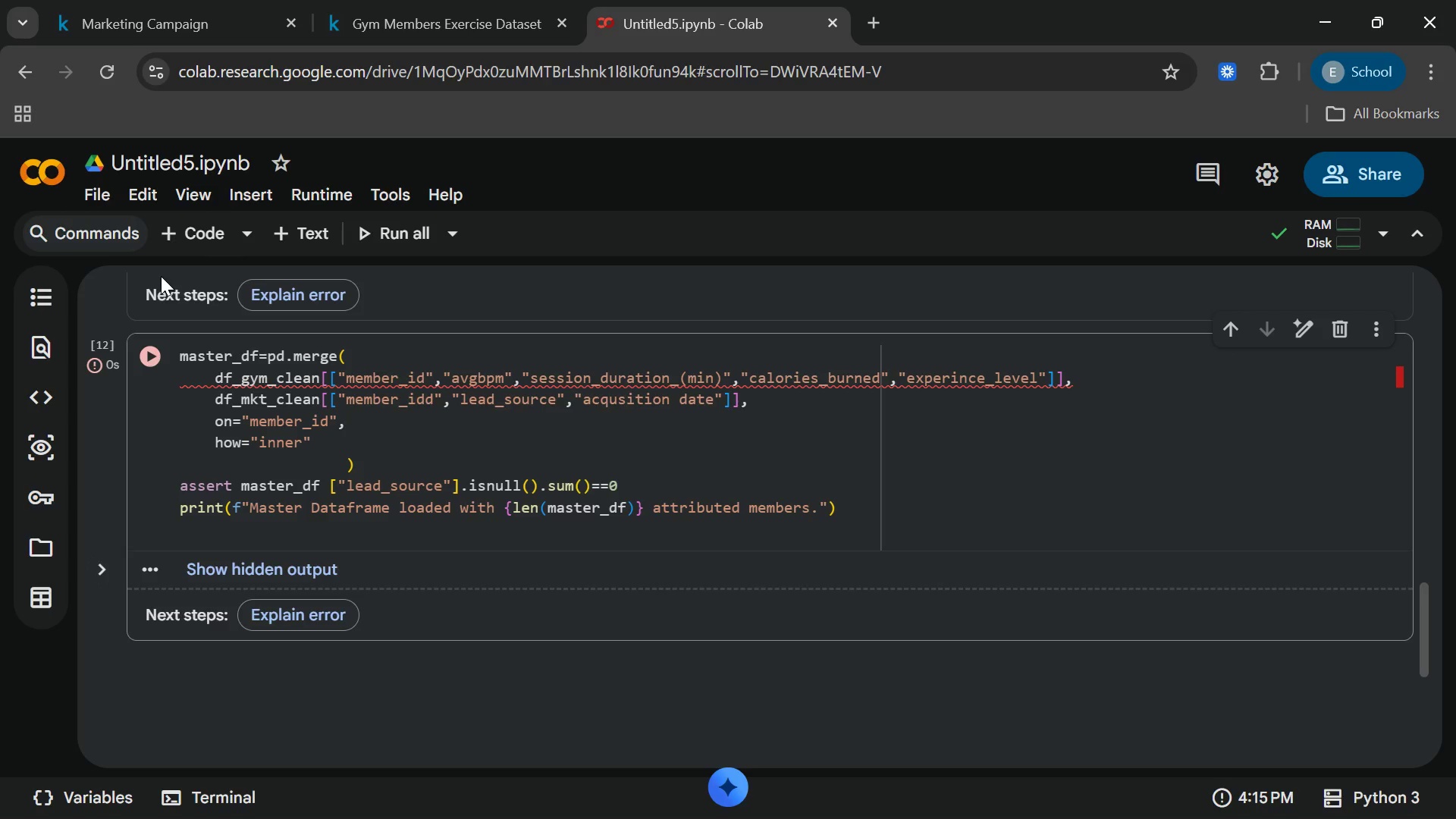 
left_click([193, 226])
 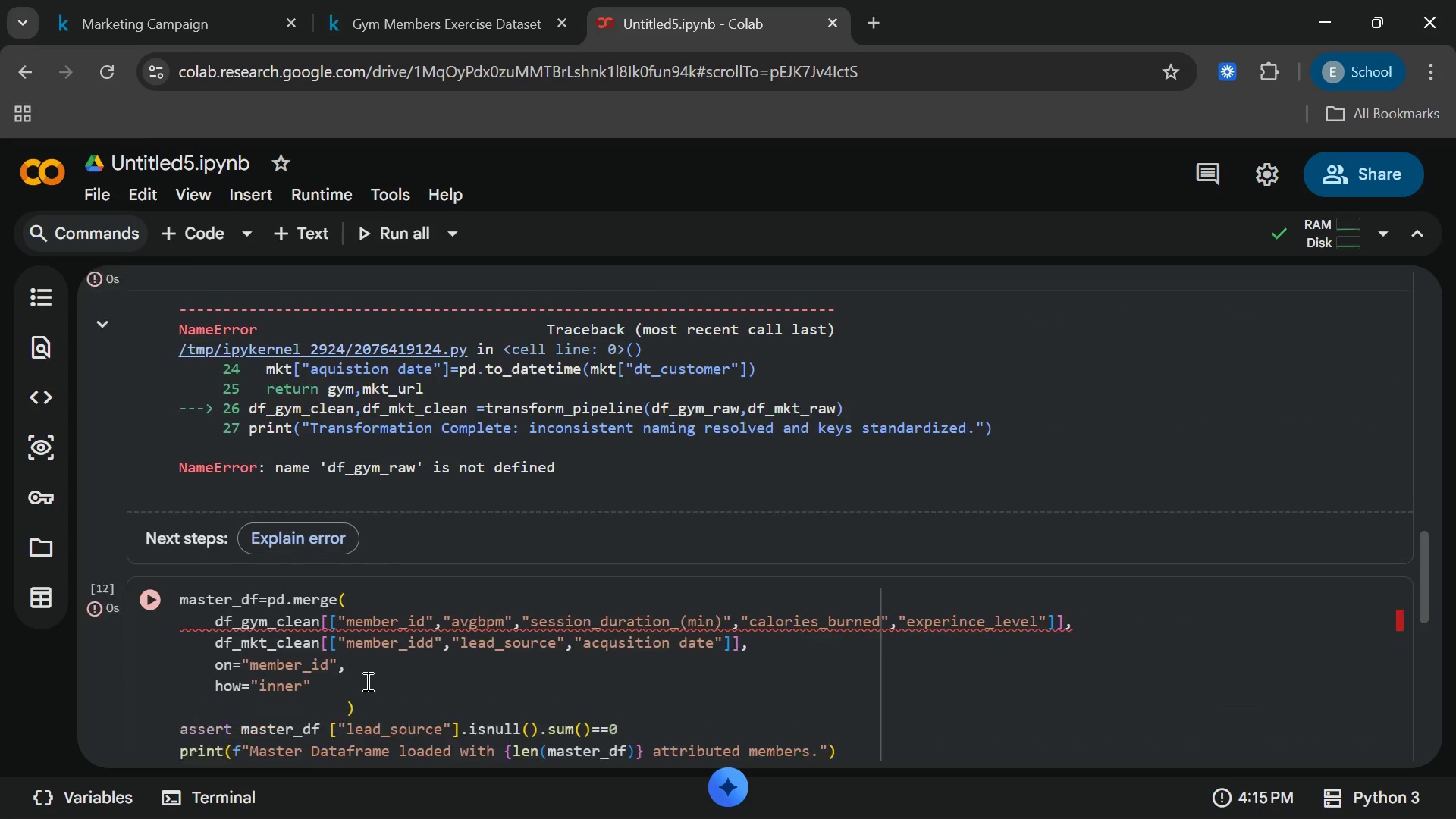 
wait(16.28)
 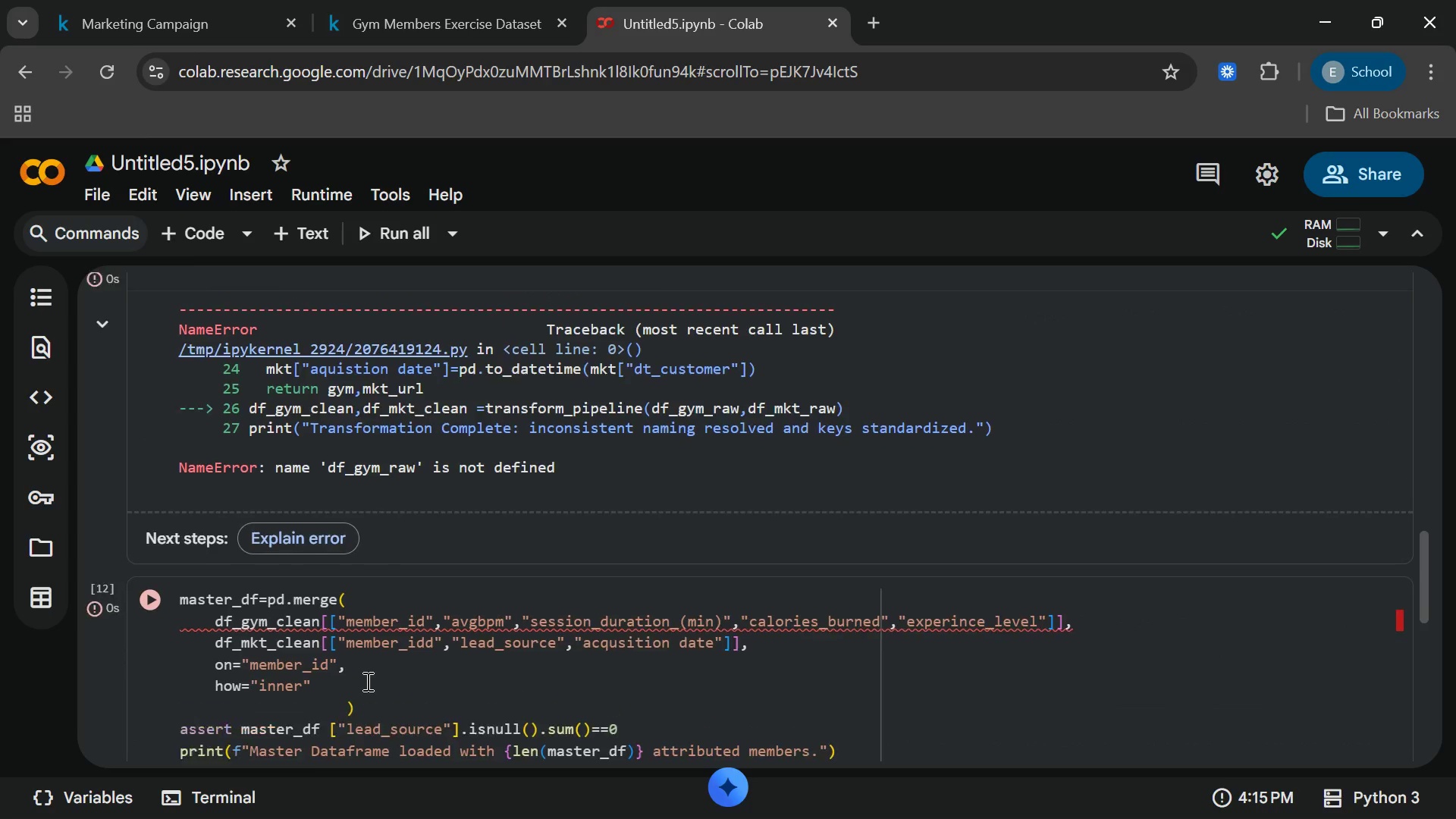 
left_click([333, 491])
 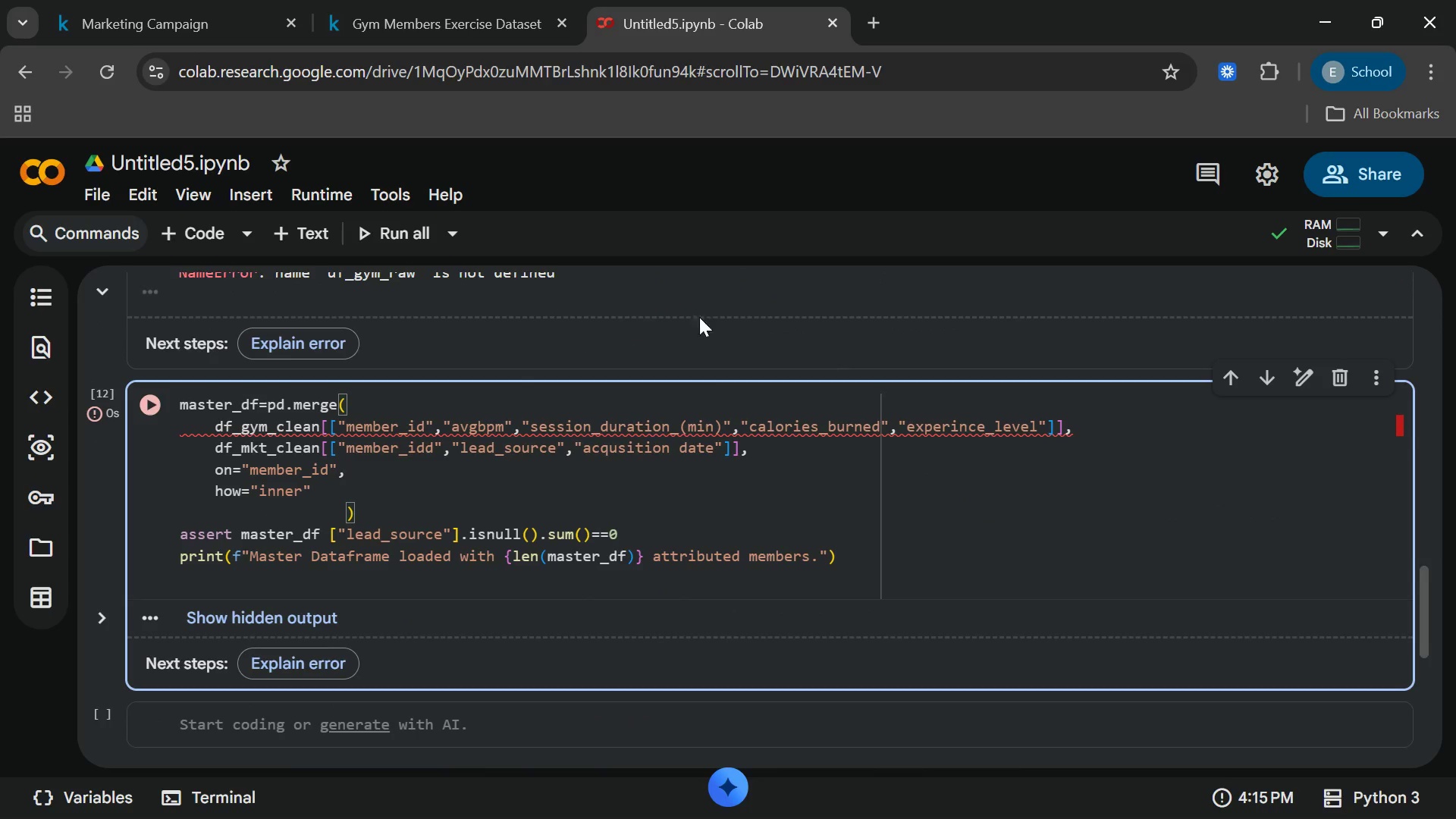 
left_click([589, 290])
 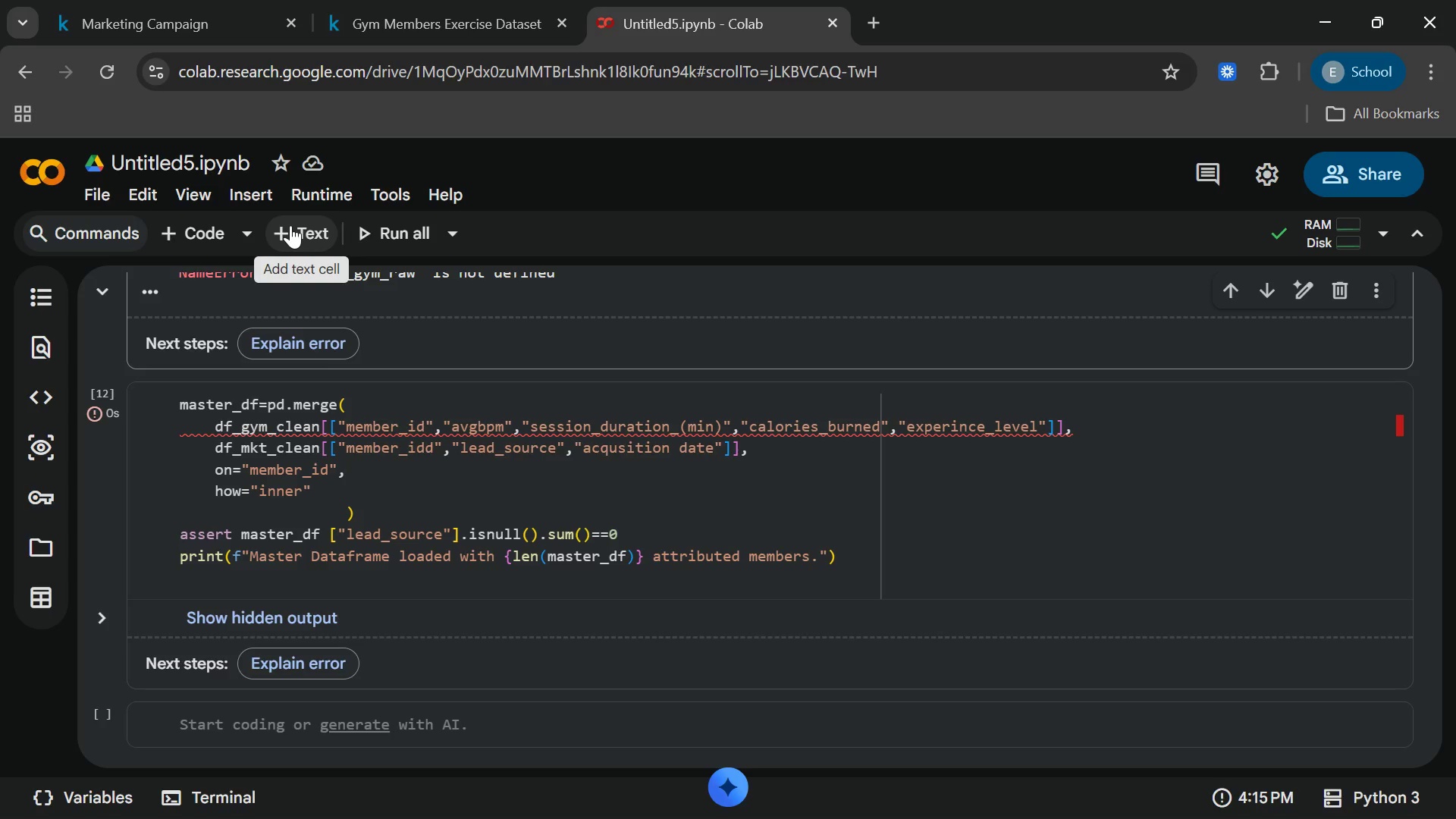 
wait(8.36)
 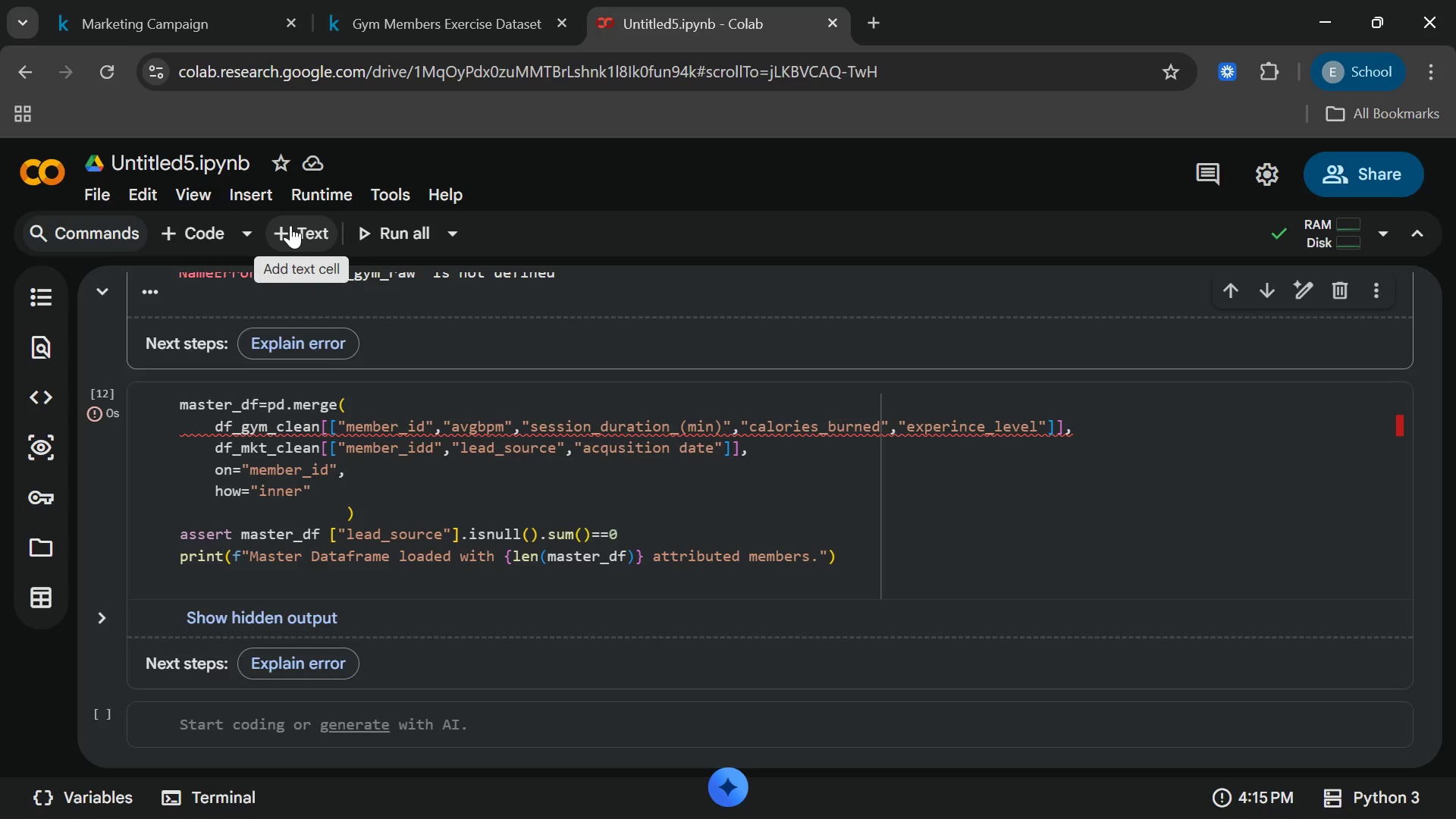 
left_click([290, 227])
 